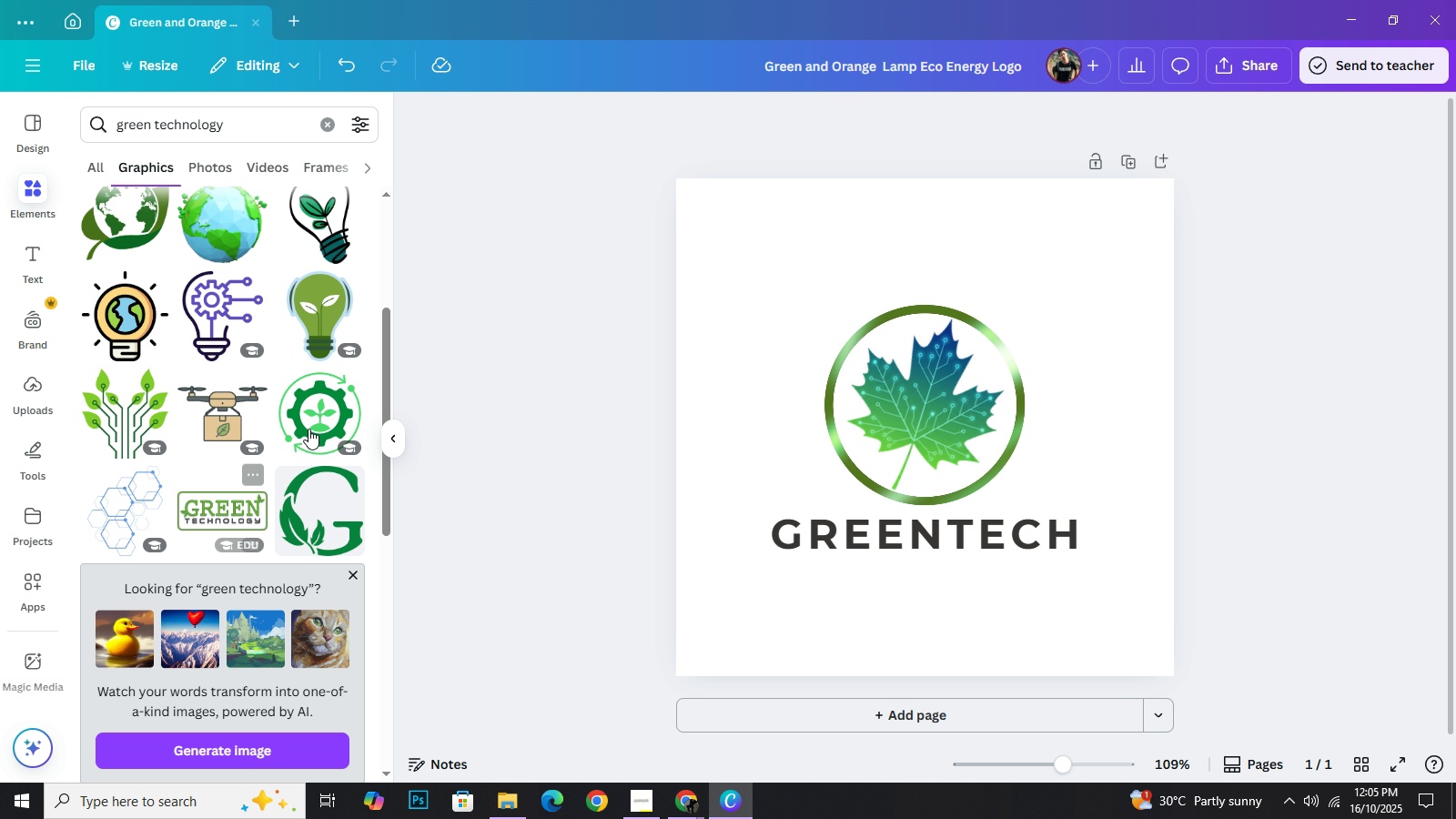 
left_click([329, 514])
 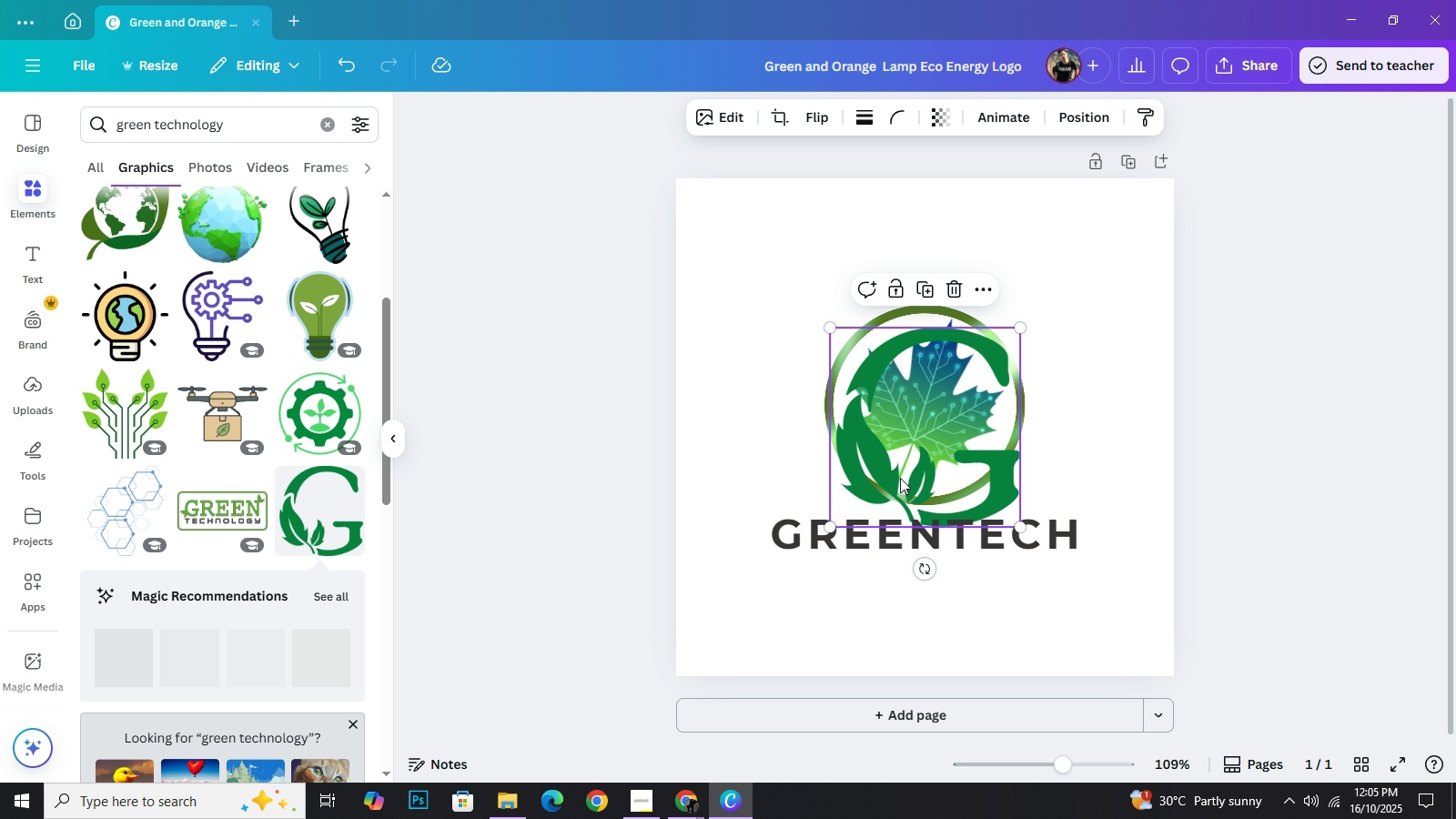 
left_click_drag(start_coordinate=[899, 478], to_coordinate=[707, 399])
 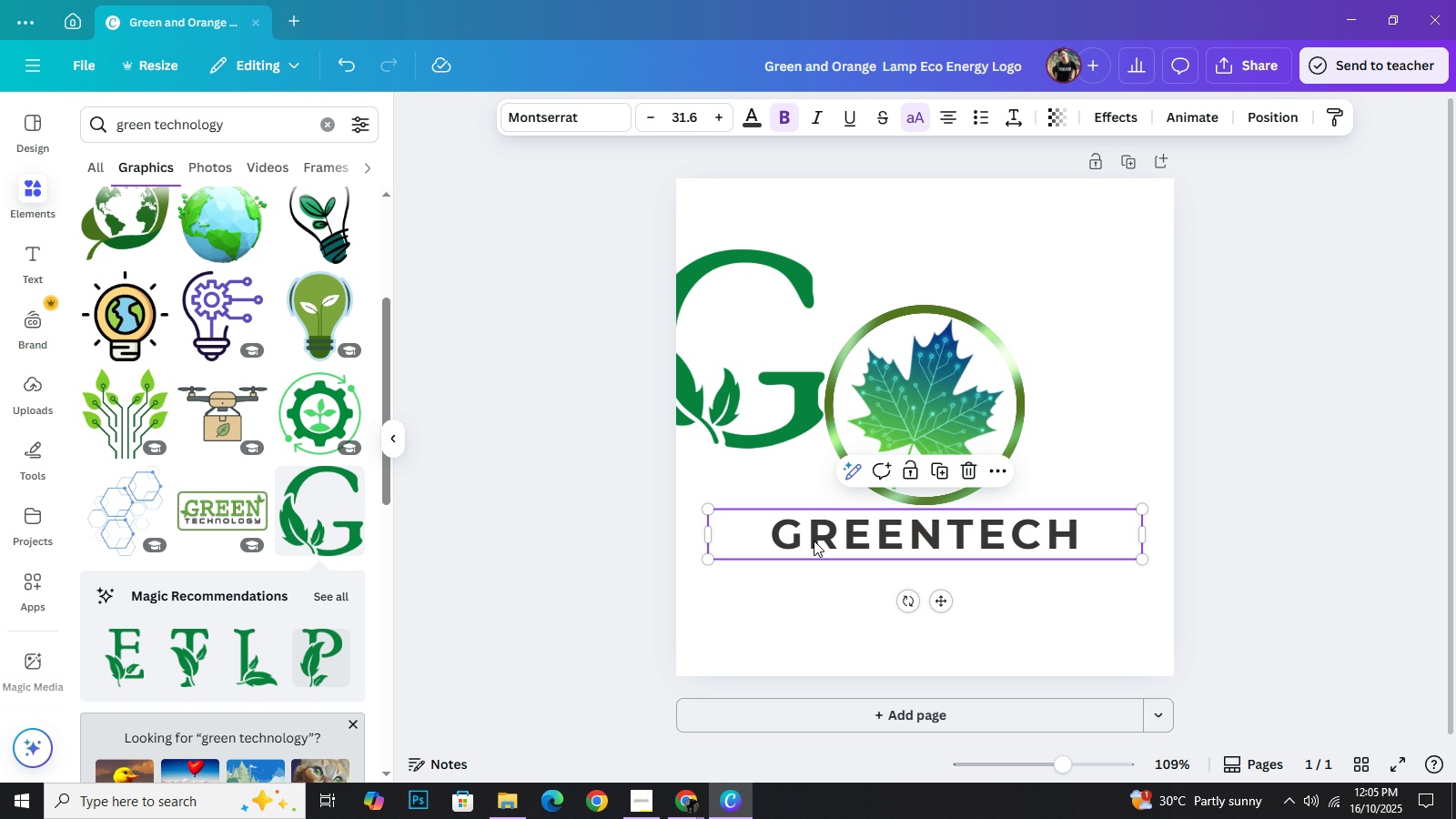 
left_click([814, 541])
 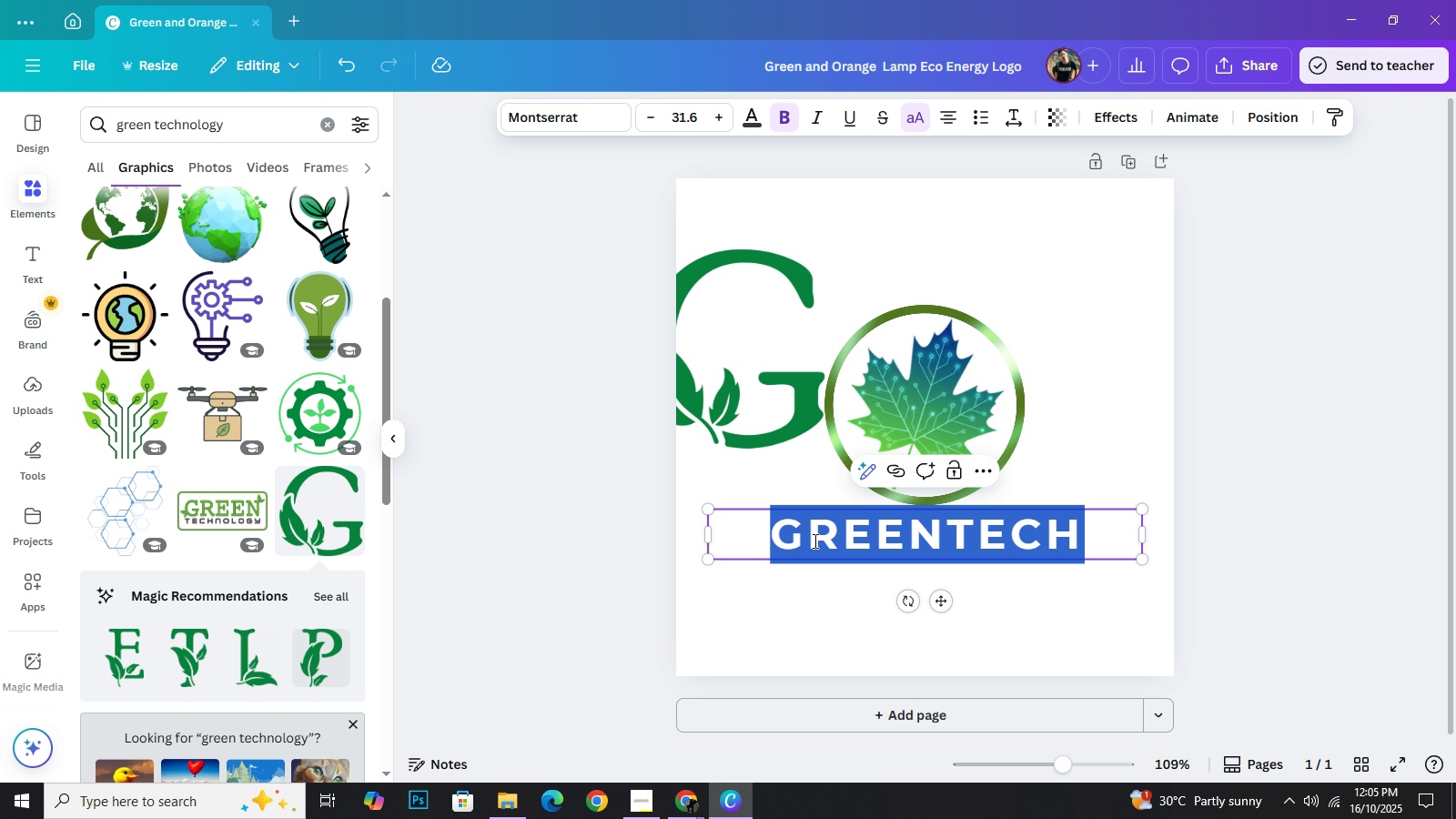 
double_click([814, 541])
 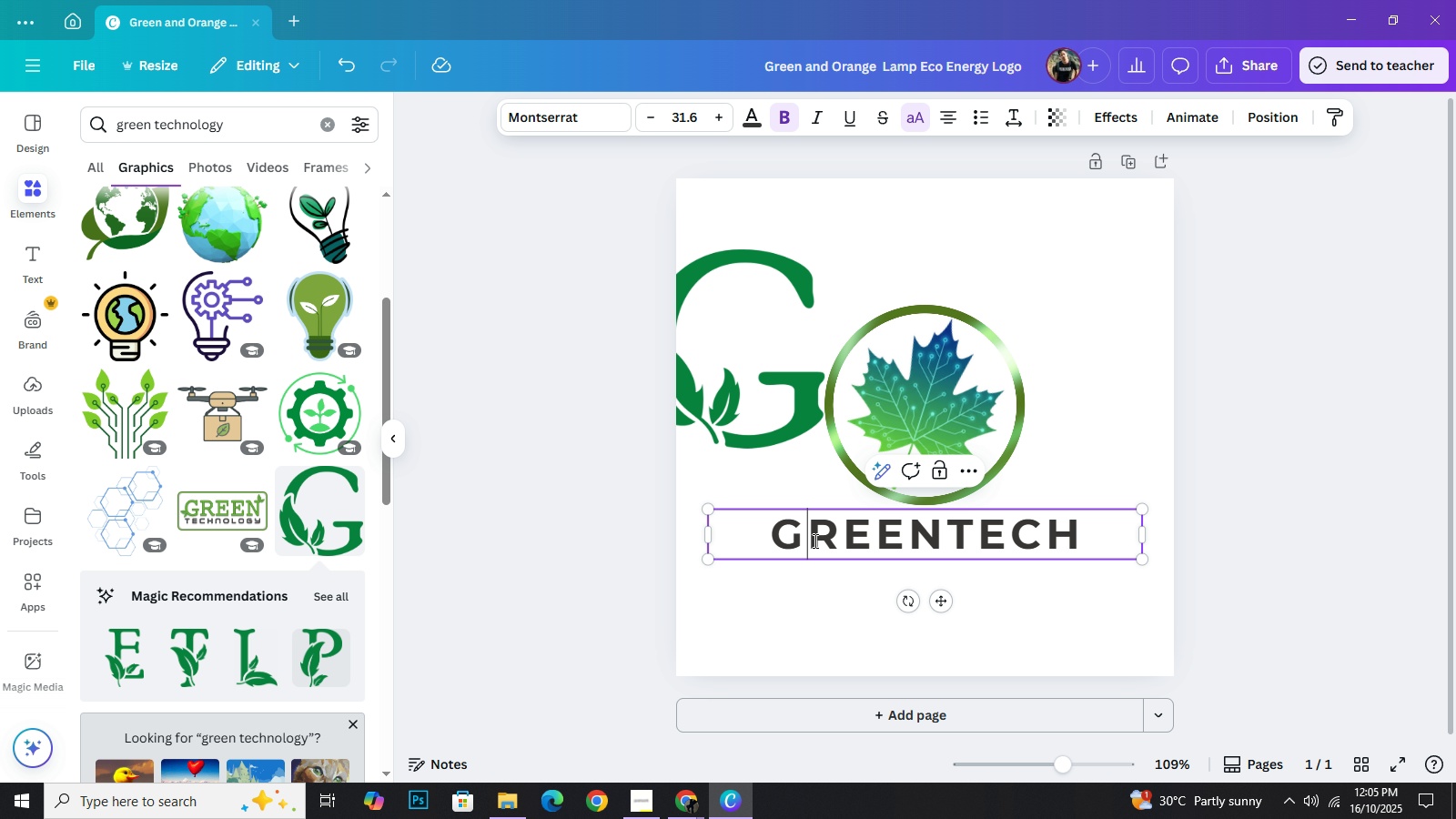 
left_click([814, 541])
 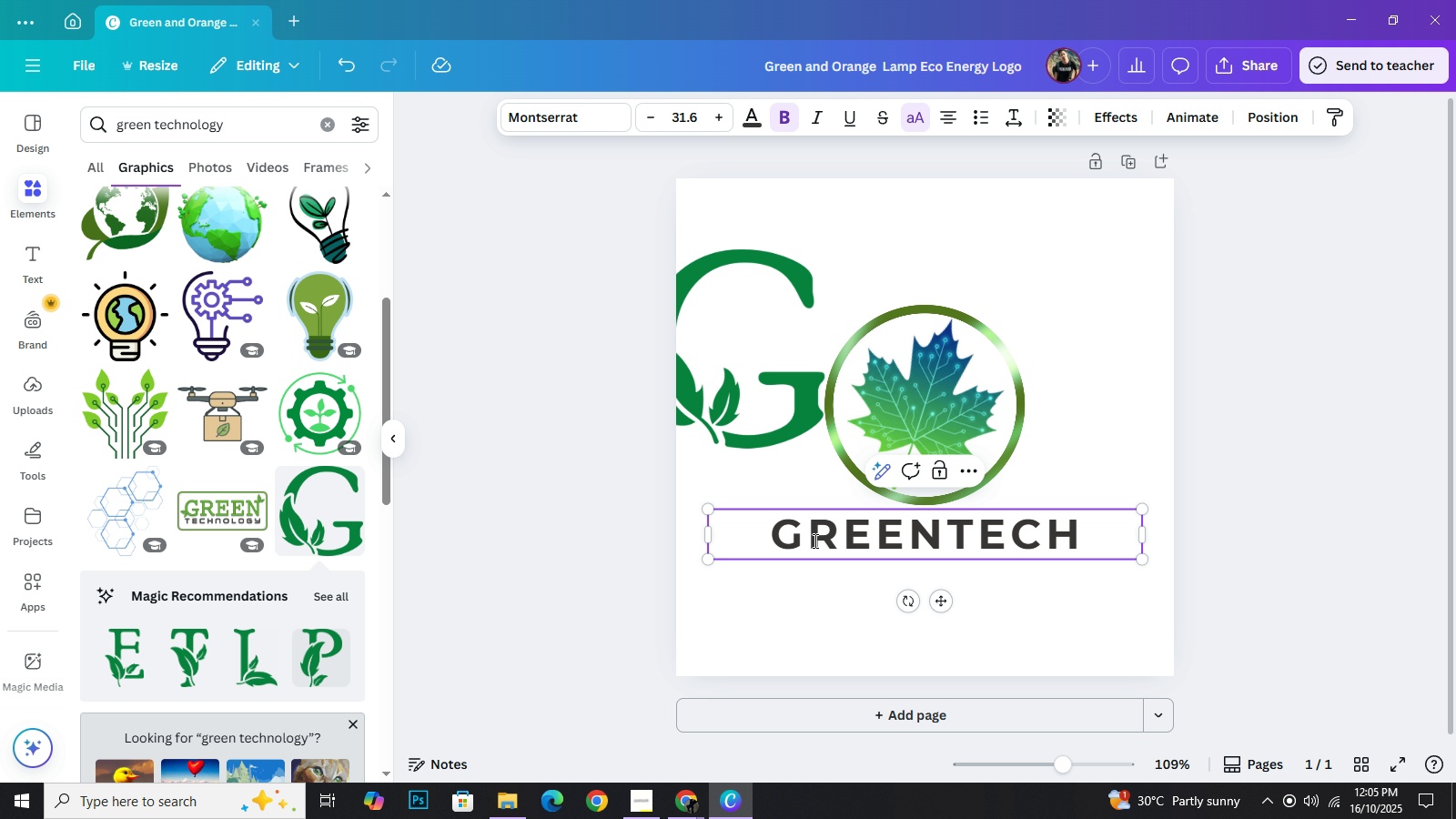 
key(Backspace)
 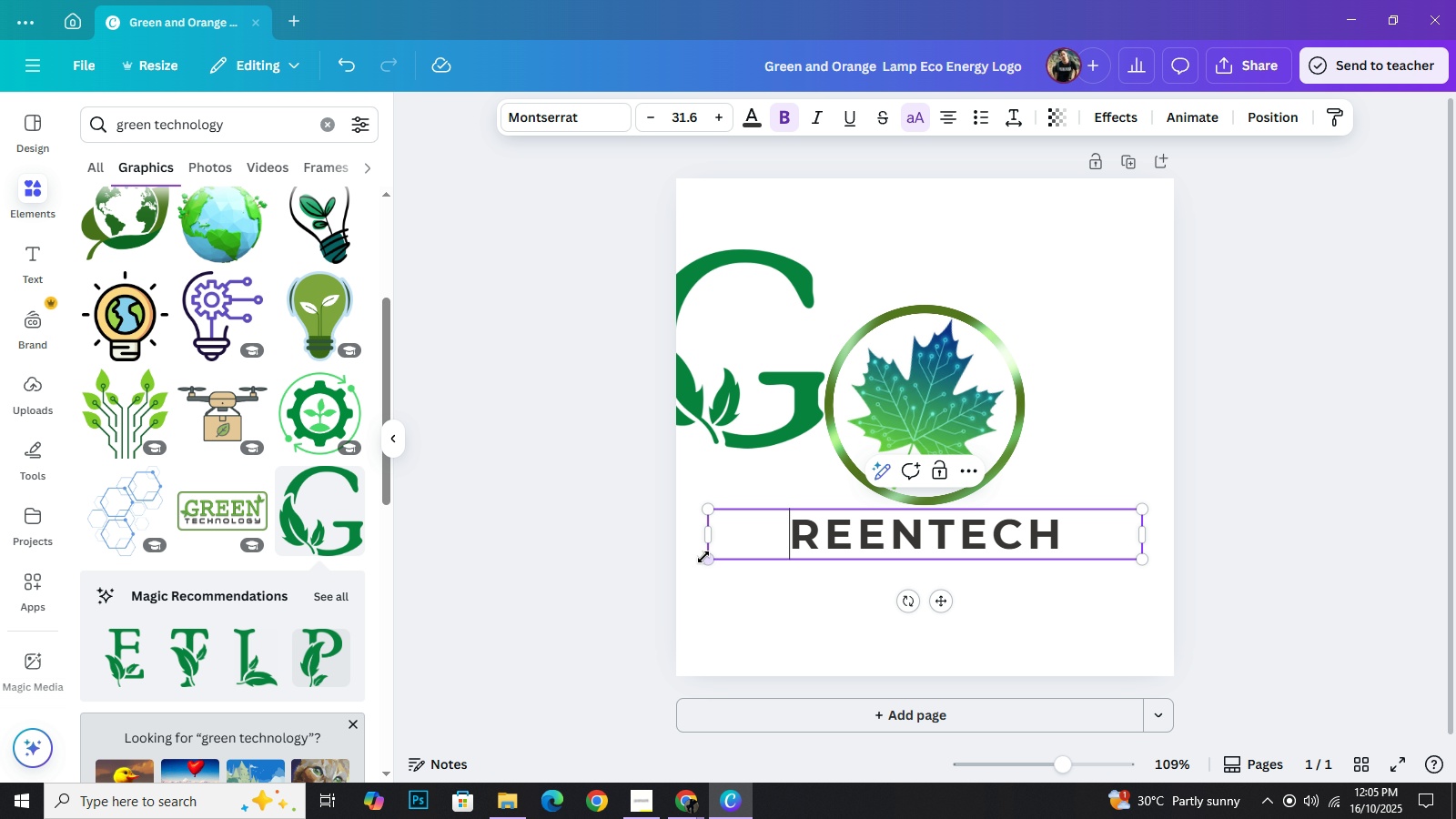 
left_click_drag(start_coordinate=[703, 541], to_coordinate=[782, 533])
 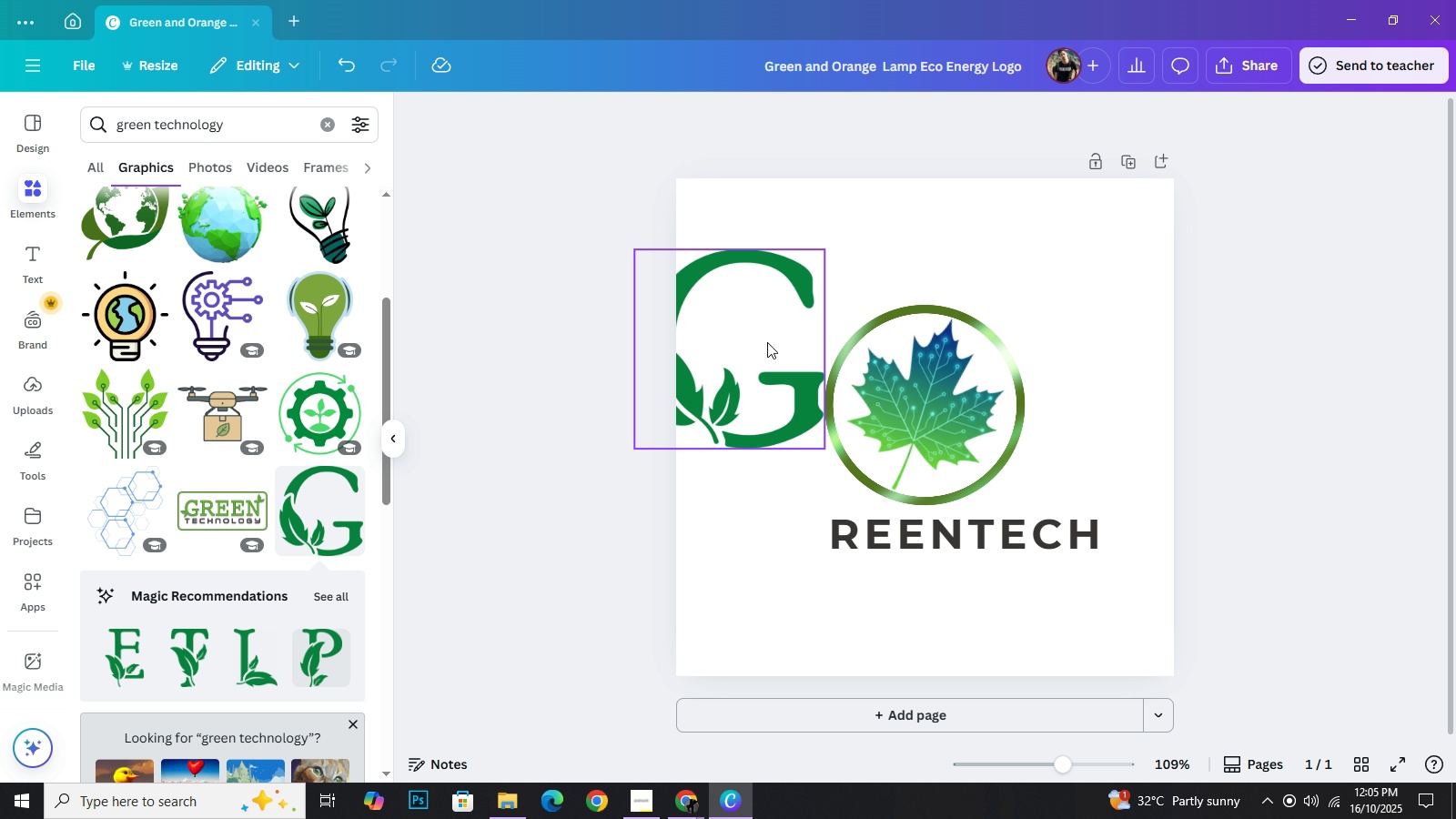 
left_click([1355, 427])
 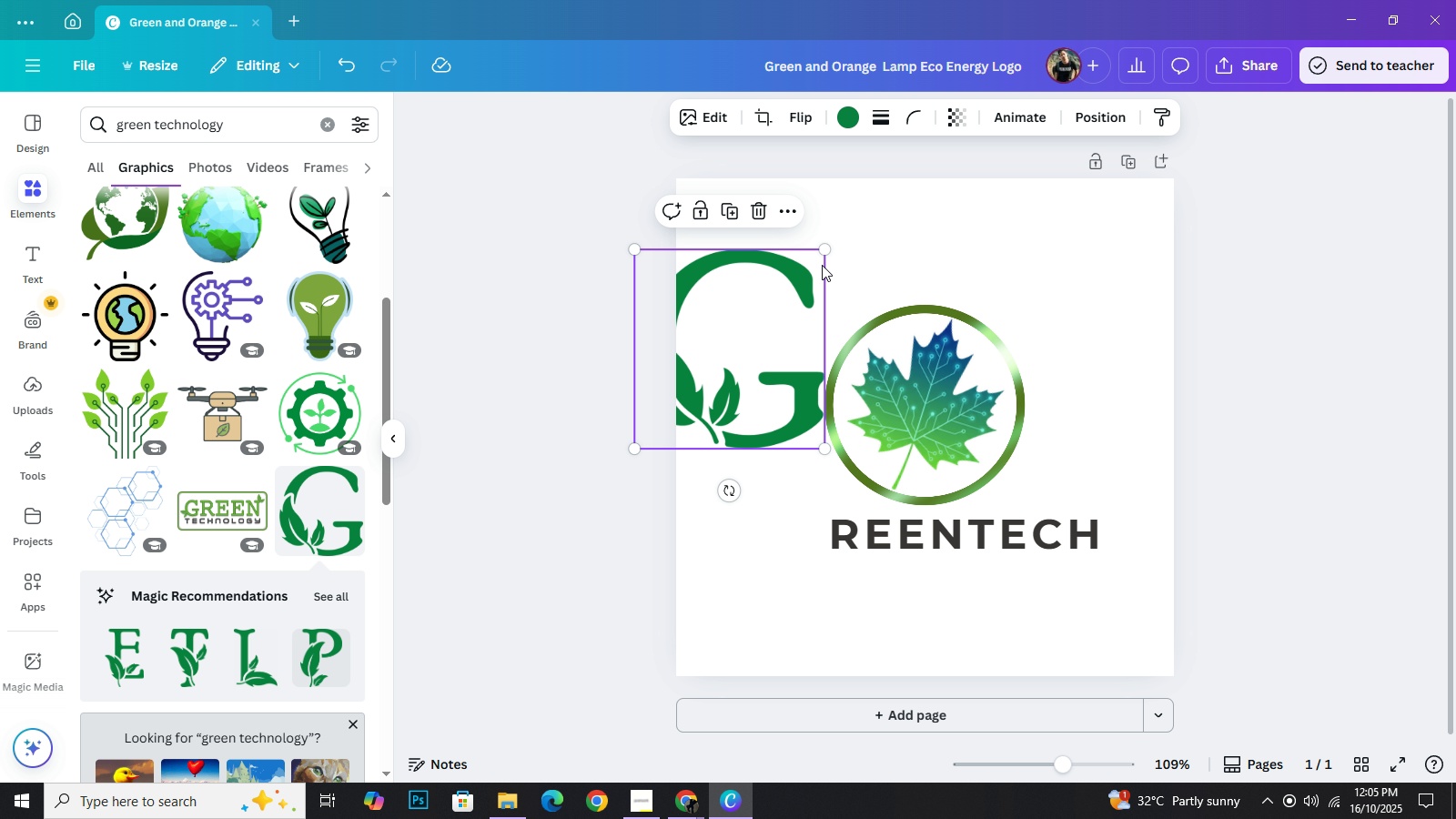 
left_click([767, 342])
 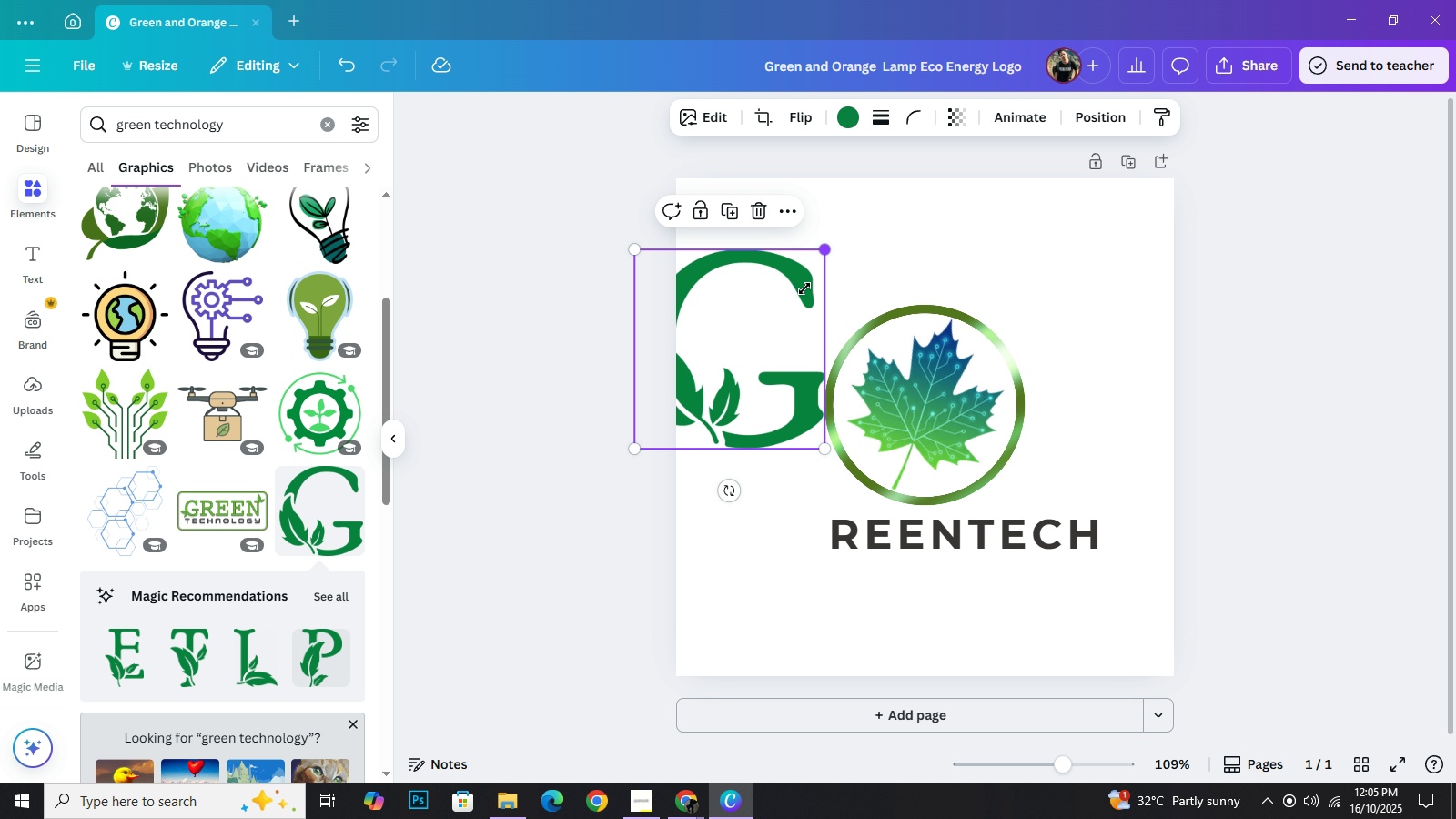 
left_click_drag(start_coordinate=[823, 250], to_coordinate=[760, 370])
 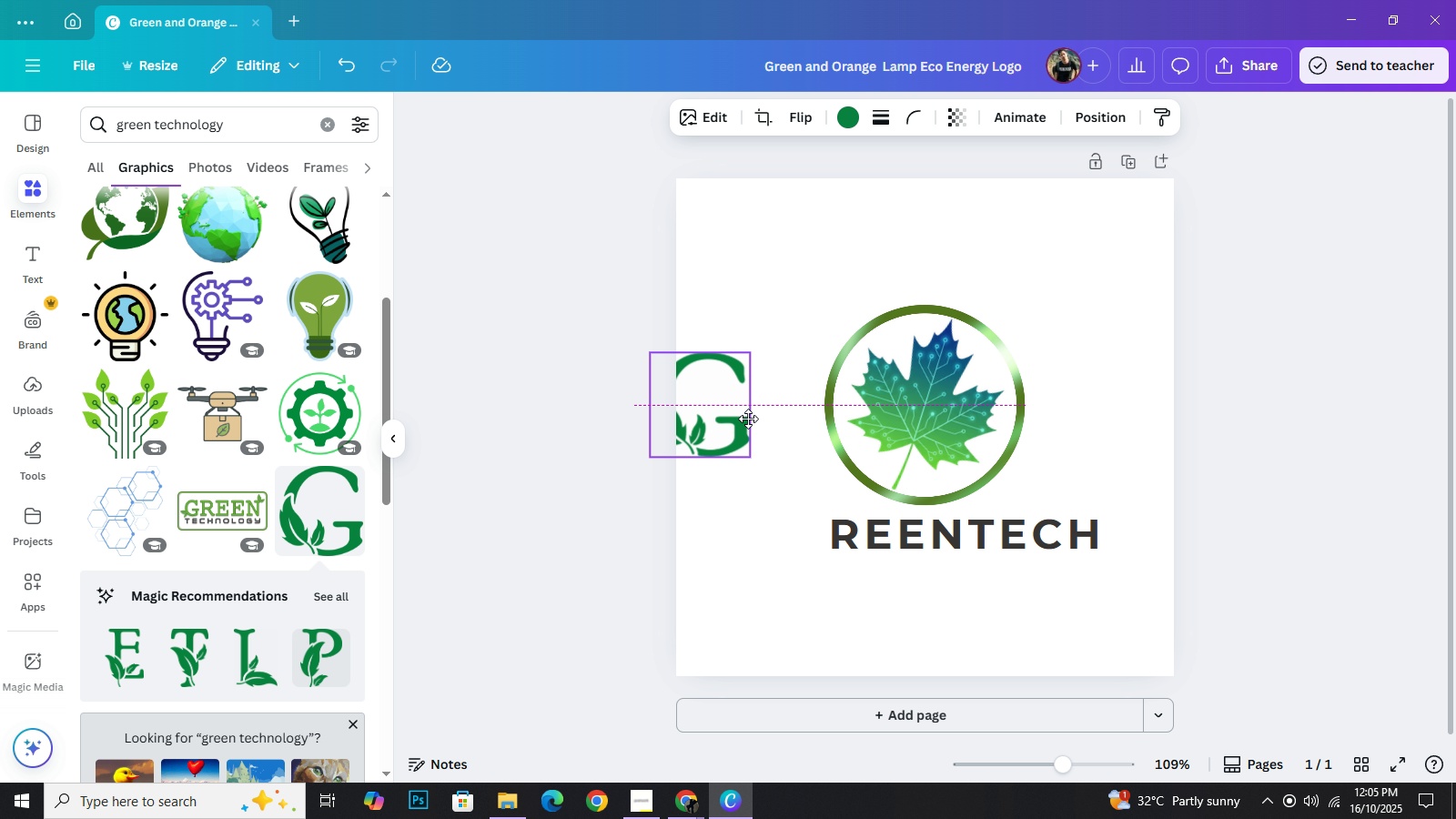 
left_click_drag(start_coordinate=[716, 396], to_coordinate=[812, 531])
 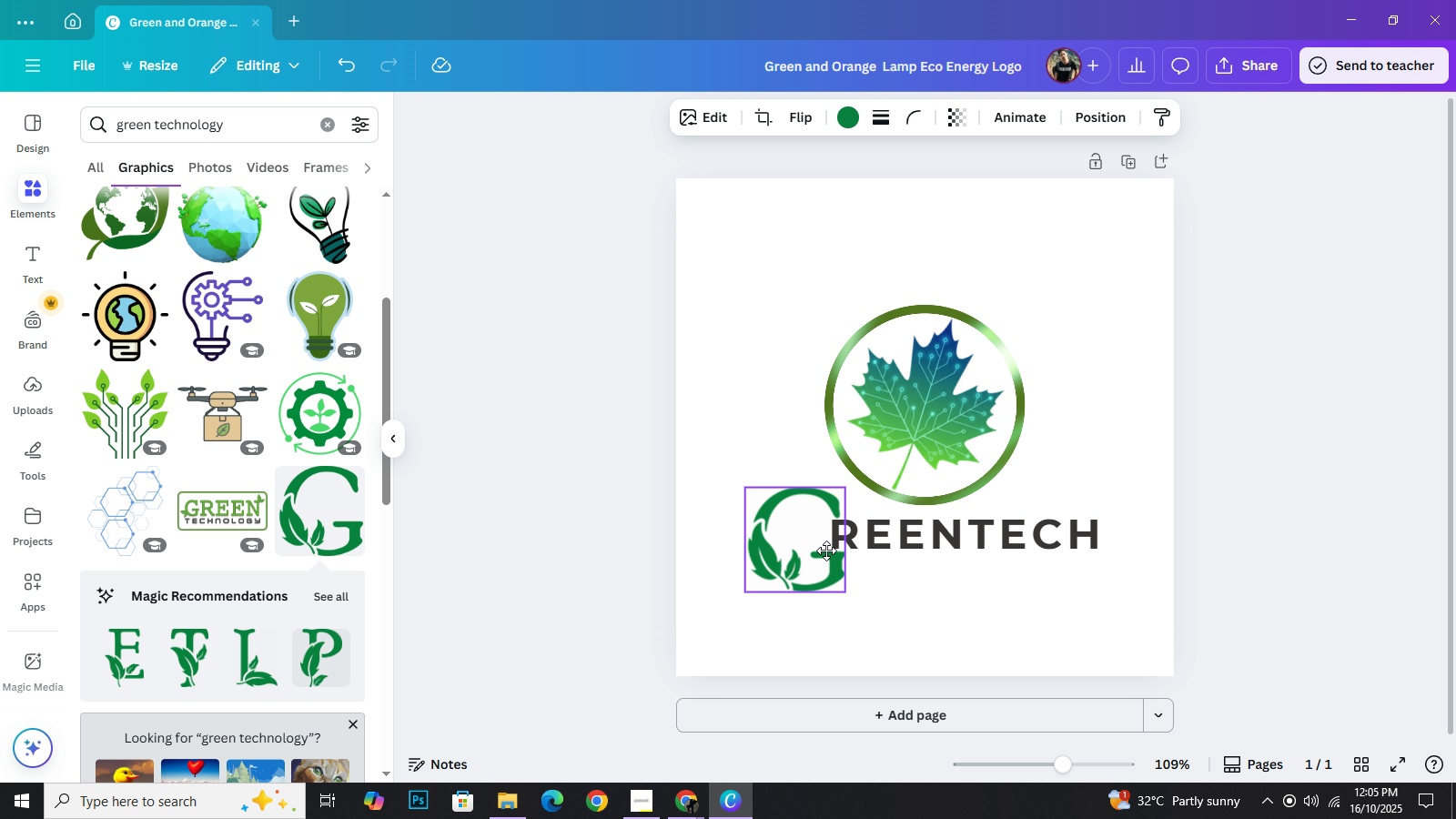 
left_click_drag(start_coordinate=[804, 542], to_coordinate=[792, 532])
 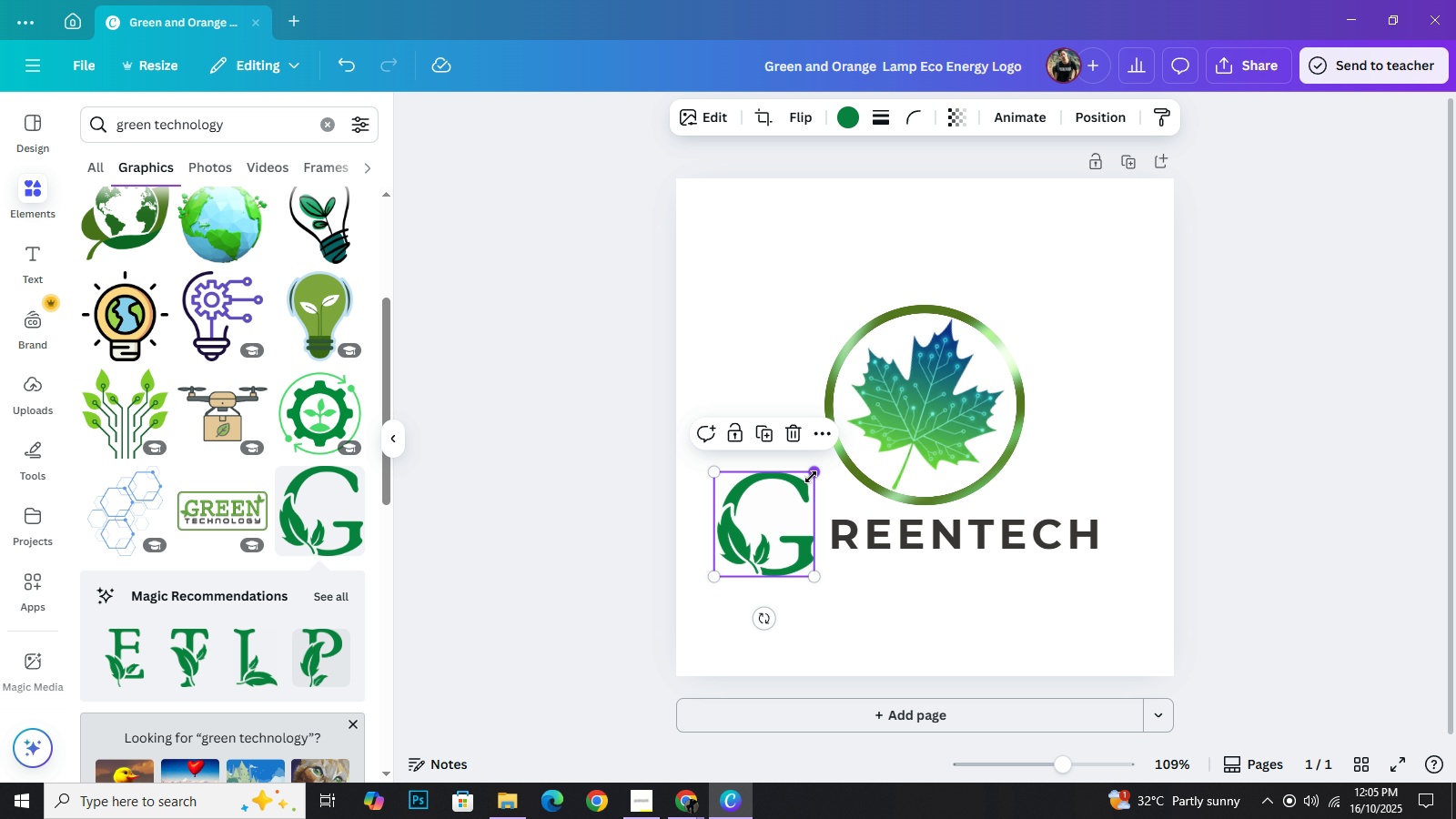 
left_click_drag(start_coordinate=[814, 470], to_coordinate=[797, 519])
 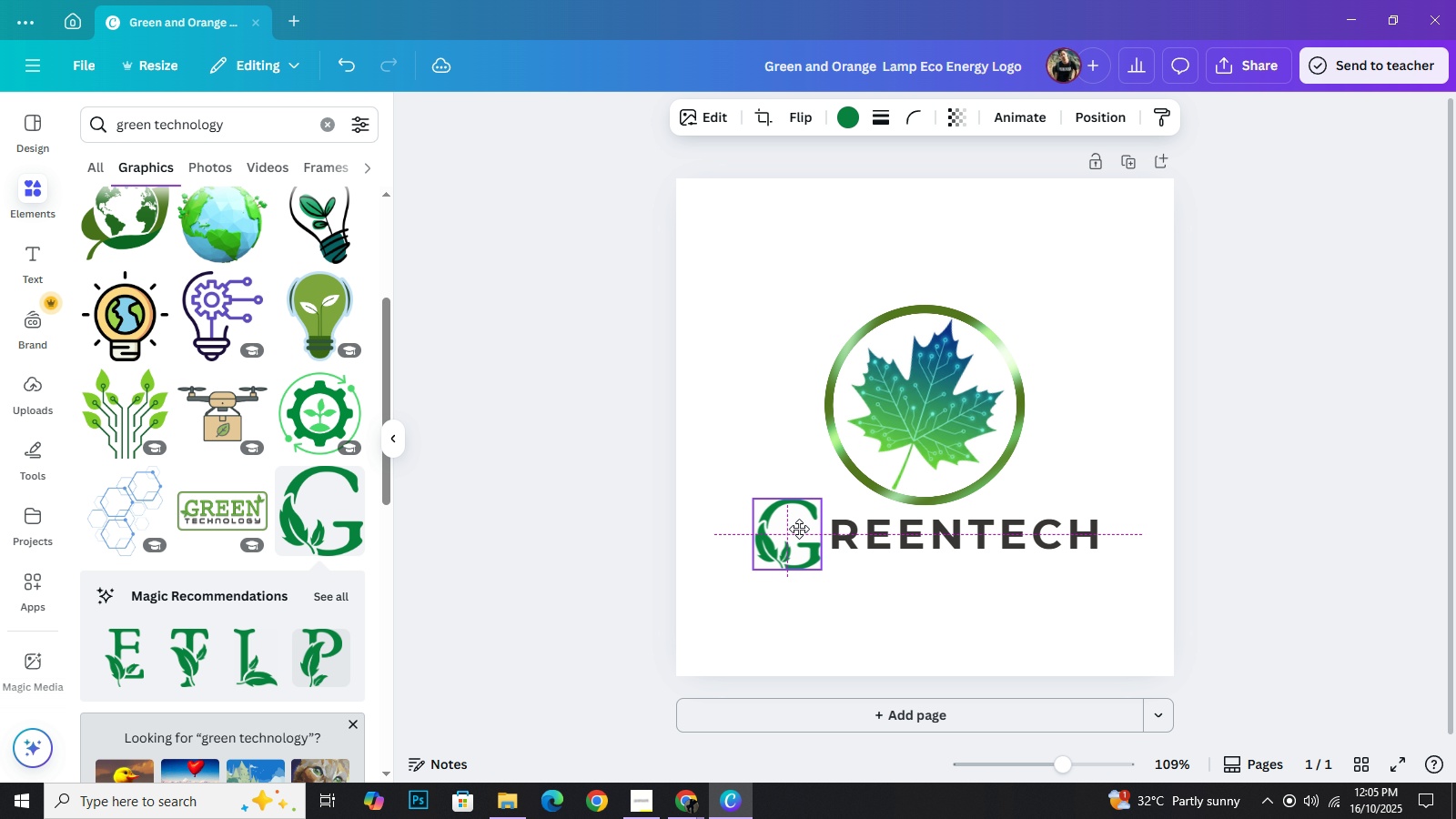 
left_click_drag(start_coordinate=[758, 539], to_coordinate=[804, 523])
 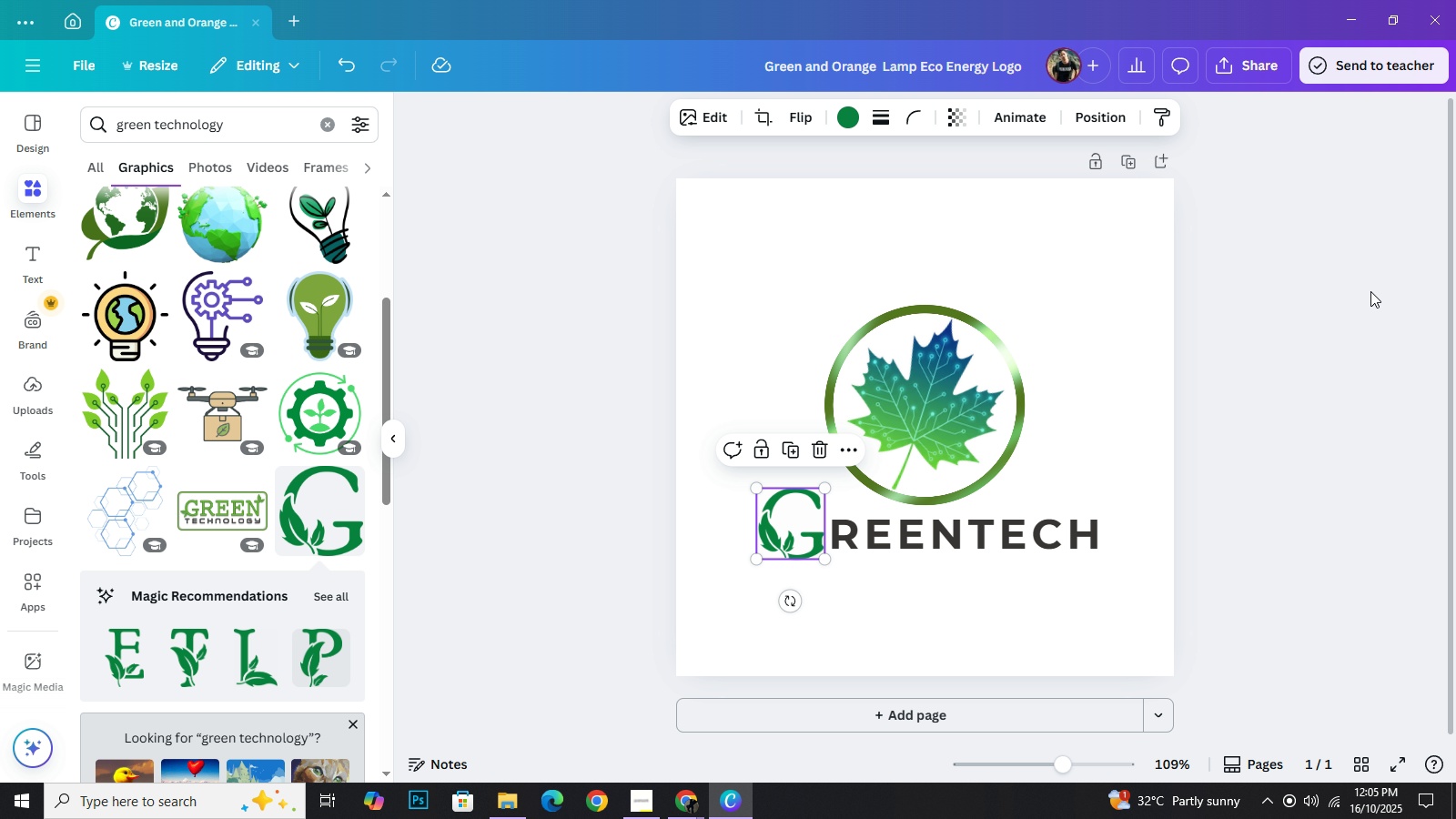 
left_click([1377, 351])
 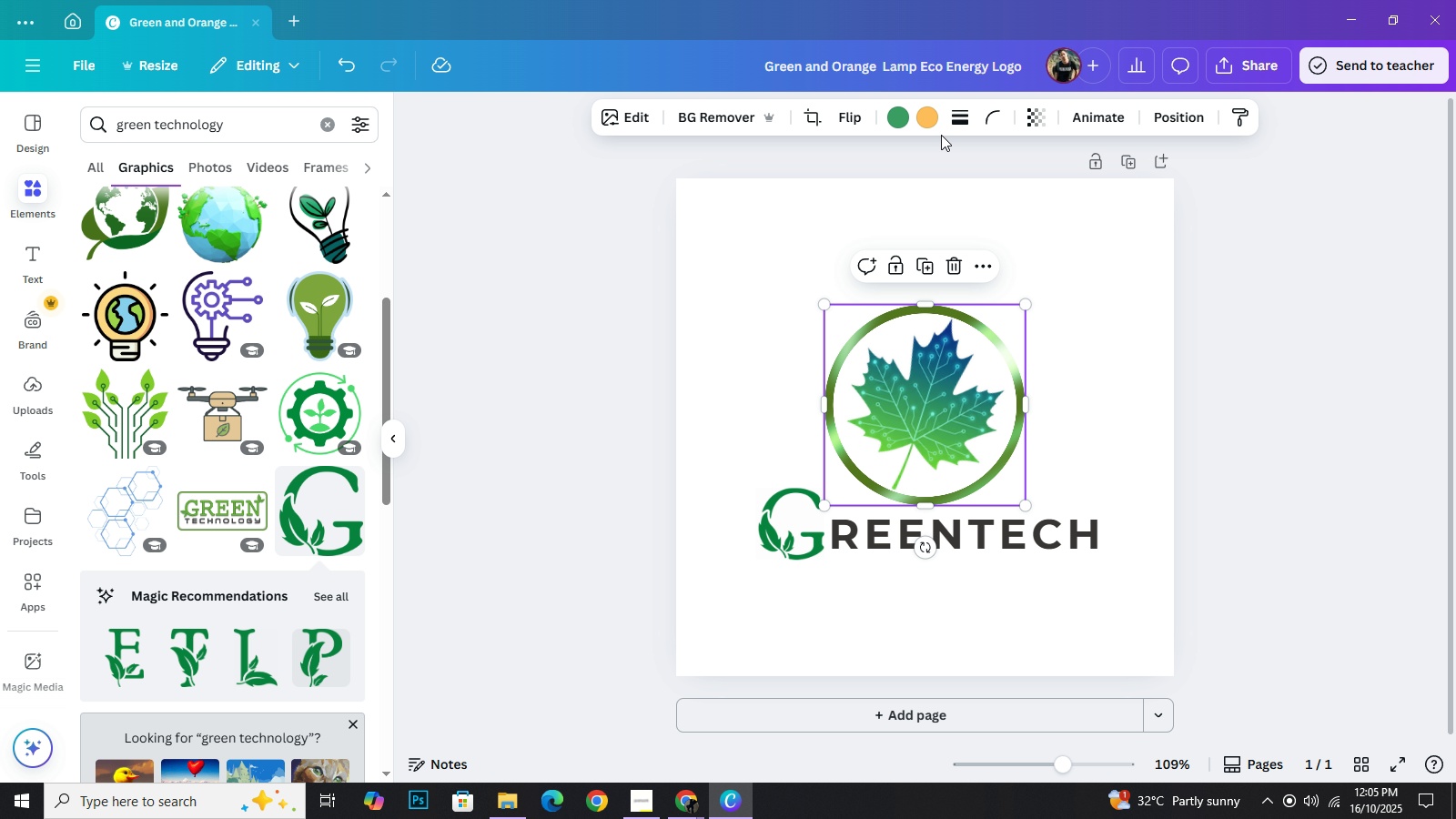 
left_click([906, 111])
 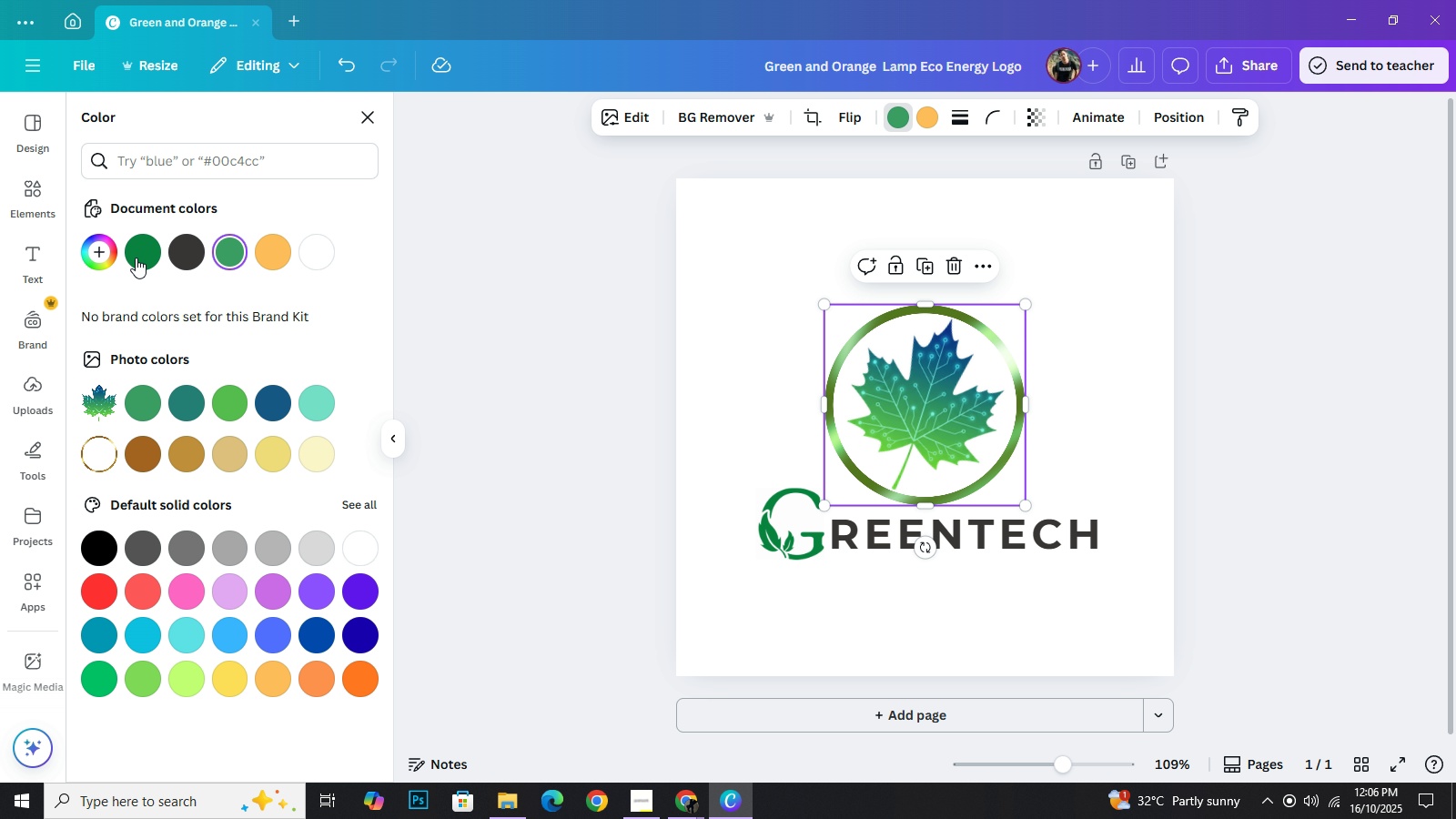 
left_click([139, 253])
 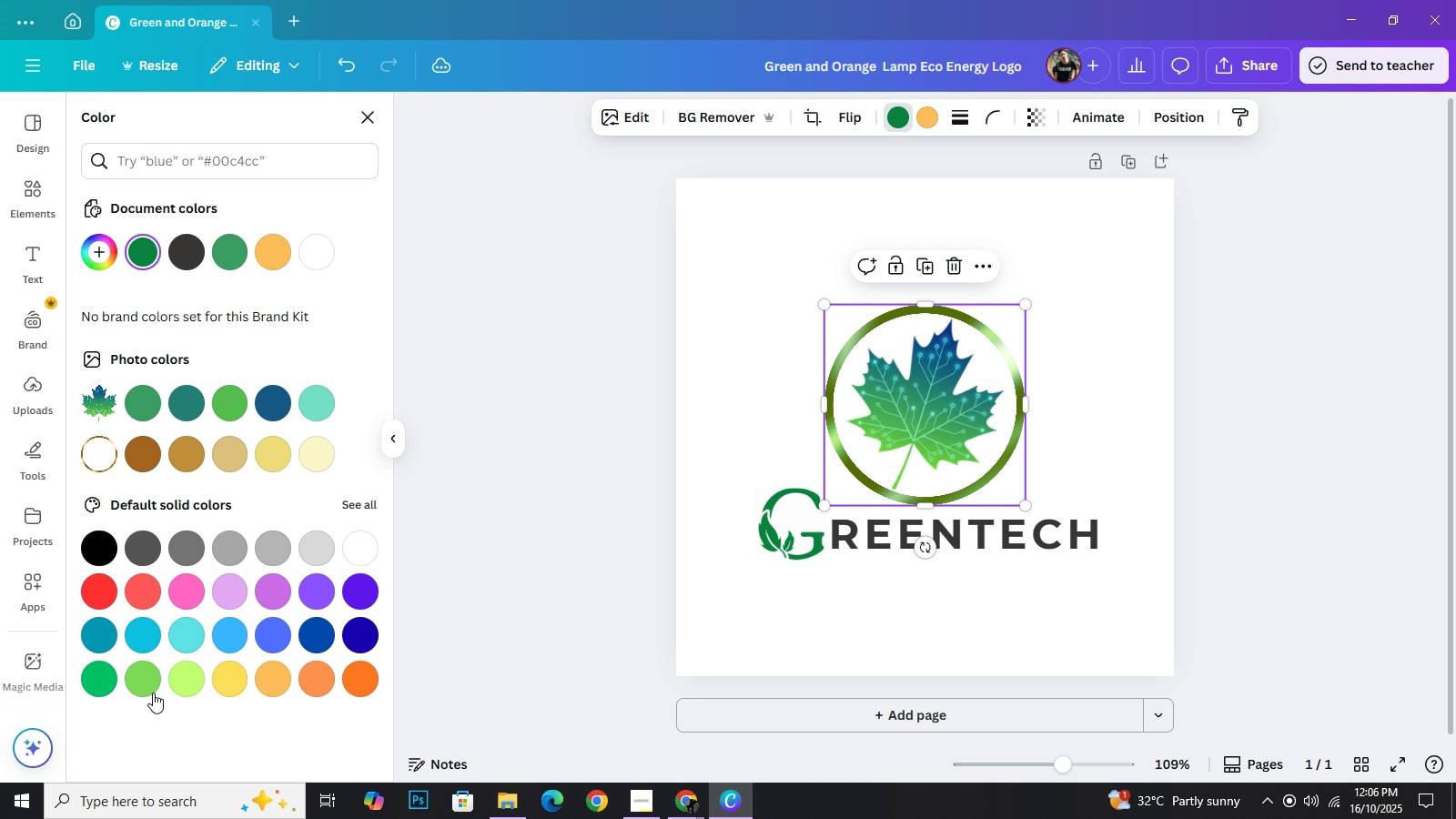 
left_click([109, 683])
 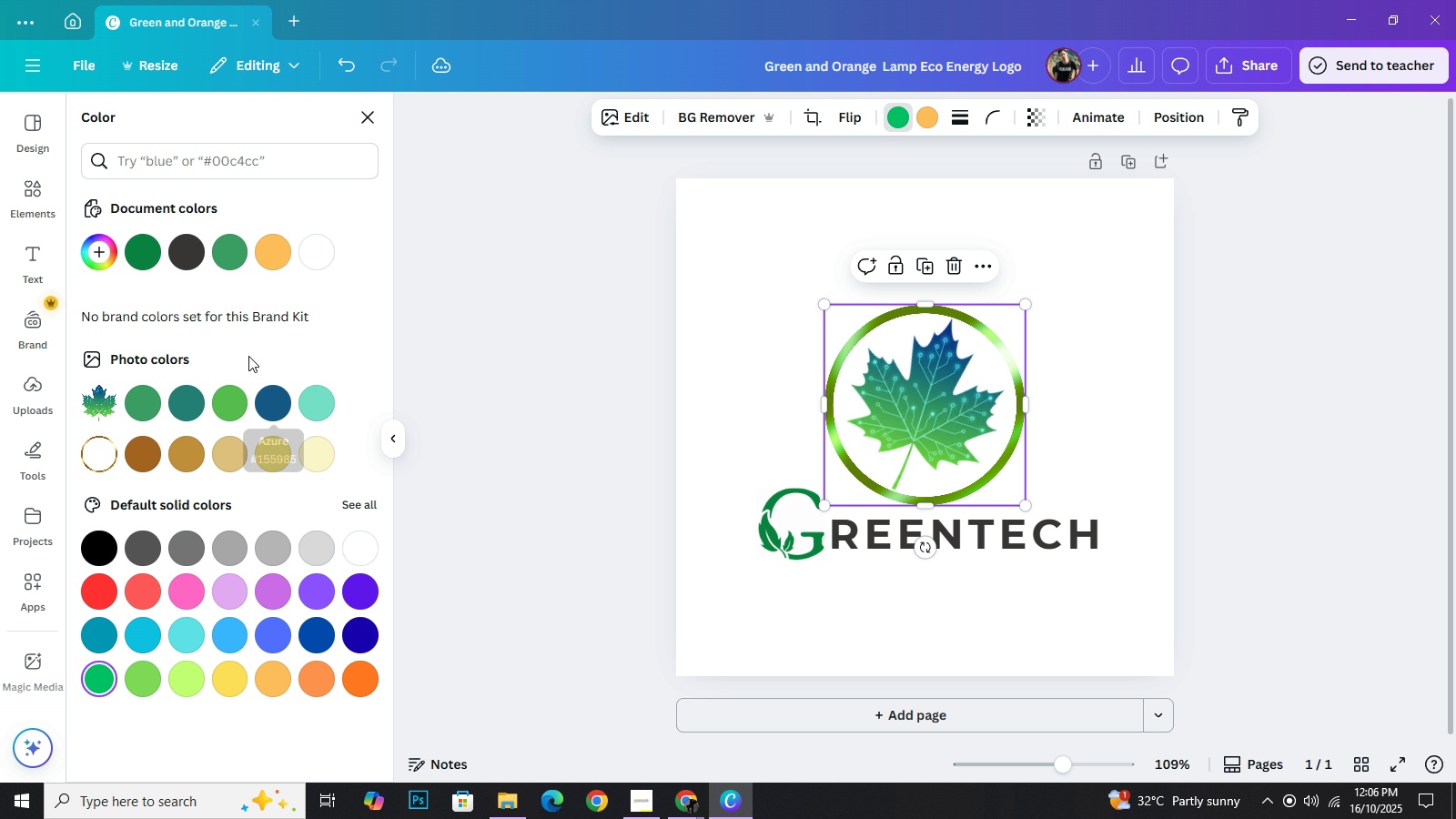 
wait(5.41)
 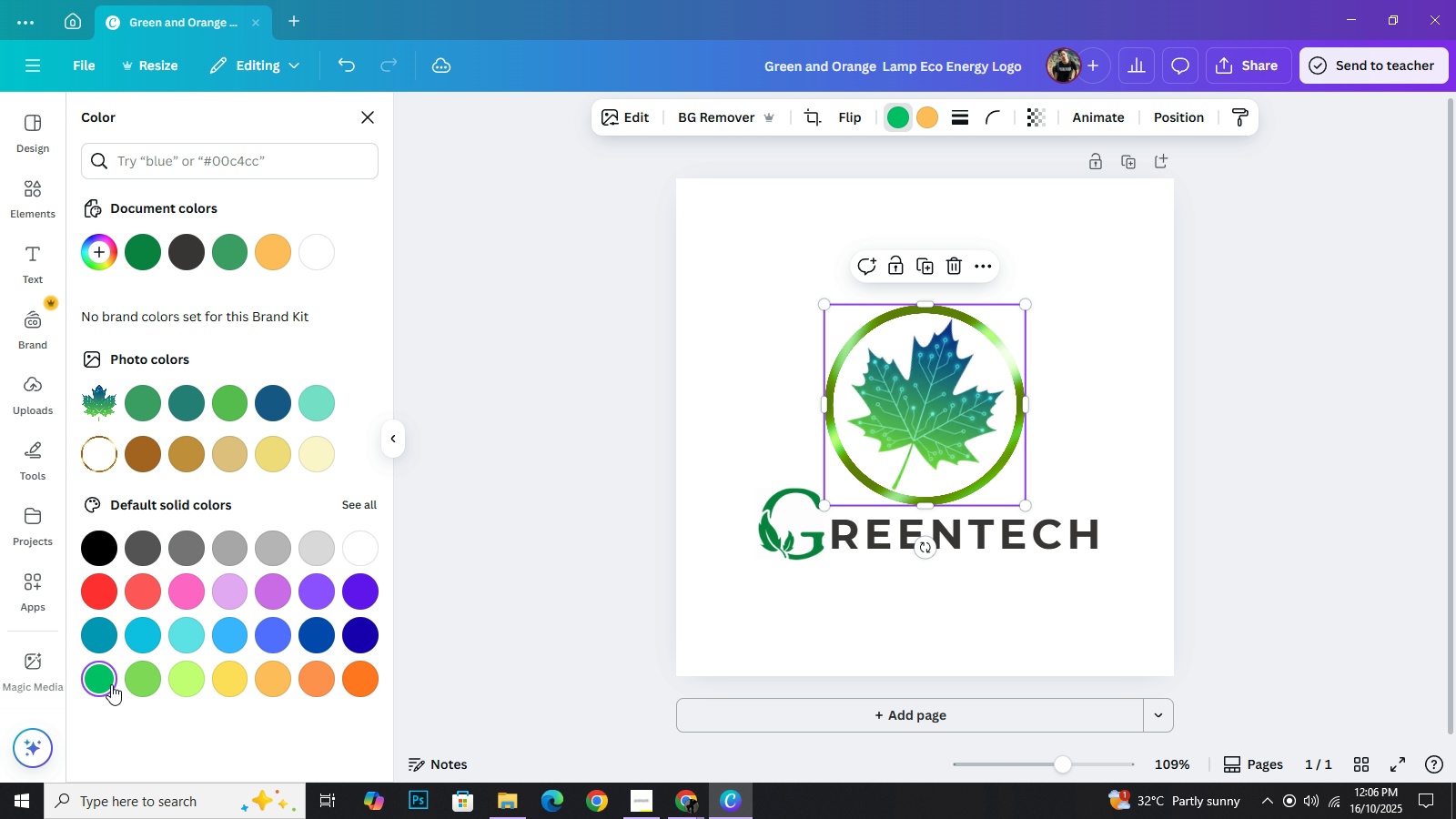 
scroll: coordinate [265, 584], scroll_direction: down, amount: 2.0
 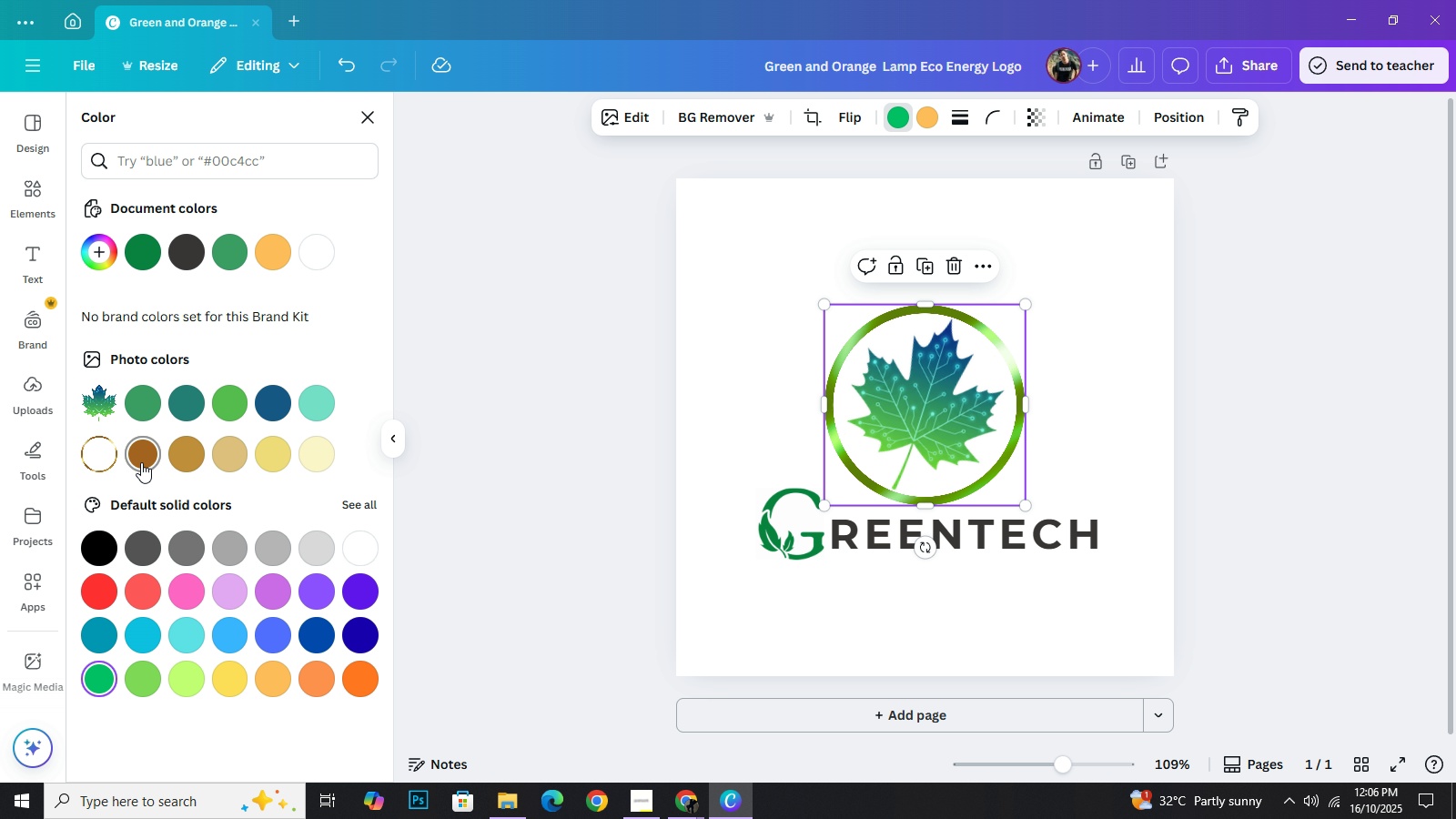 
left_click([141, 462])
 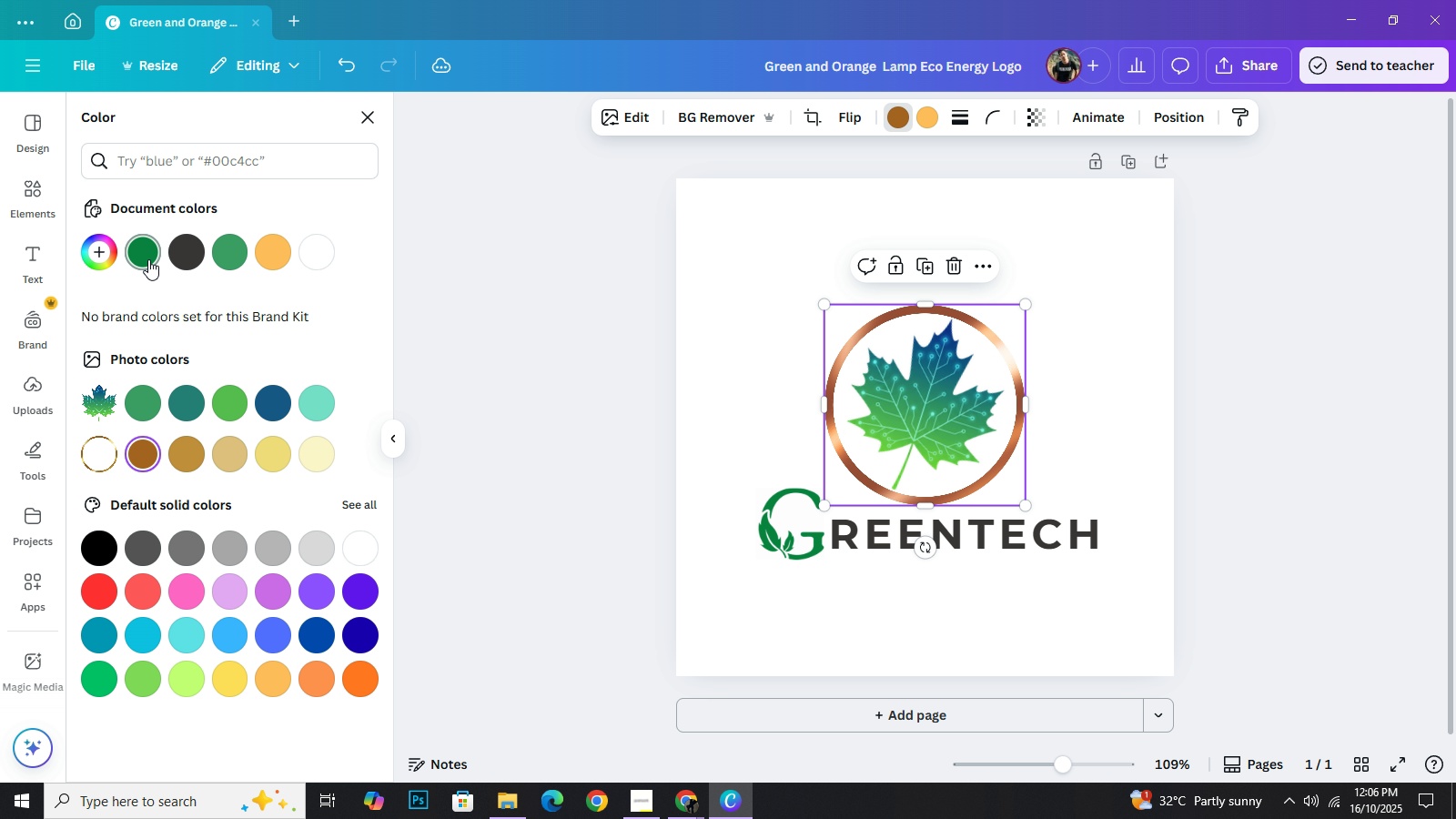 
left_click([148, 259])
 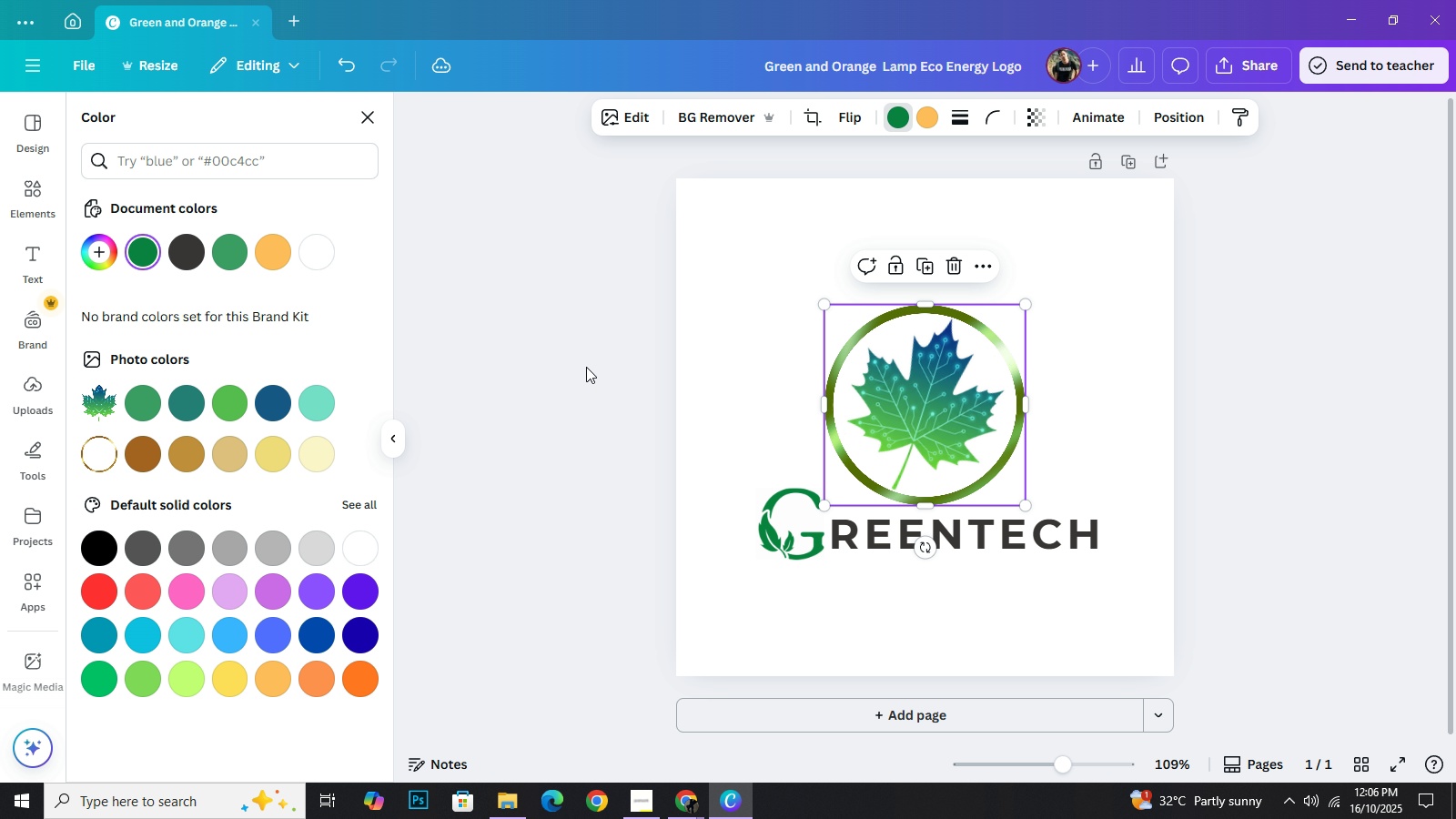 
wait(6.54)
 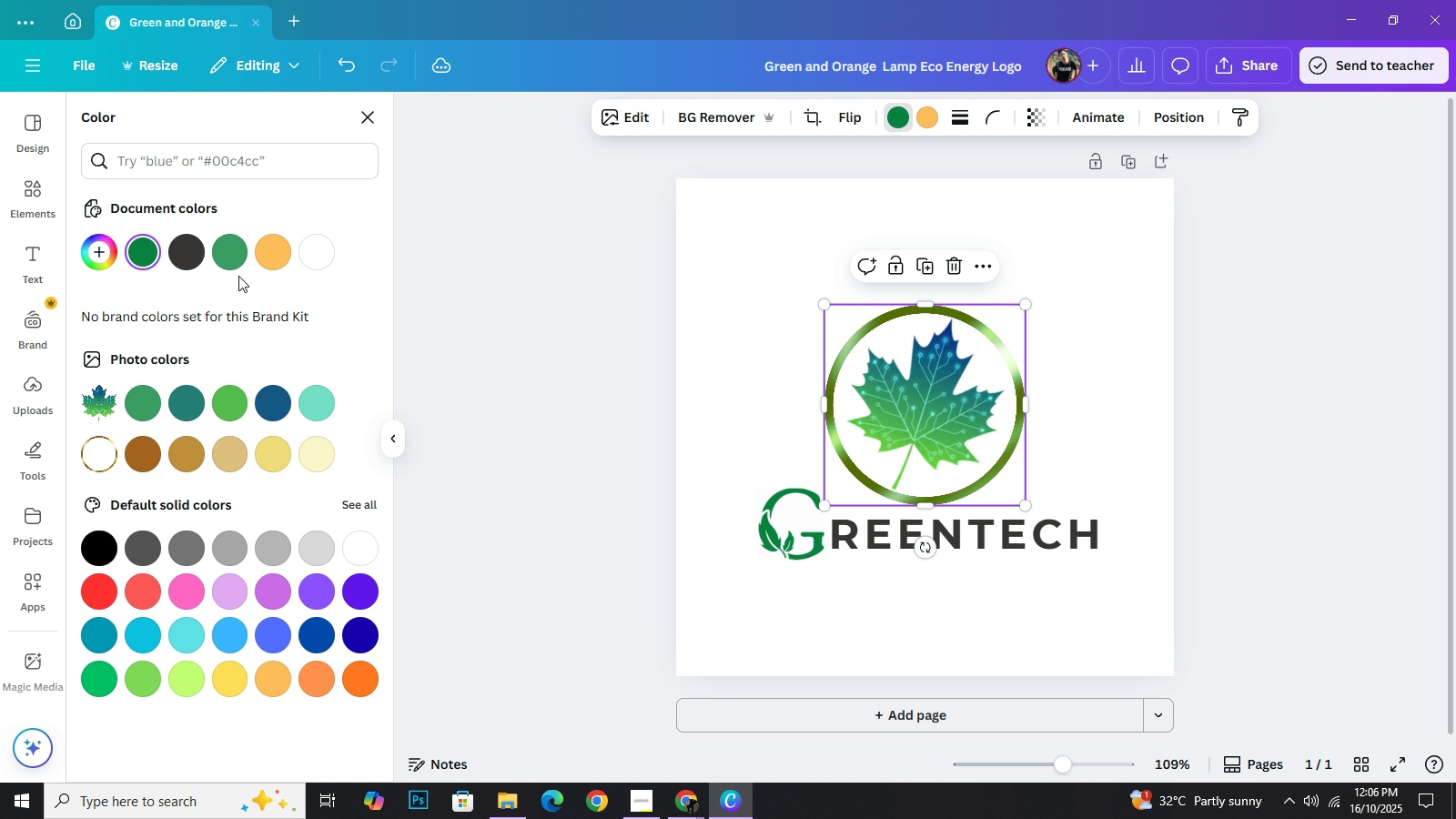 
left_click([1350, 368])
 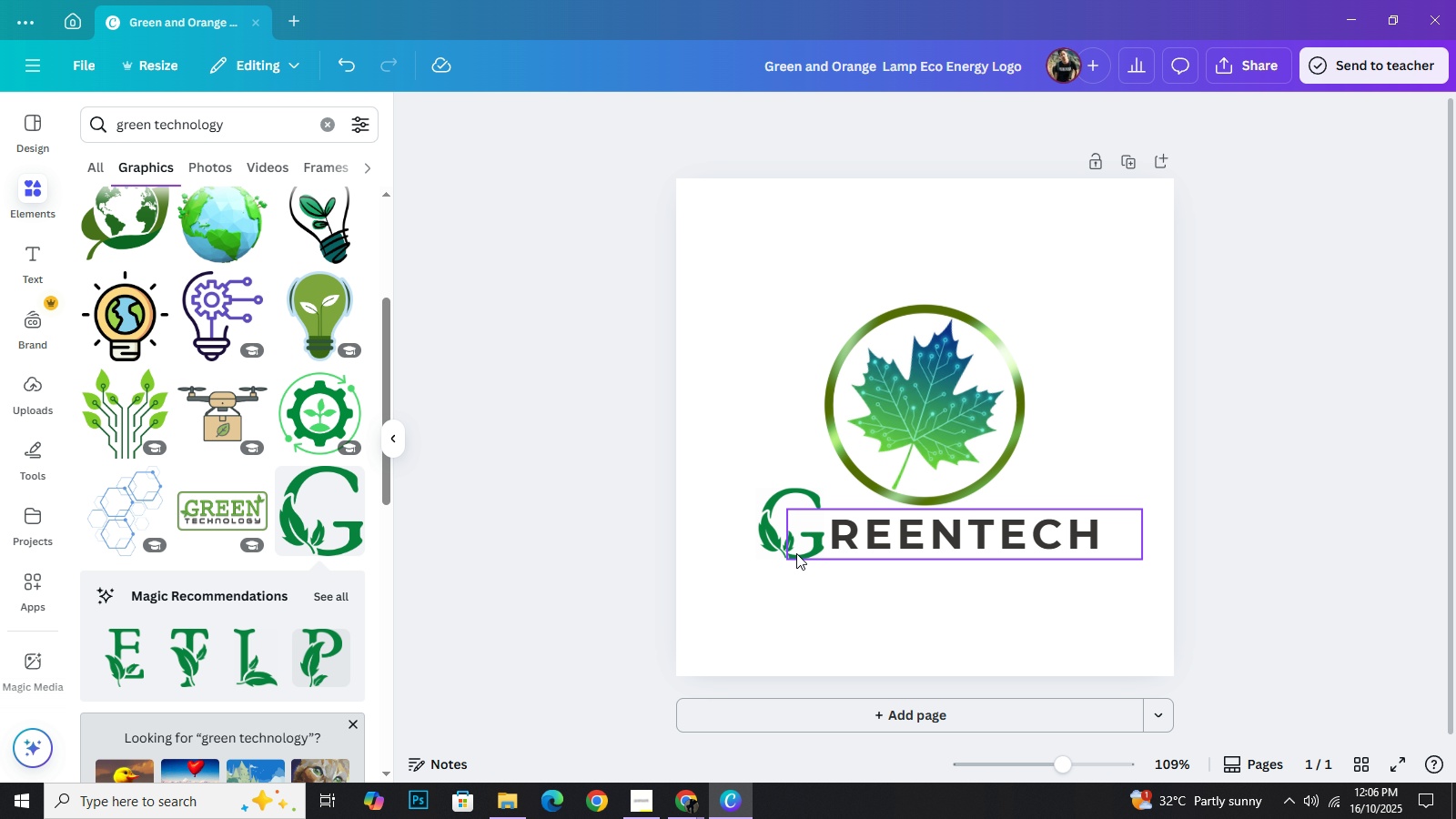 
left_click([772, 542])
 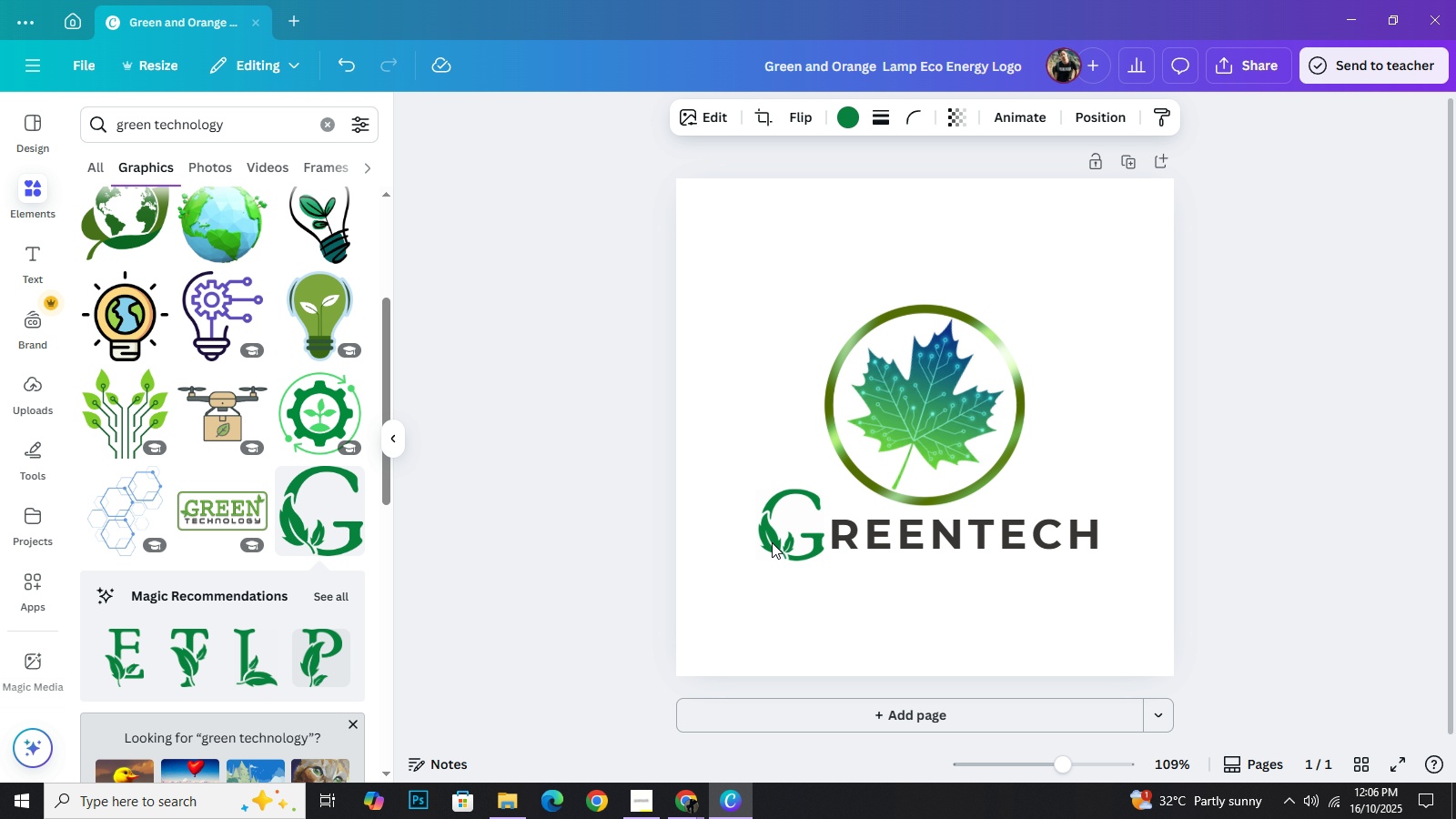 
key(ArrowDown)
 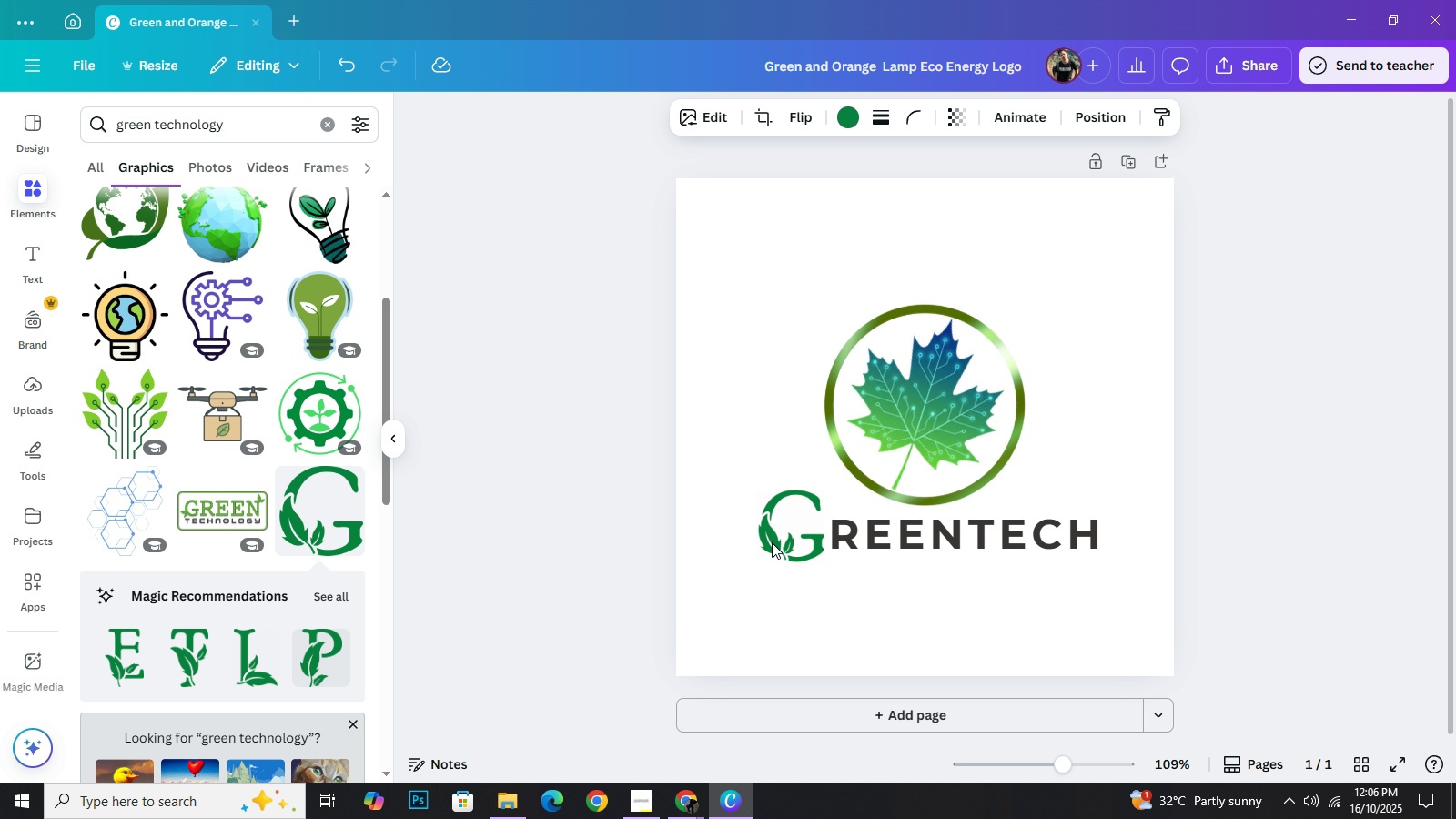 
key(ArrowDown)
 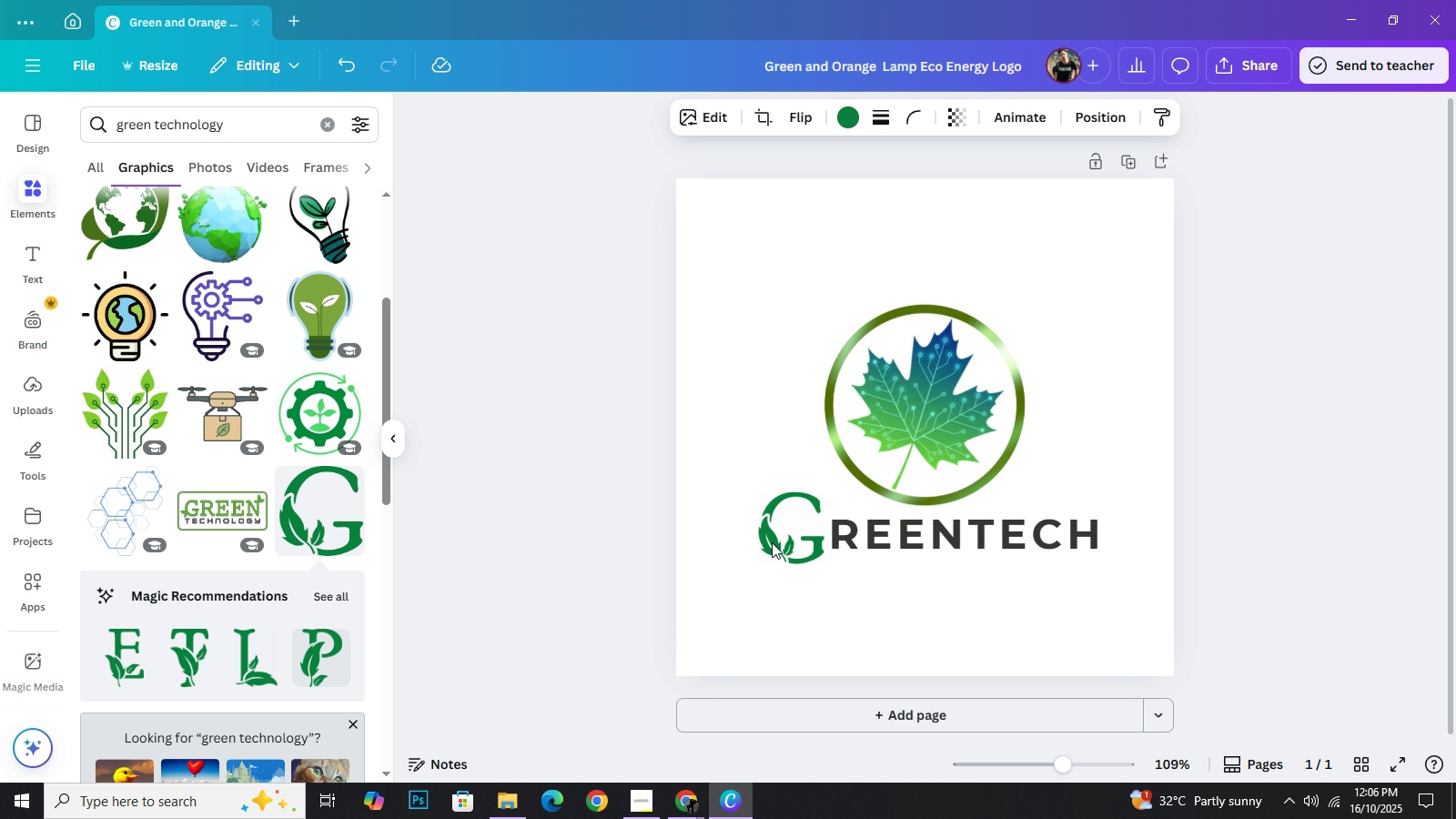 
key(ArrowDown)
 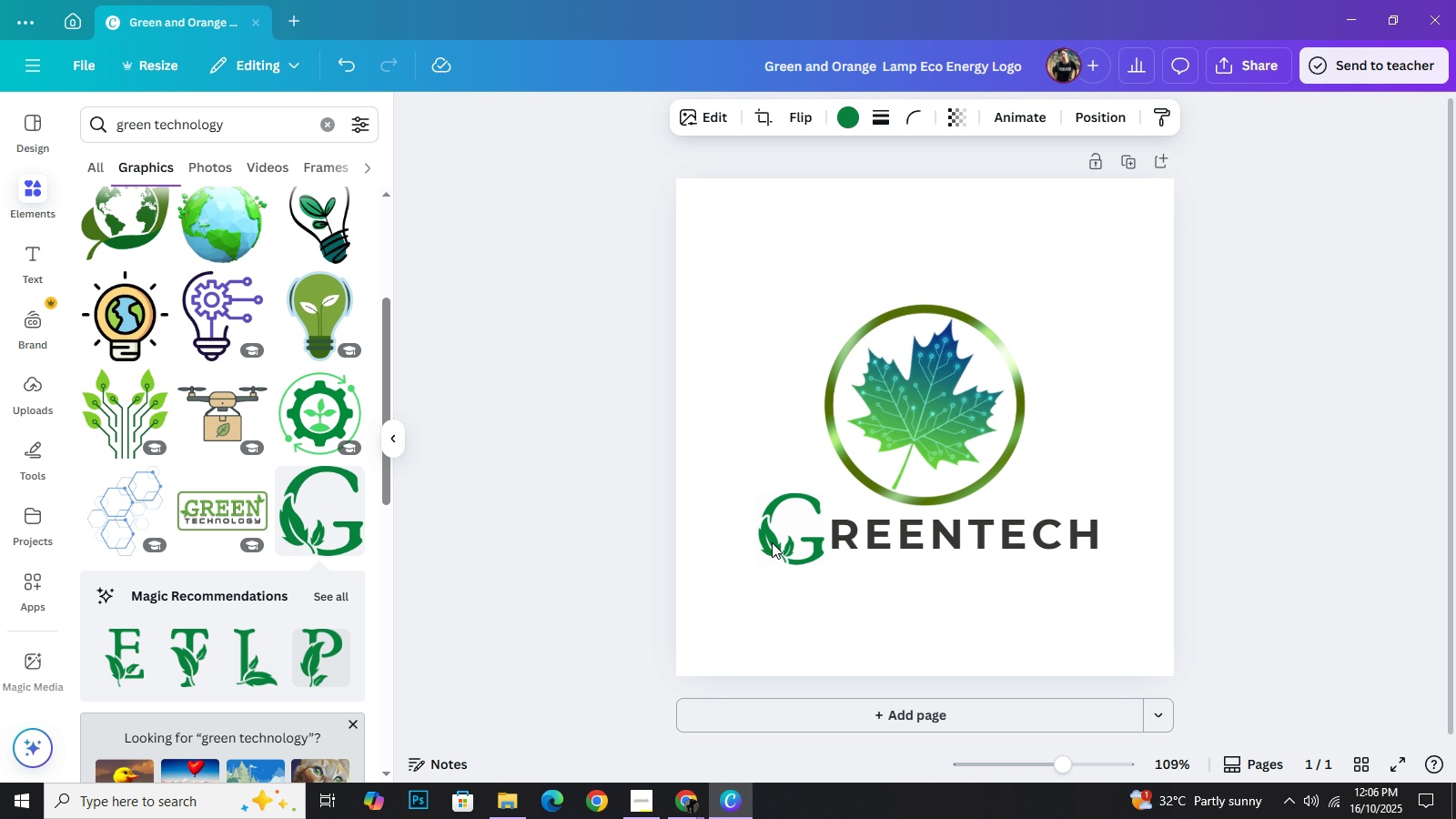 
key(ArrowDown)
 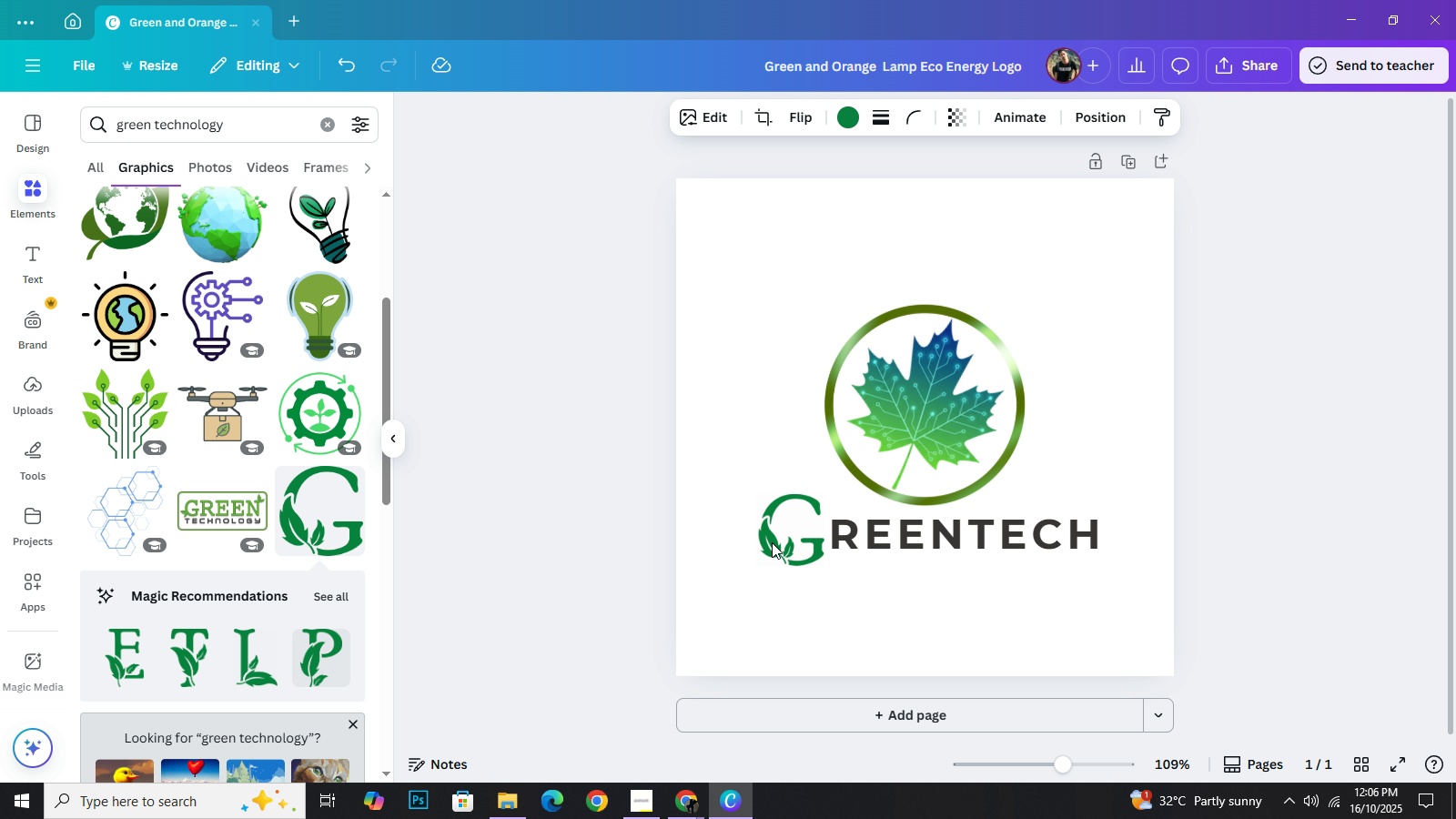 
key(ArrowDown)
 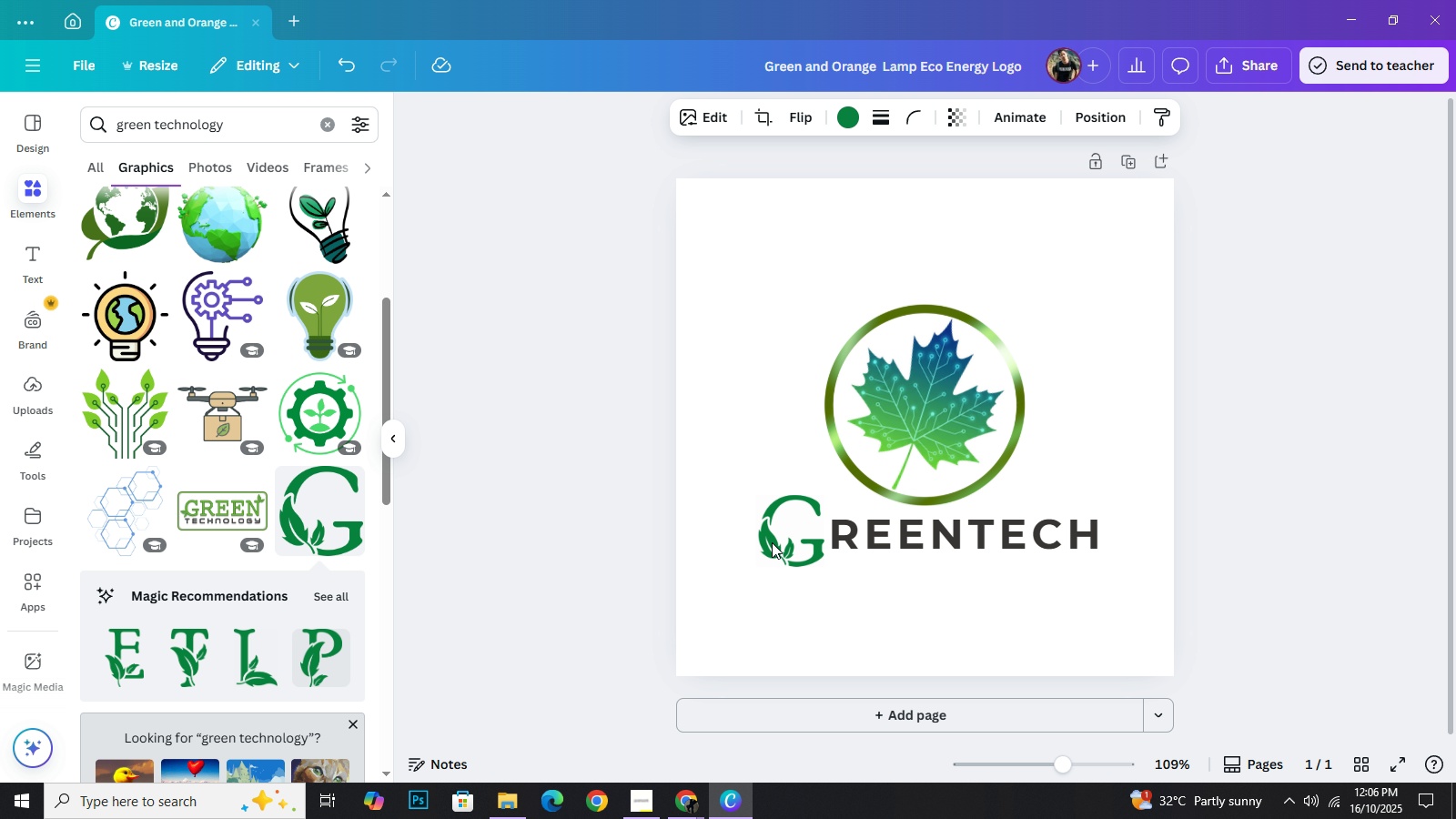 
key(ArrowDown)
 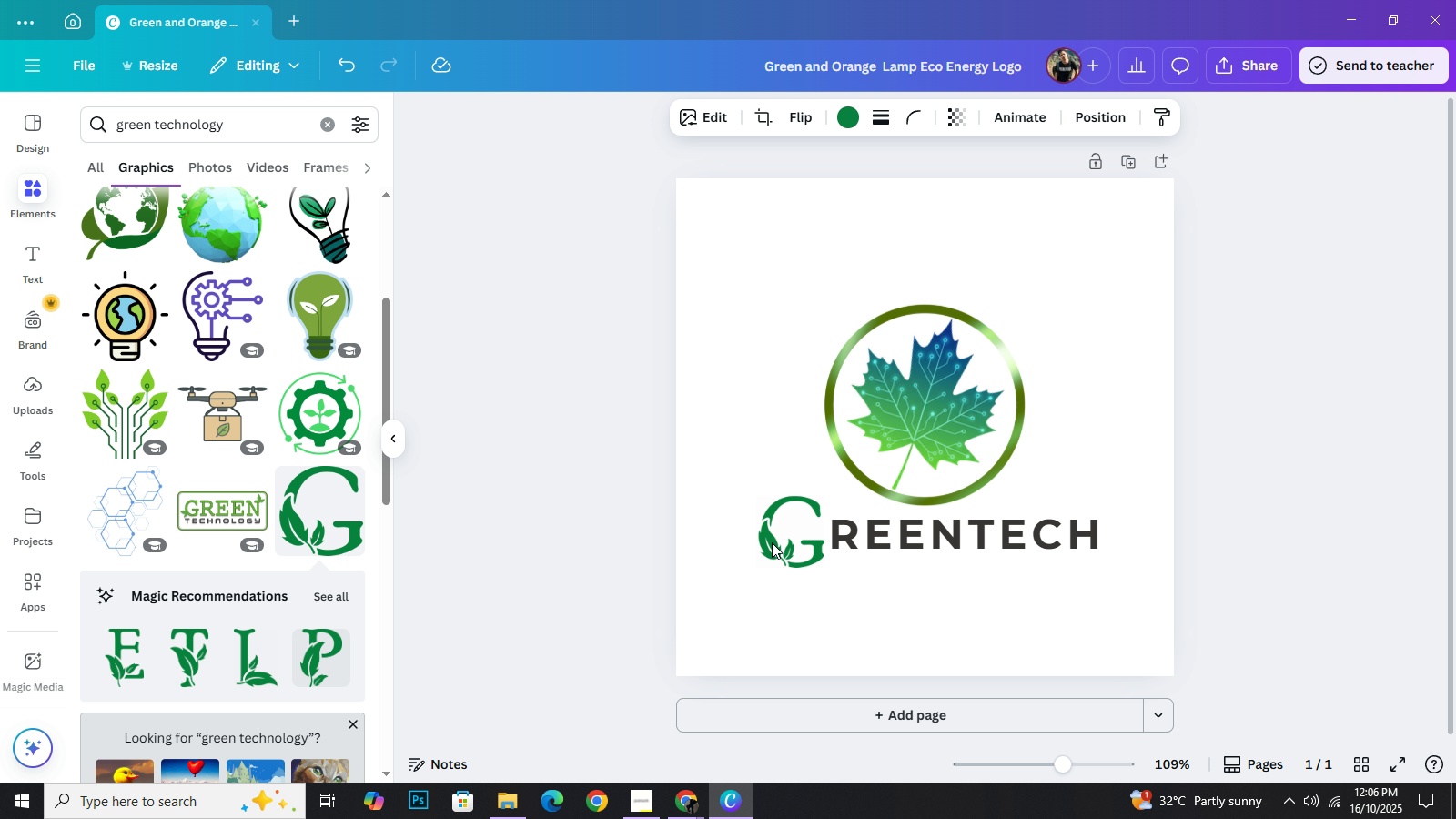 
key(ArrowDown)
 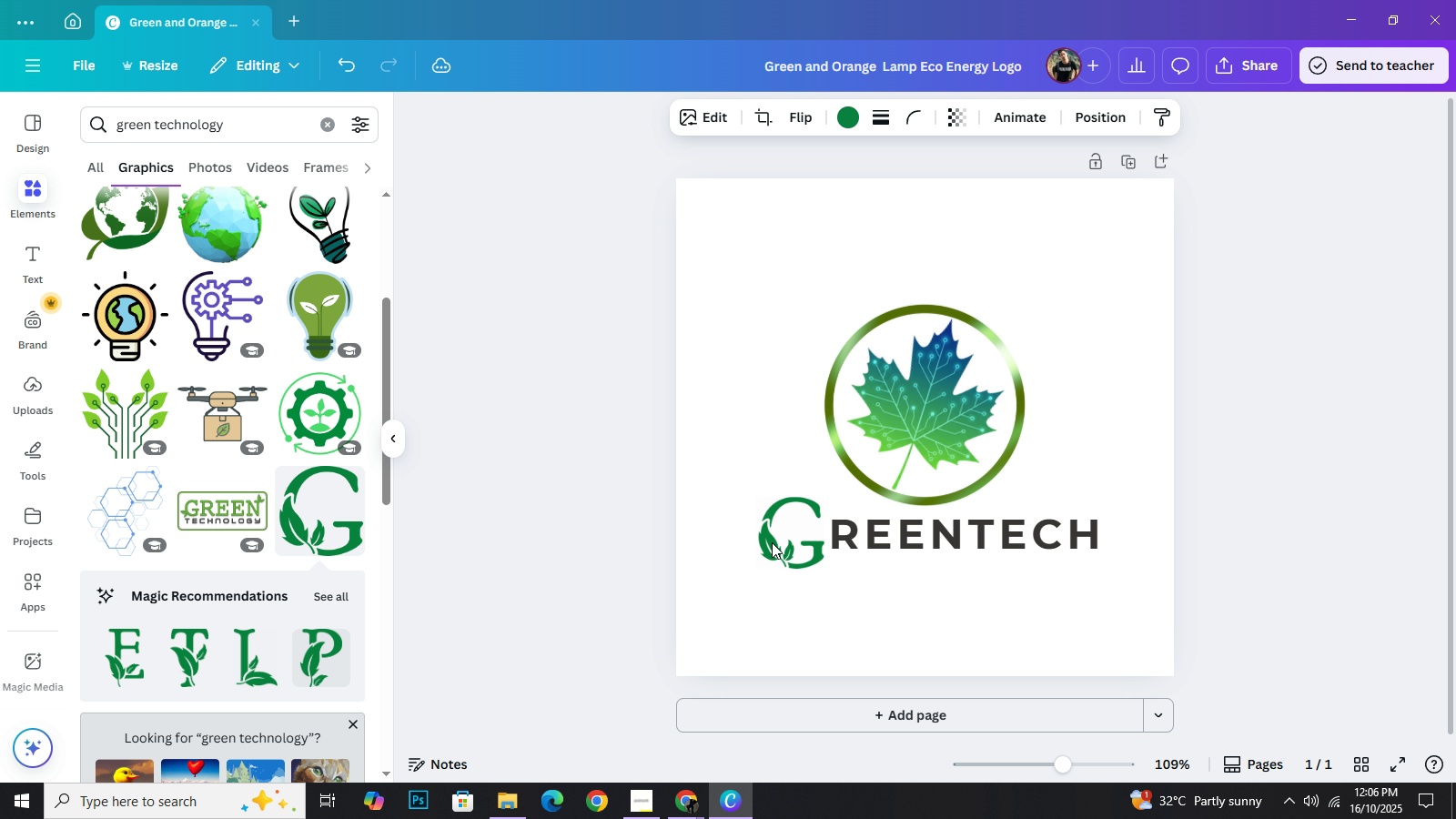 
key(ArrowDown)
 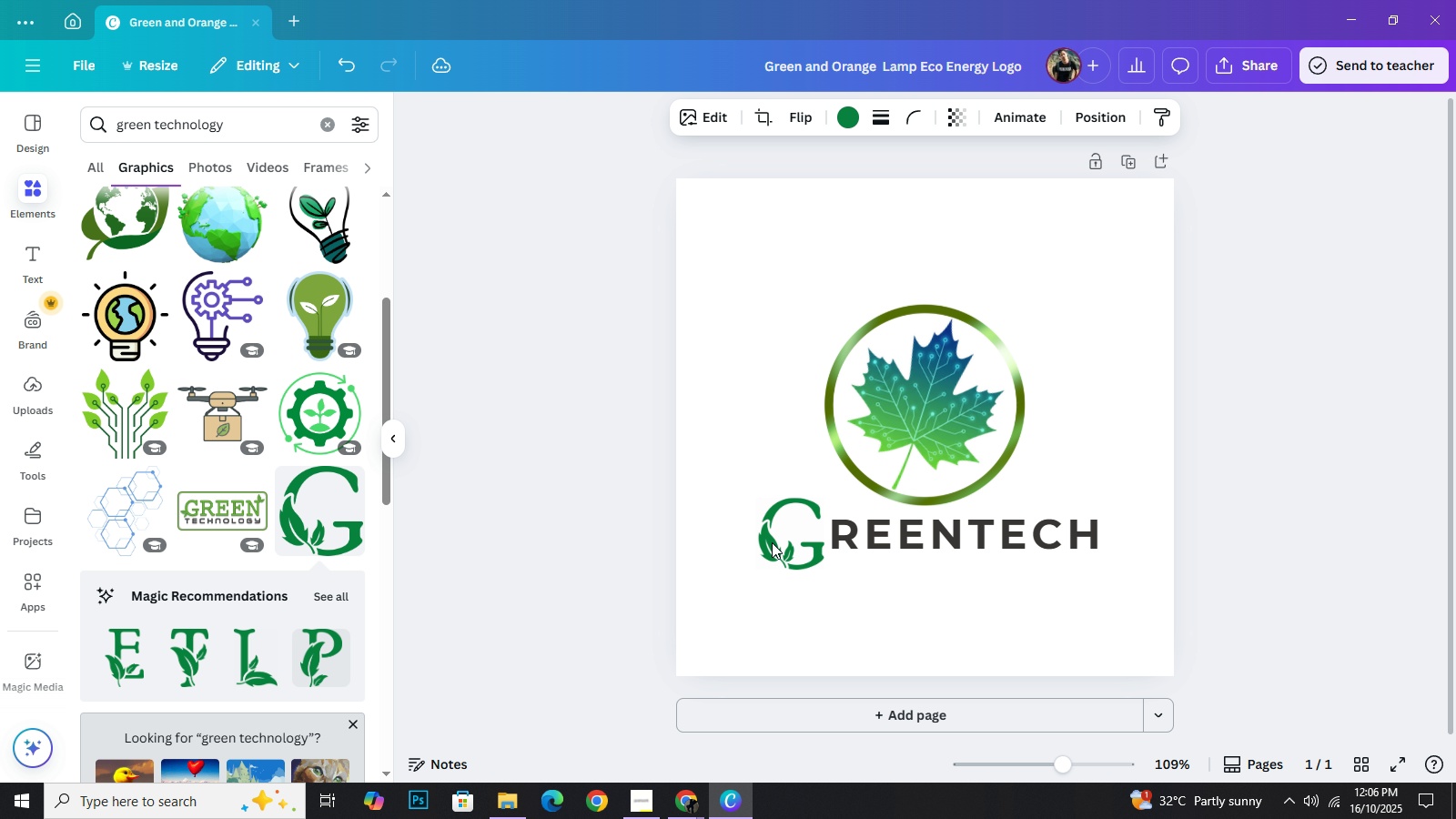 
key(ArrowDown)
 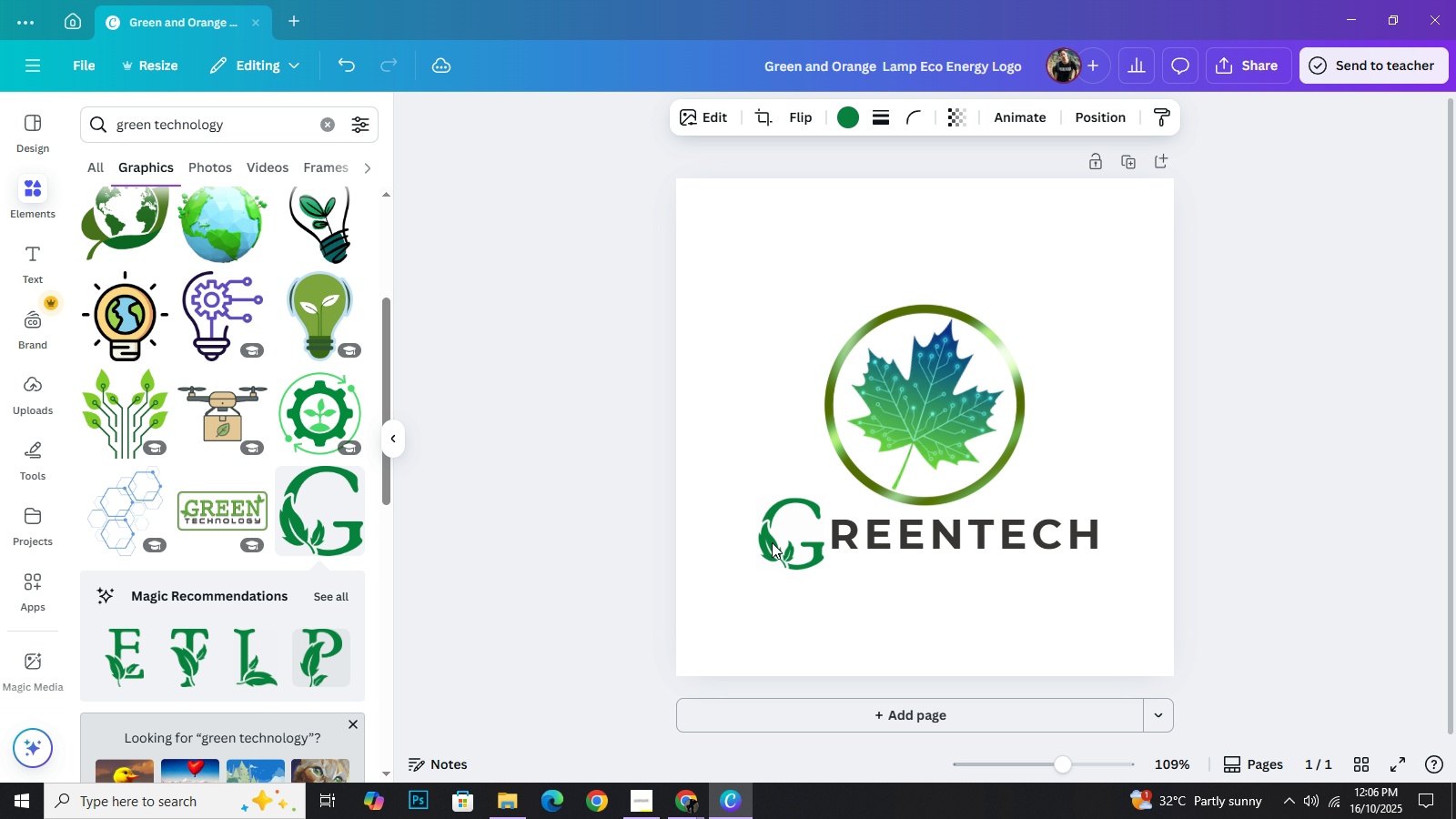 
key(ArrowDown)
 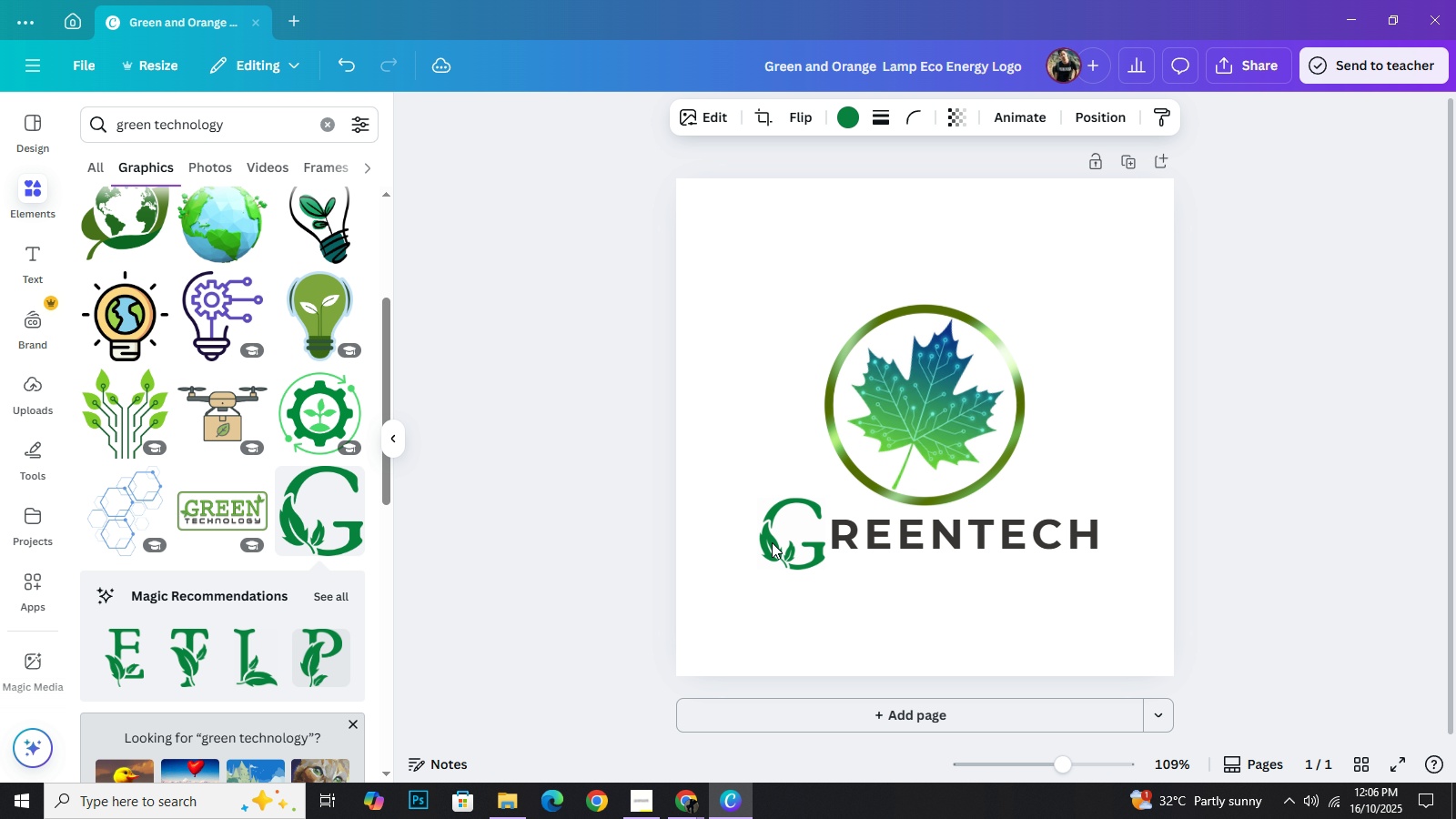 
key(ArrowRight)
 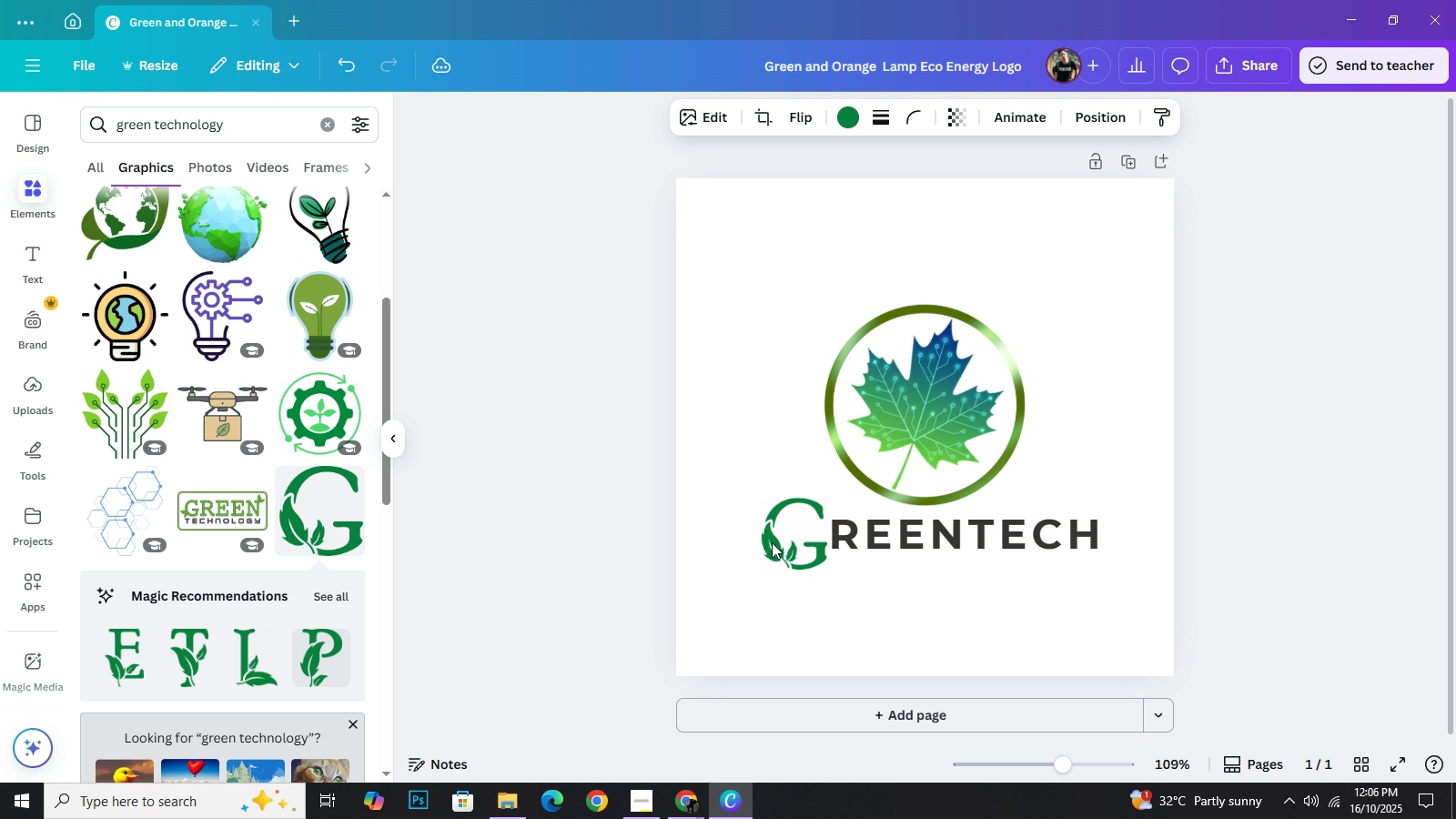 
key(ArrowRight)
 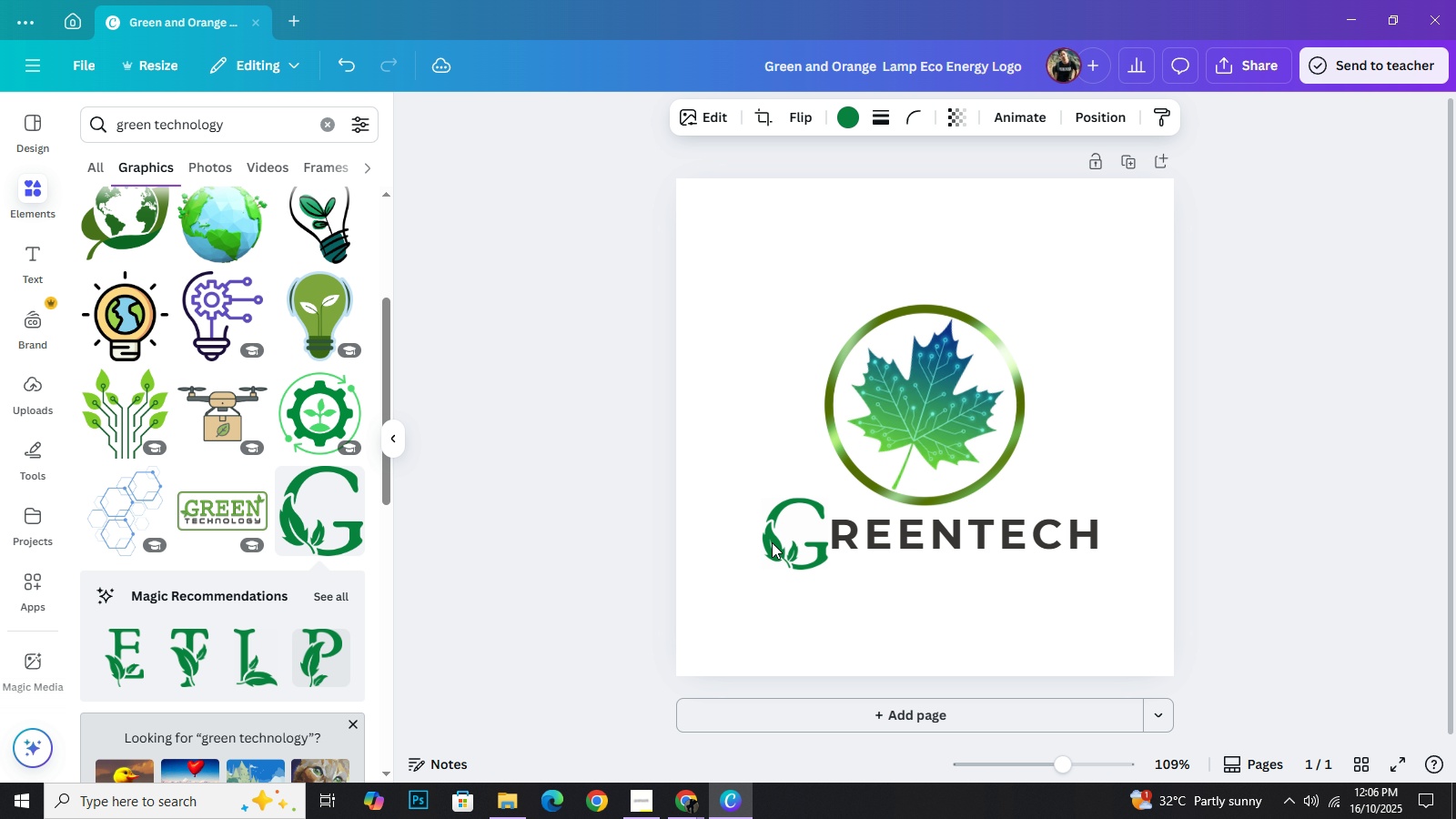 
key(ArrowRight)
 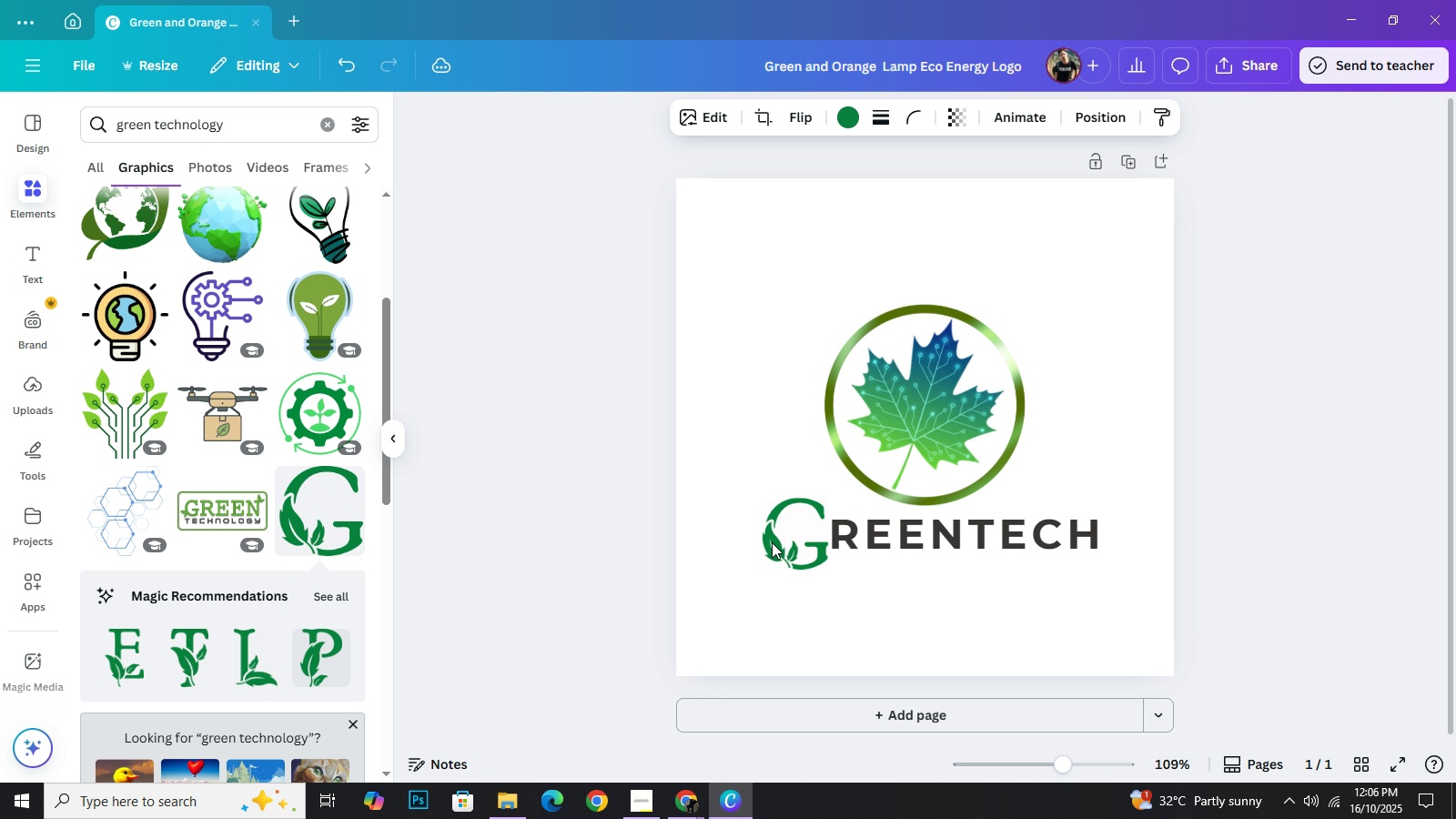 
key(ArrowRight)
 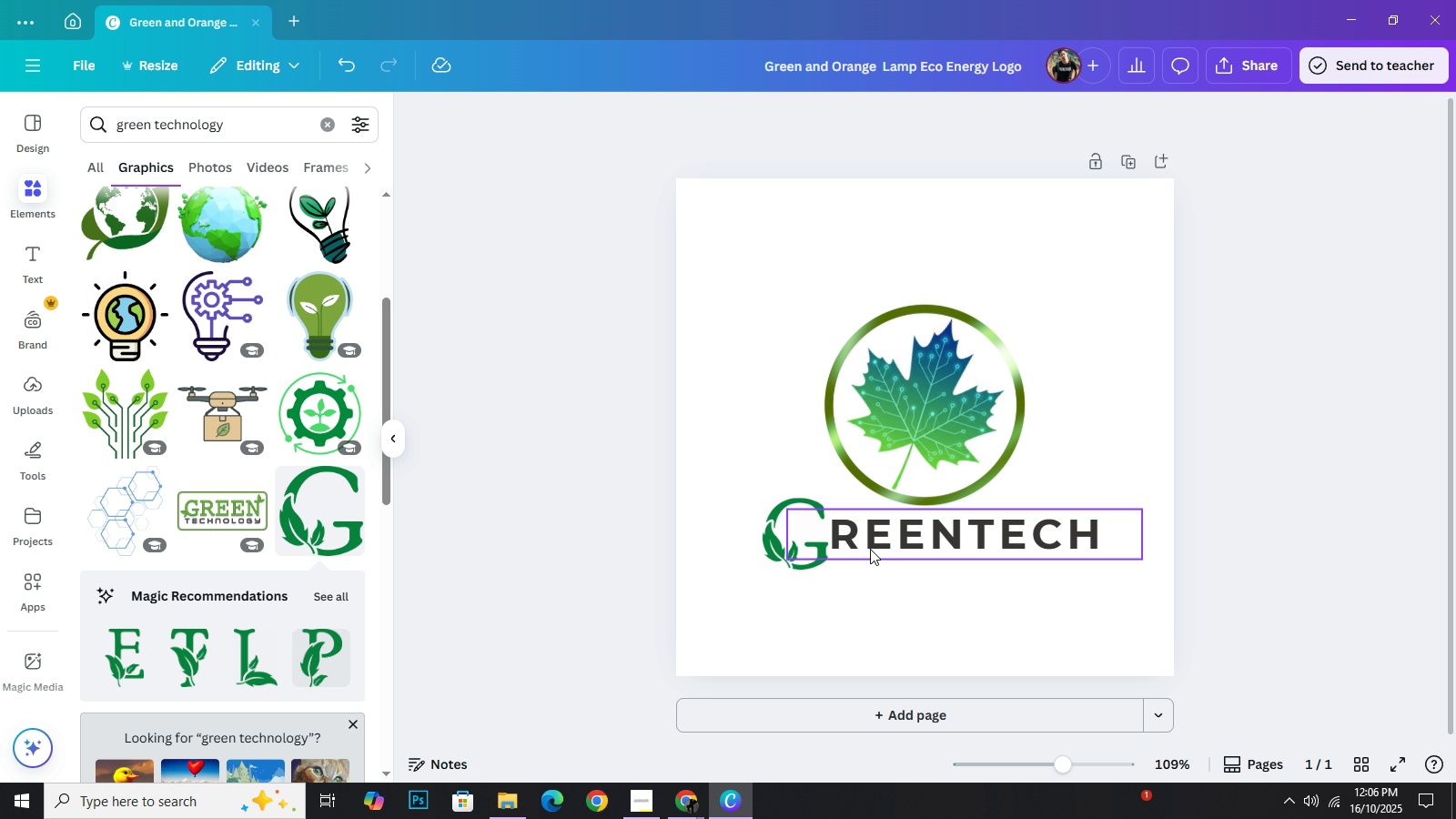 
left_click([774, 537])
 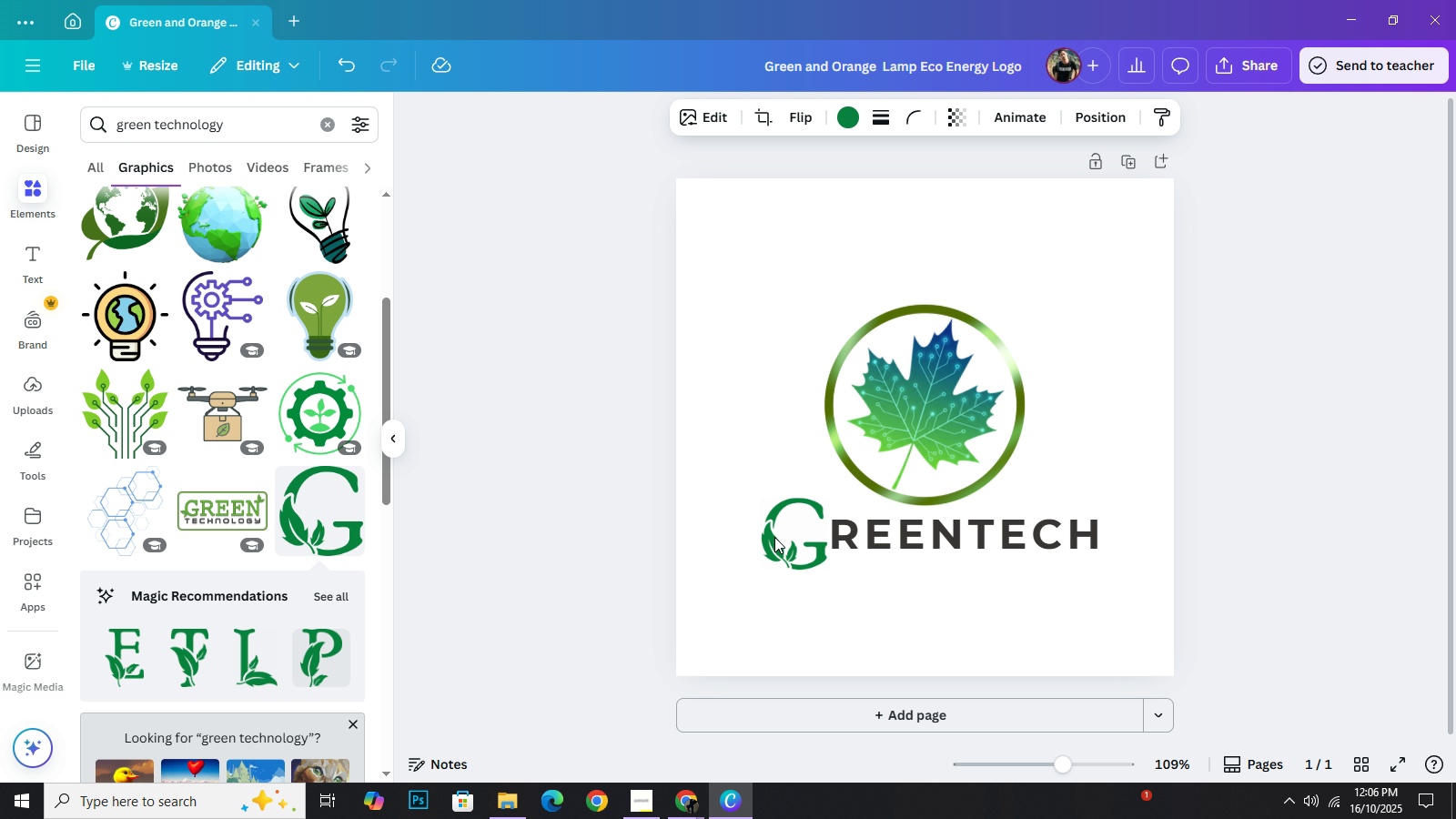 
key(ArrowLeft)
 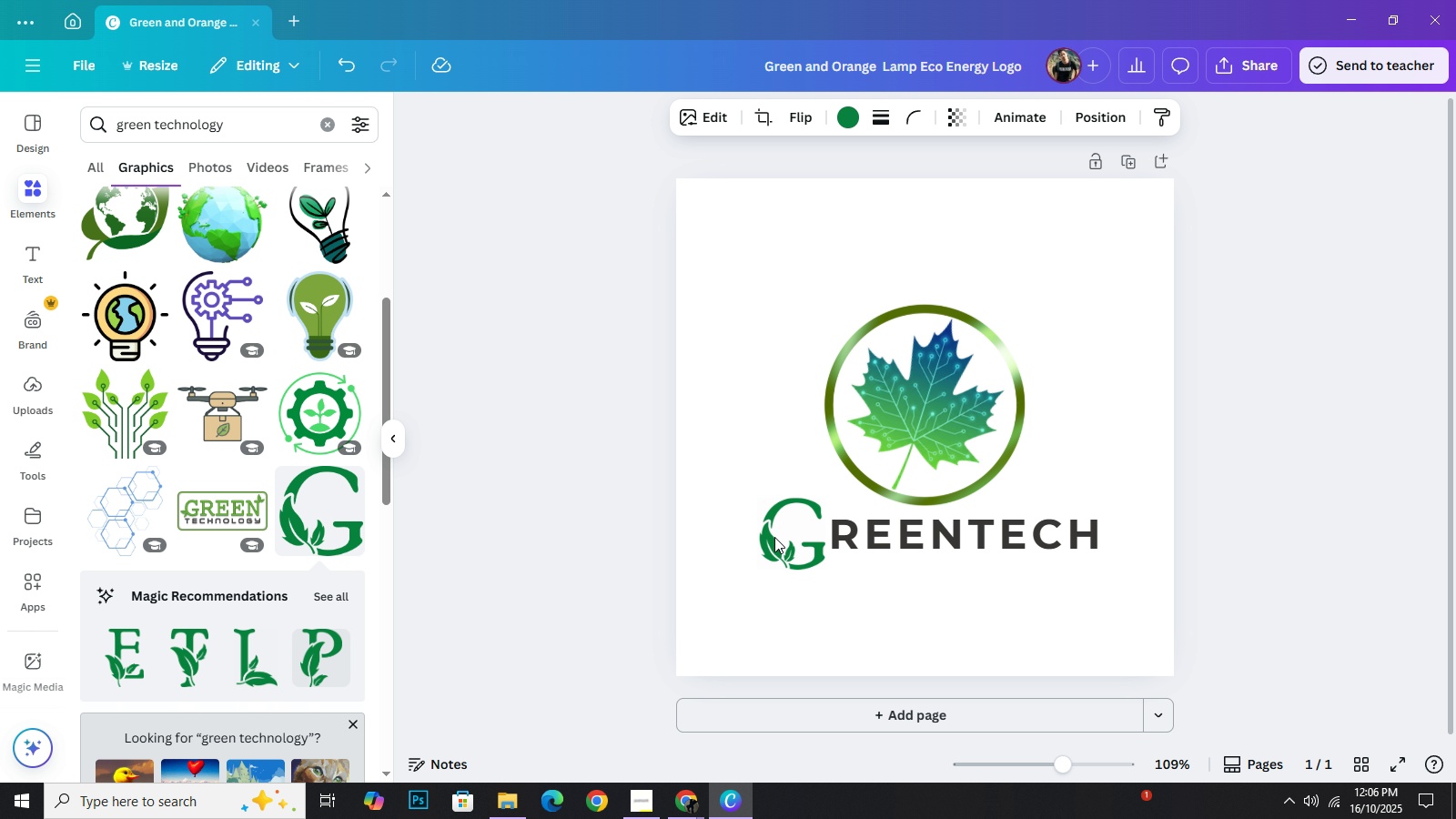 
key(ArrowLeft)
 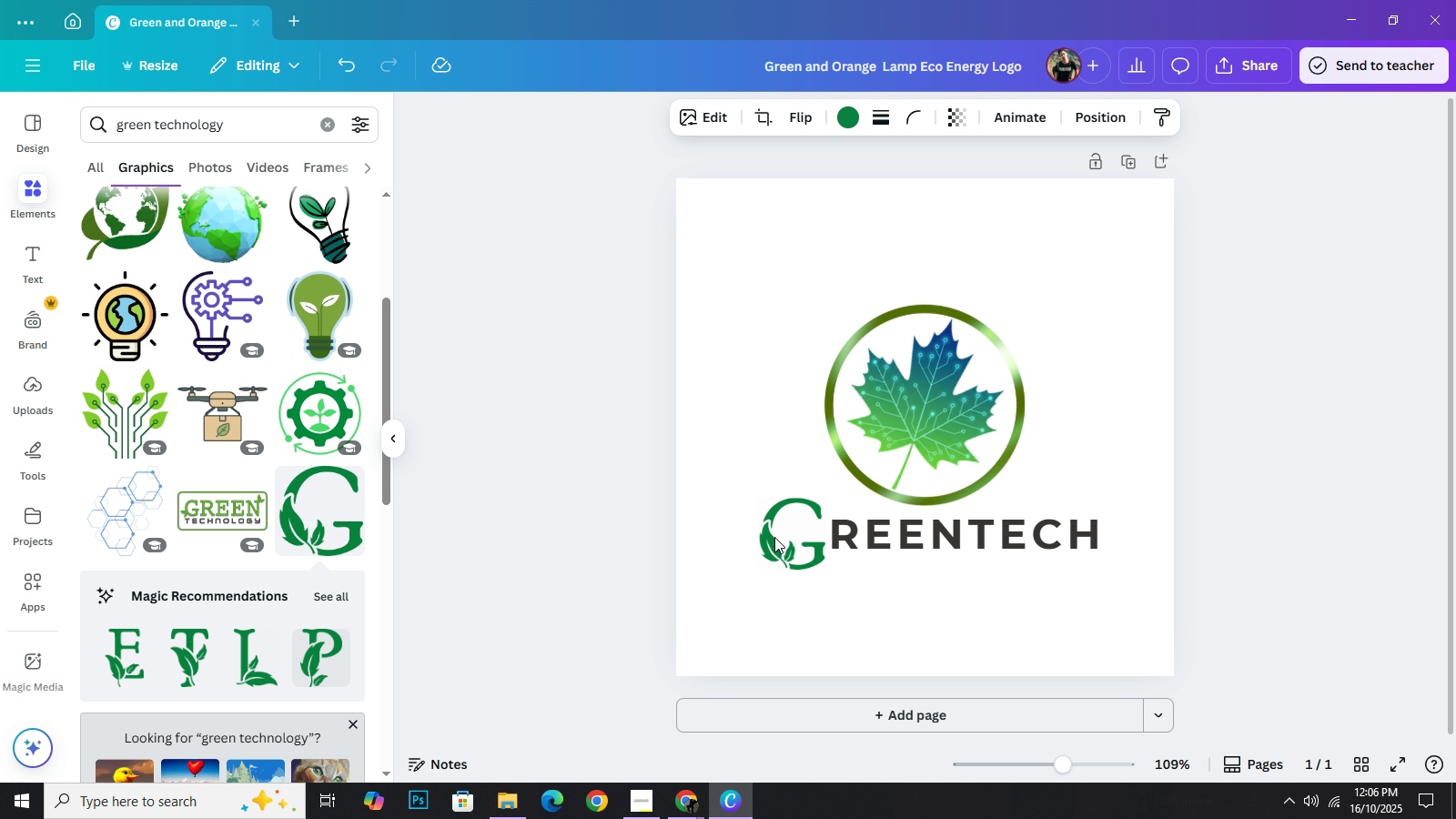 
key(ArrowLeft)
 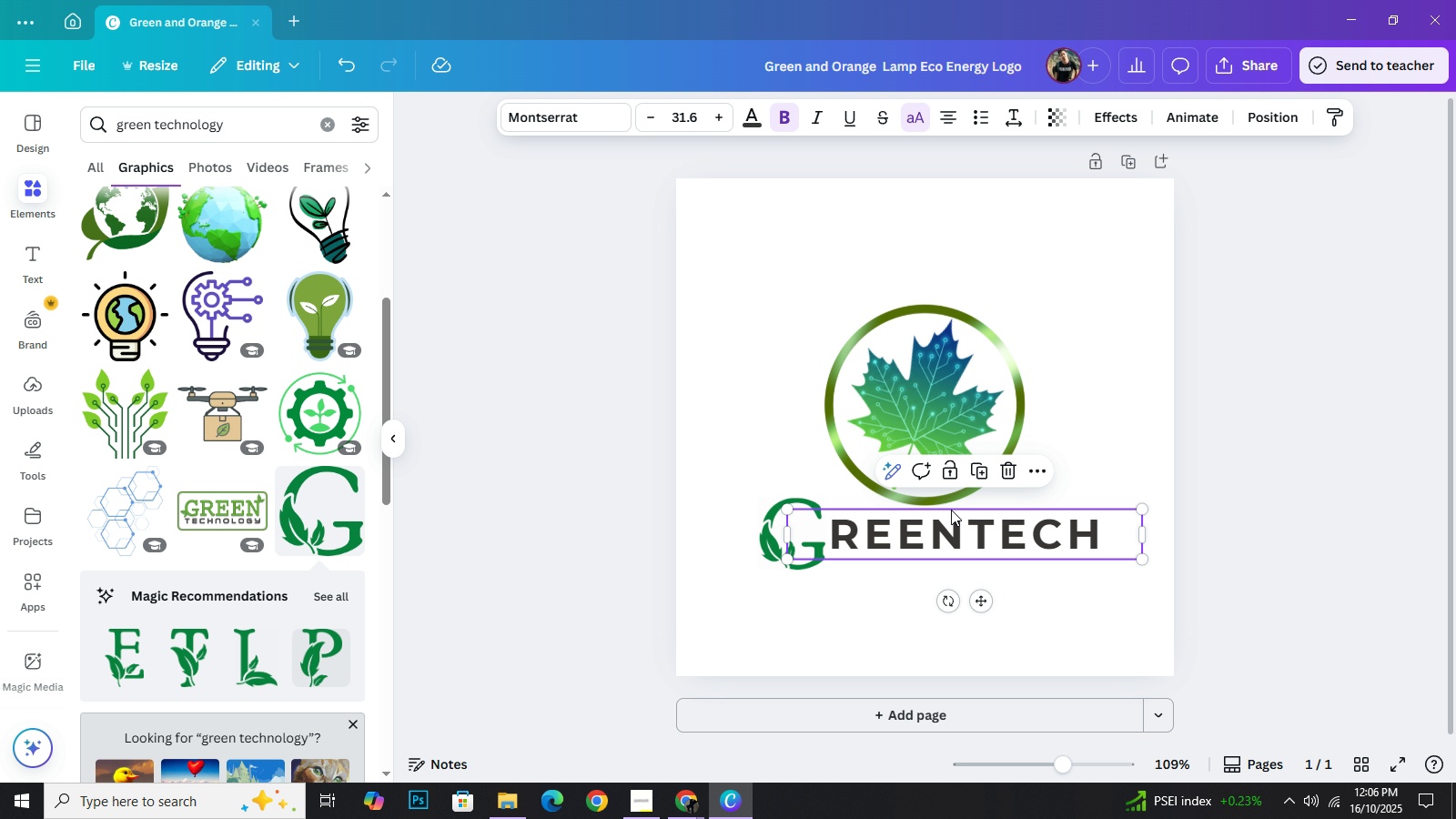 
key(ArrowLeft)
 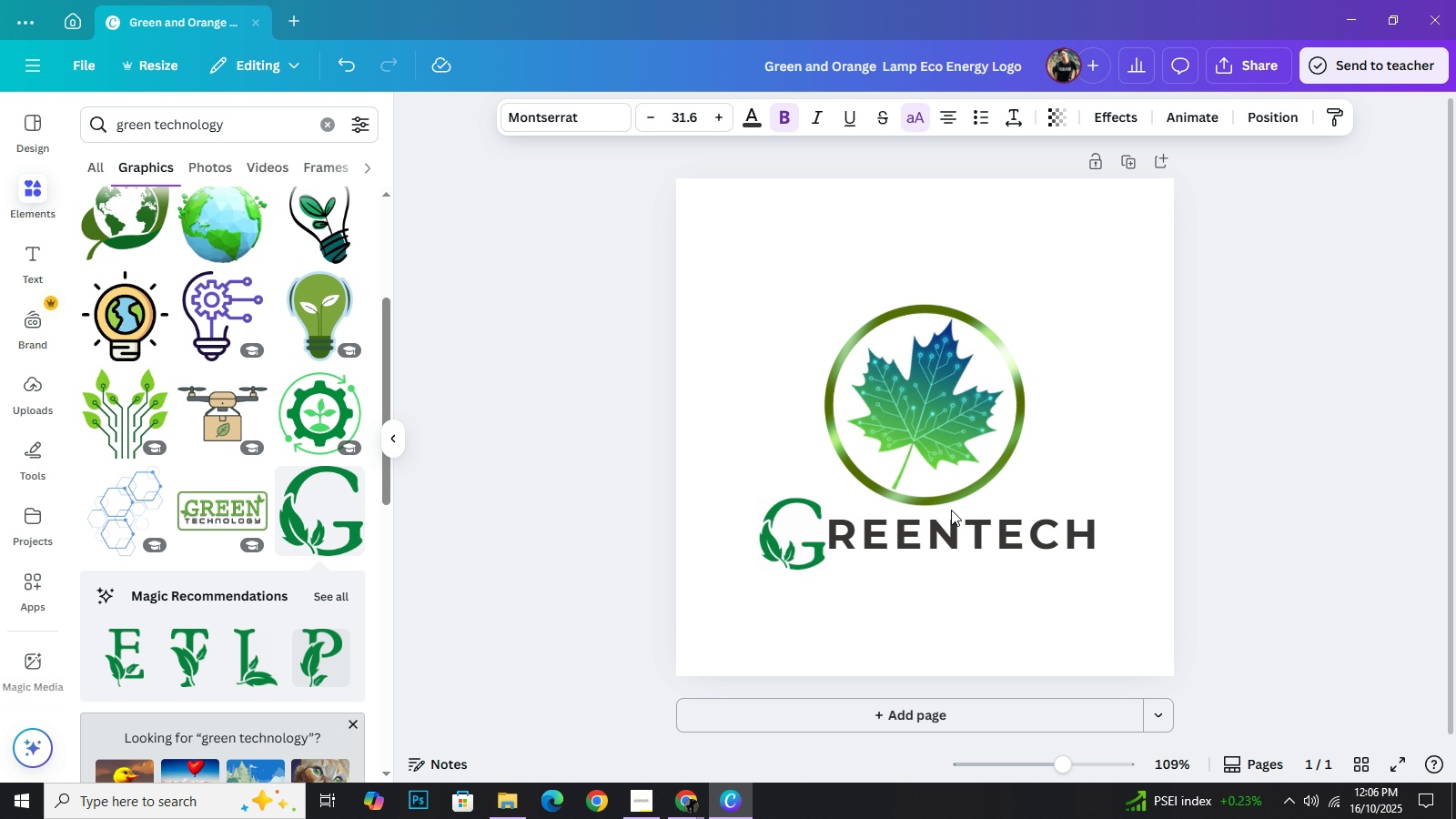 
key(ArrowLeft)
 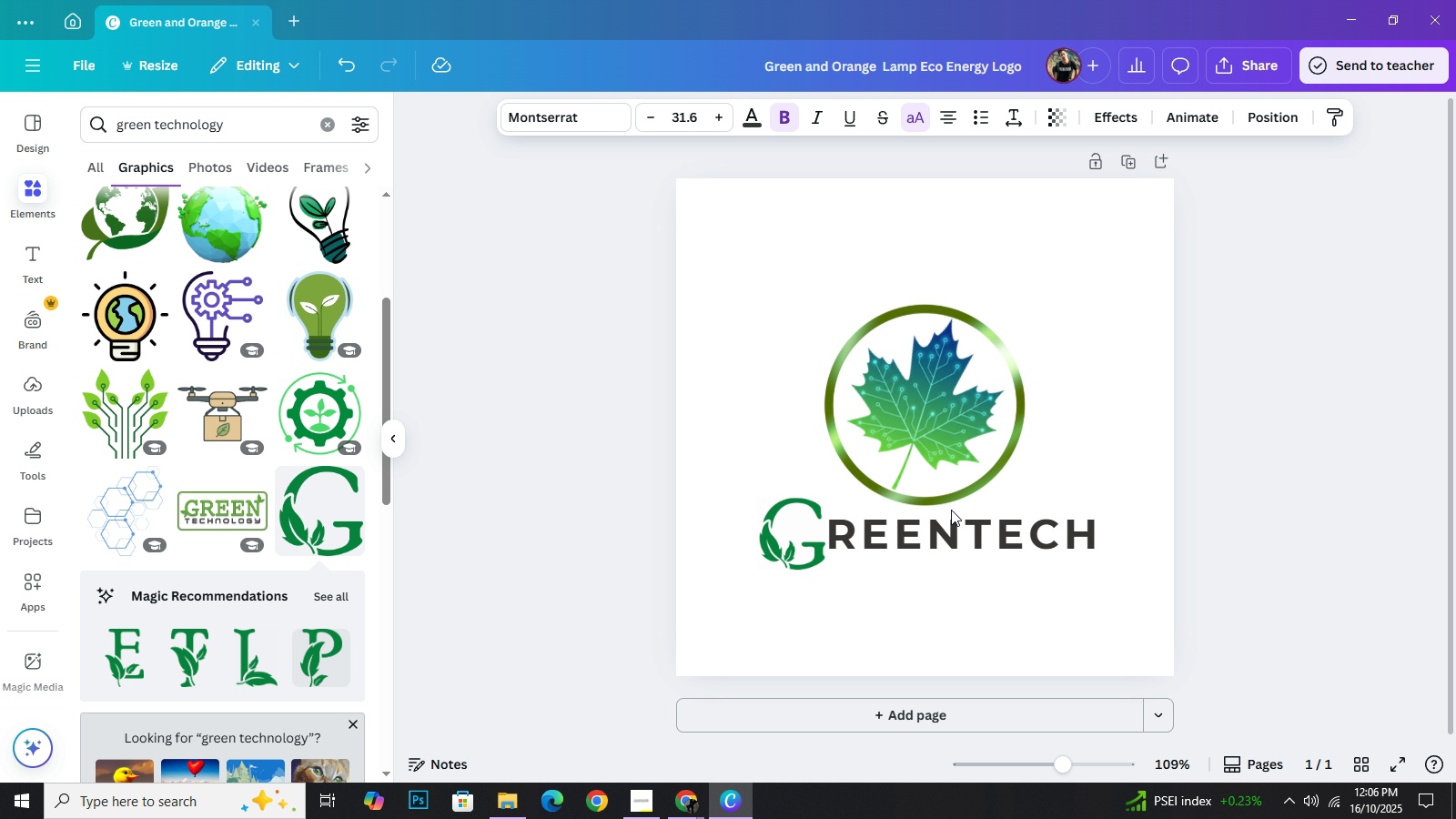 
key(ArrowLeft)
 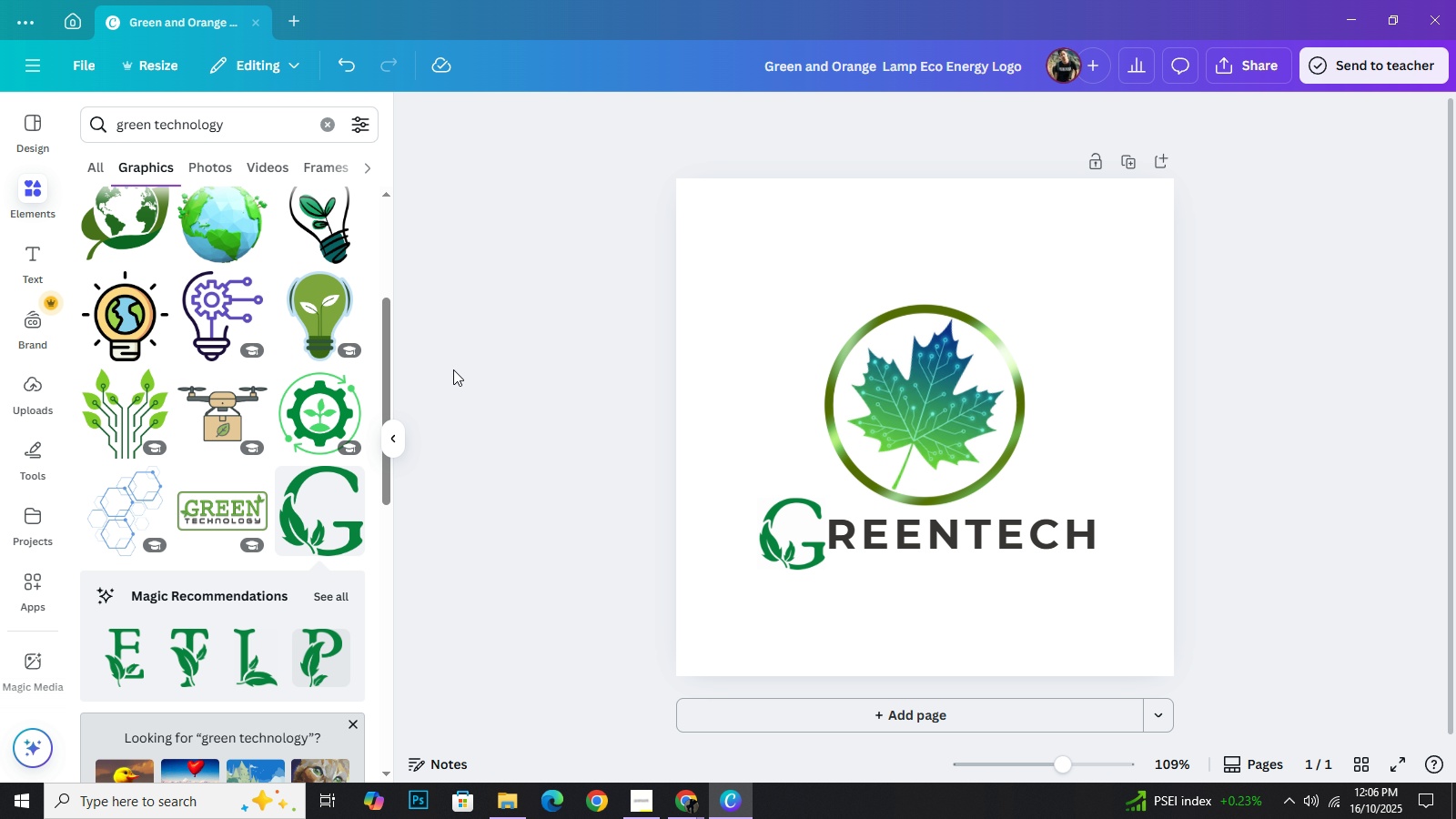 
wait(18.2)
 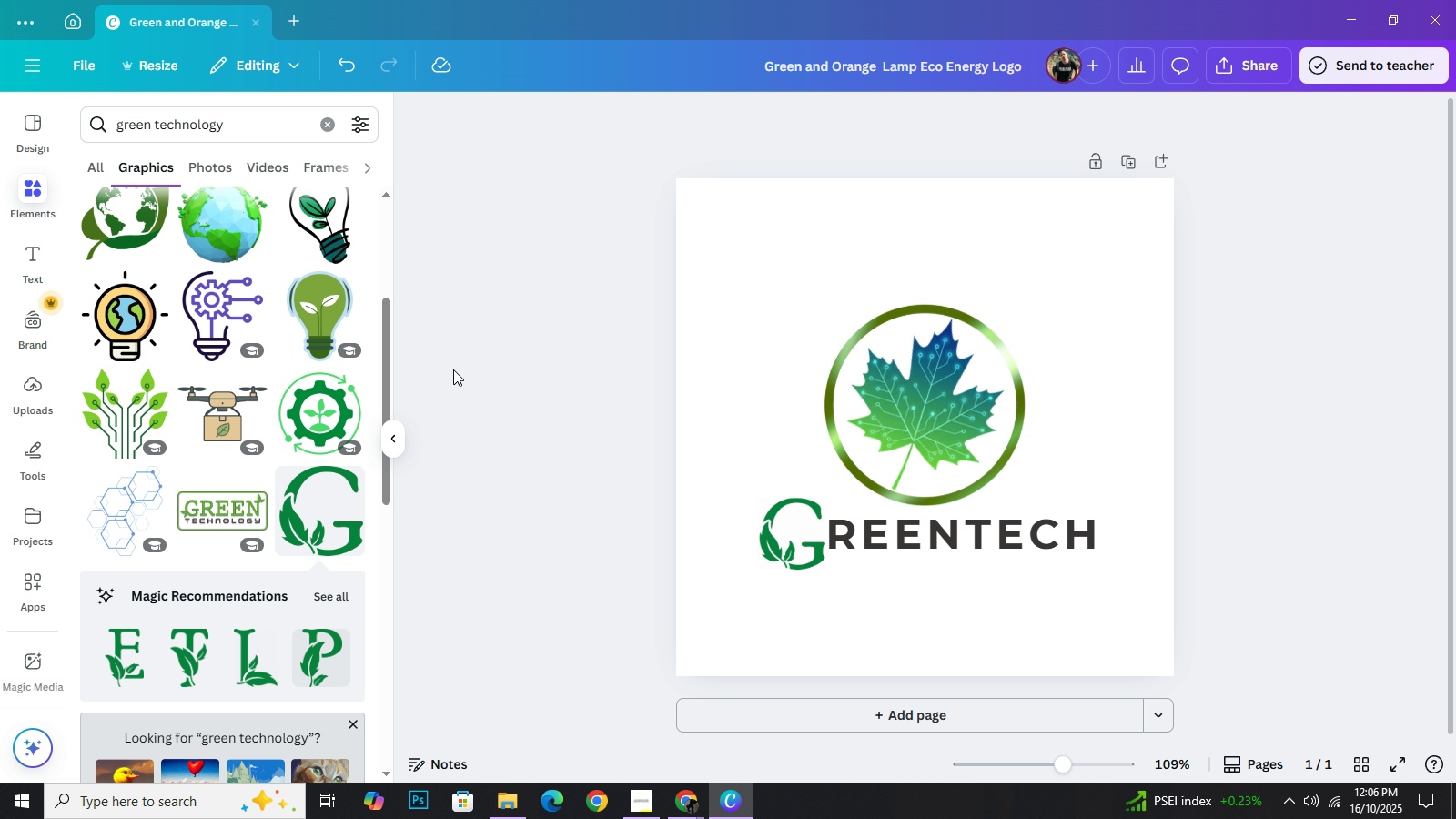 
scroll: coordinate [349, 561], scroll_direction: down, amount: 1.0
 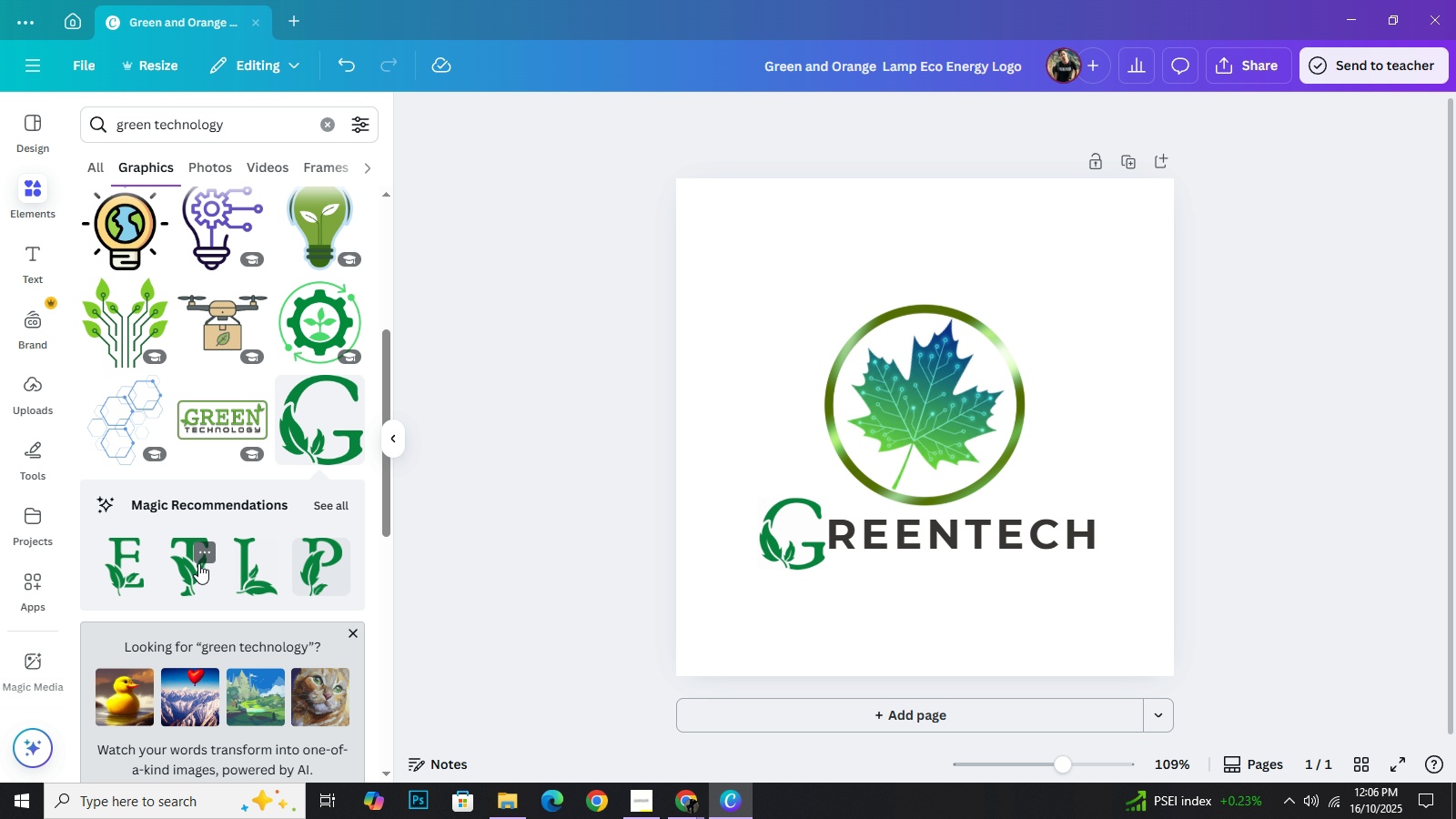 
left_click([197, 563])
 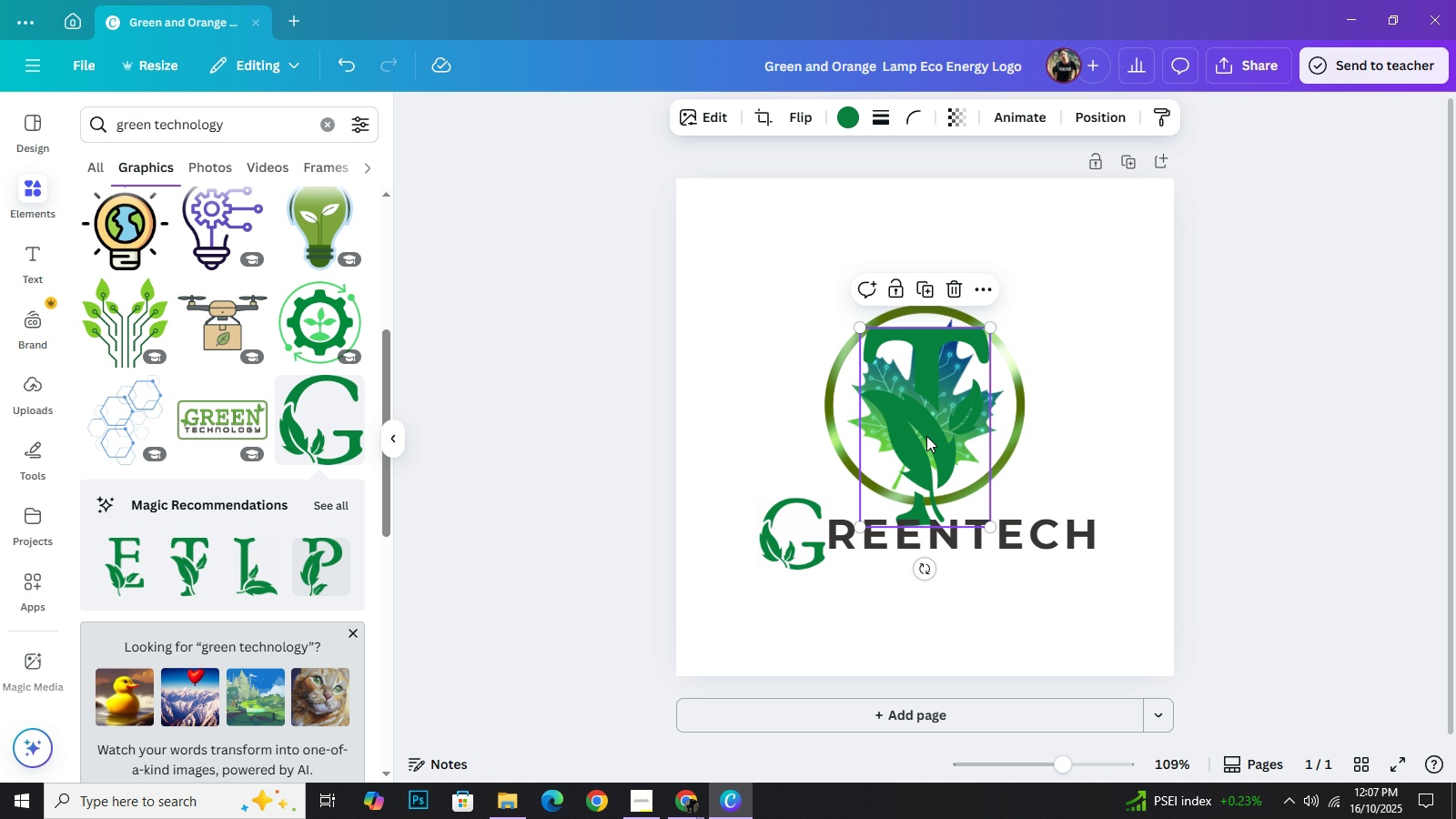 
left_click_drag(start_coordinate=[926, 436], to_coordinate=[745, 589])
 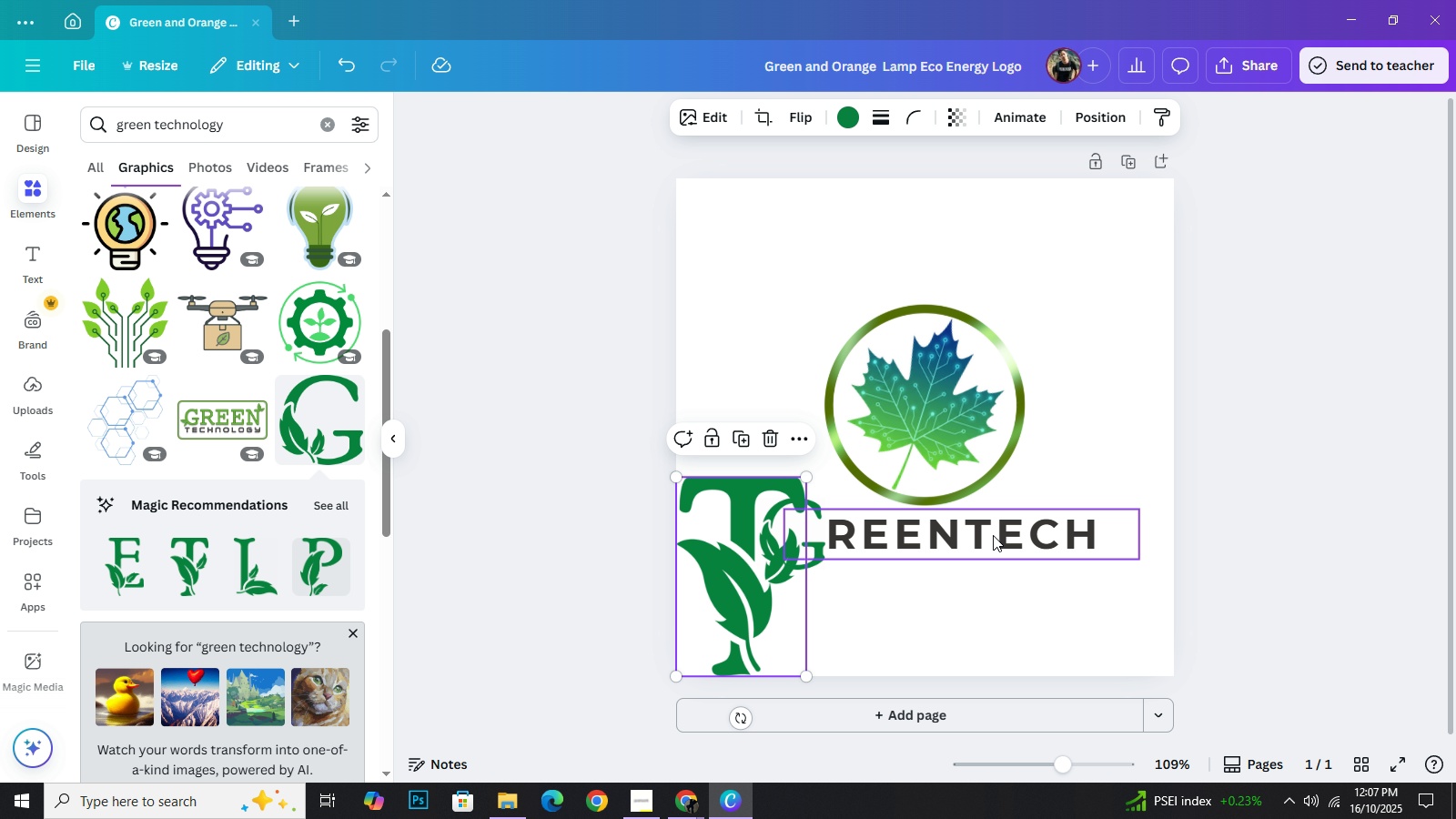 
left_click([993, 535])
 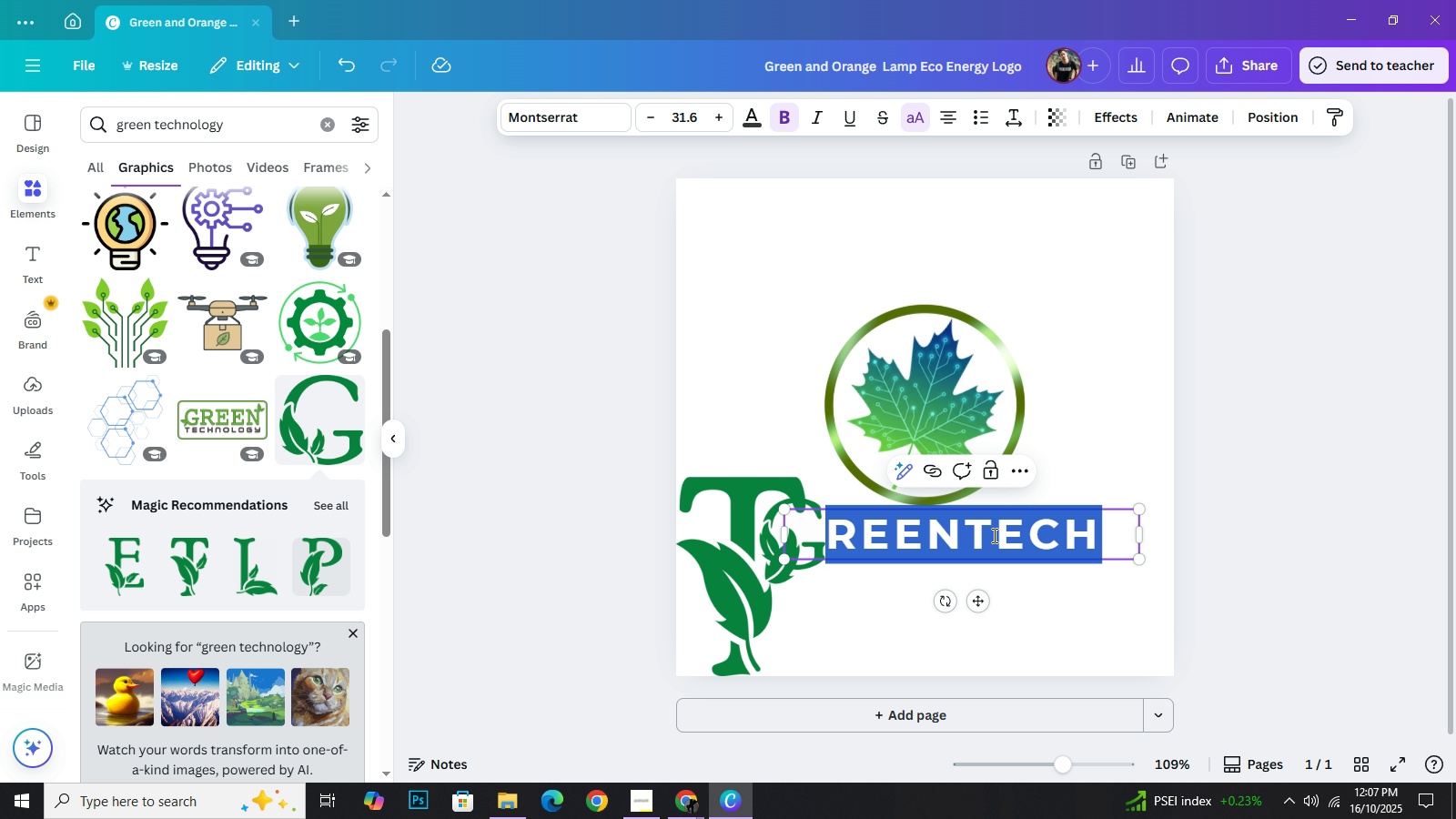 
double_click([993, 535])
 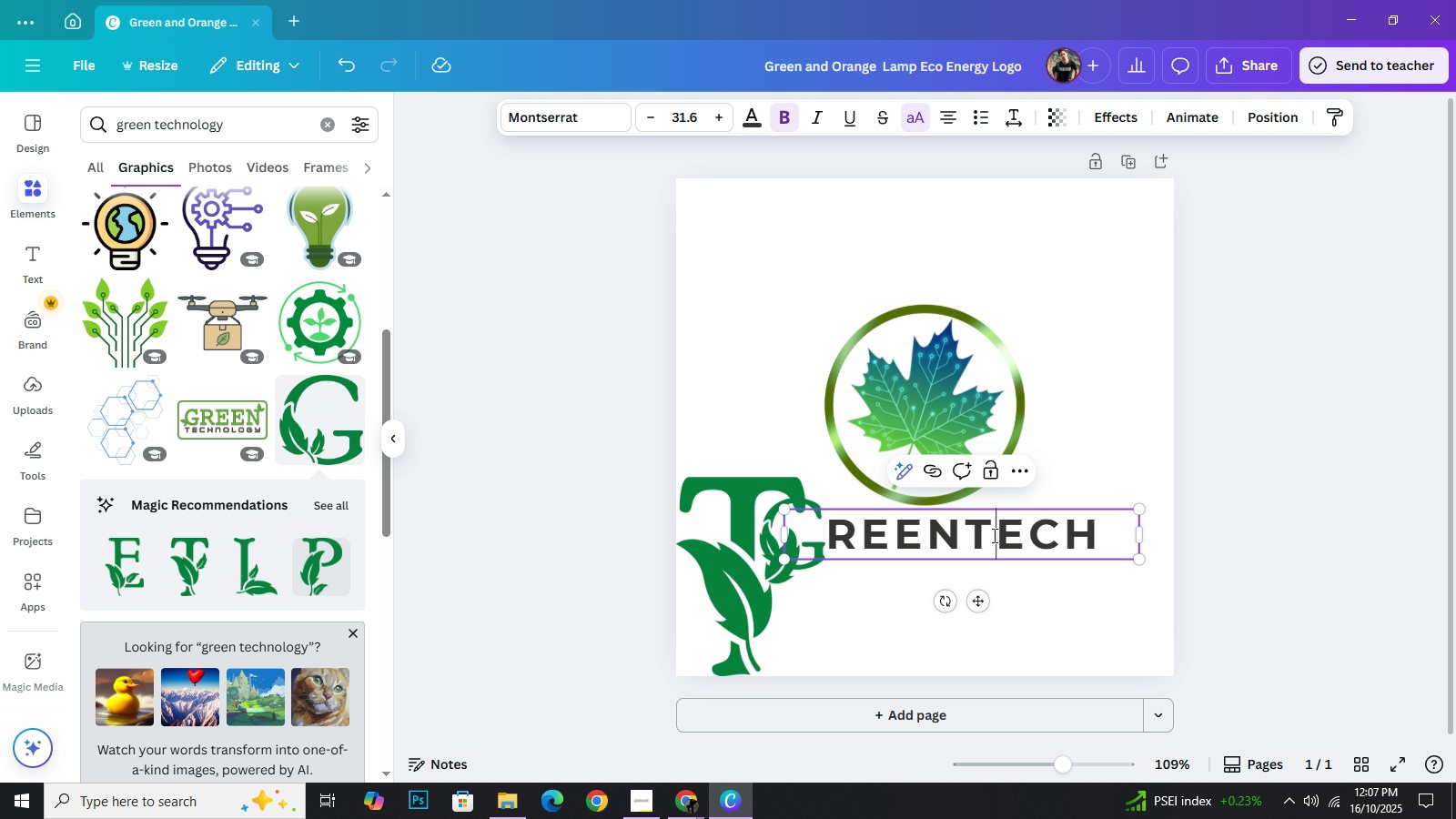 
left_click([993, 535])
 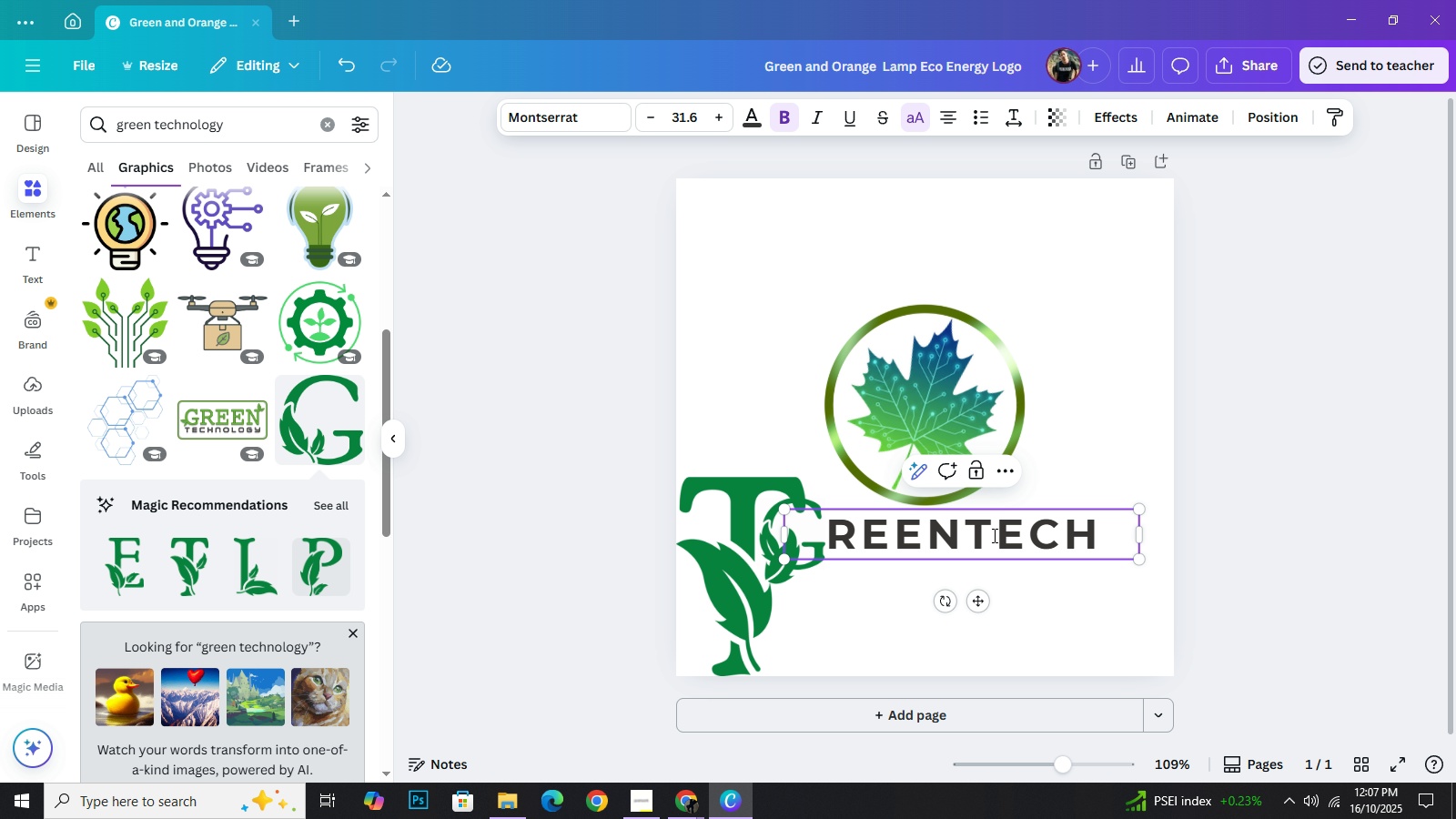 
key(Backspace)
 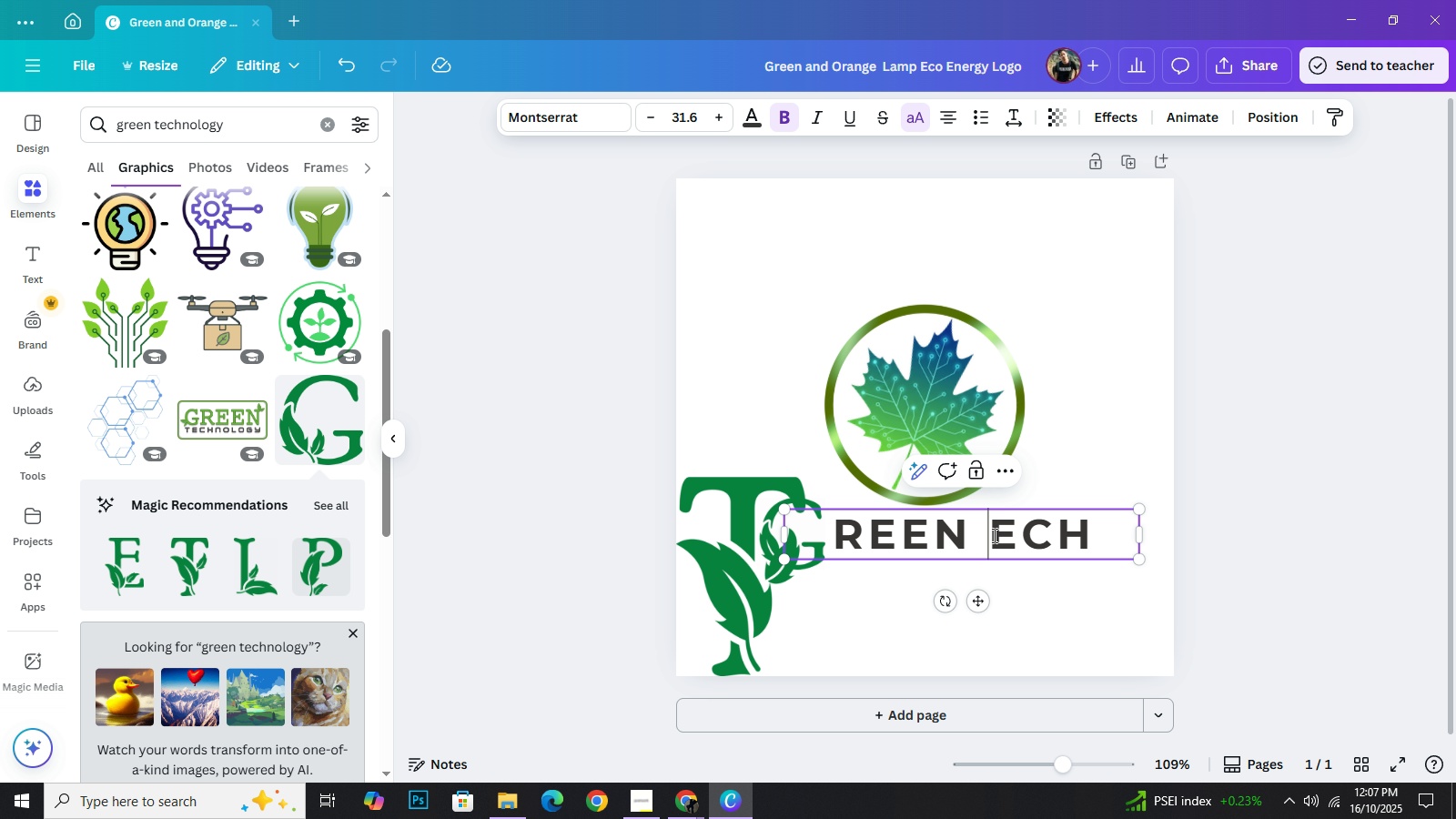 
key(Space)
 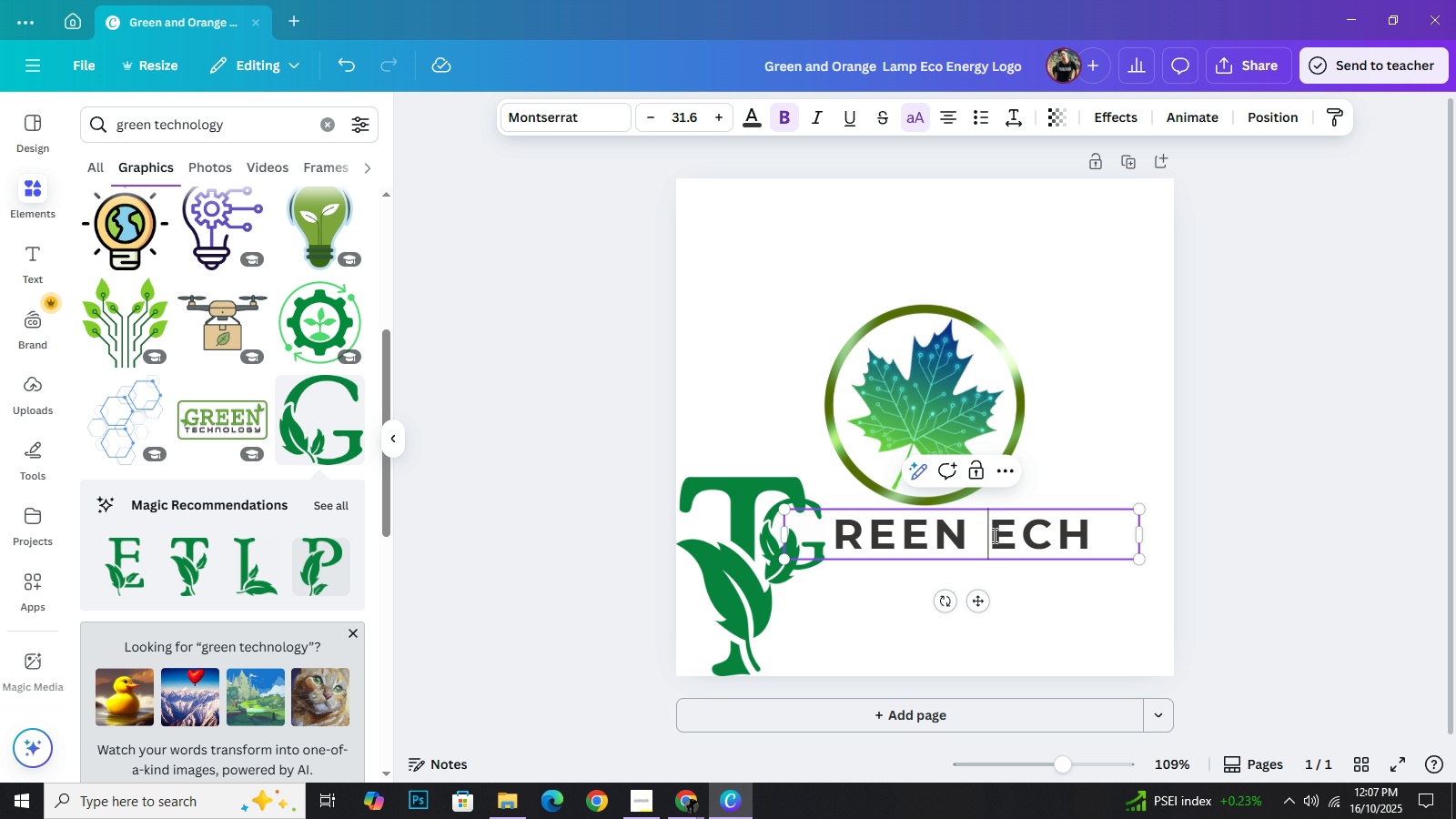 
key(Space)
 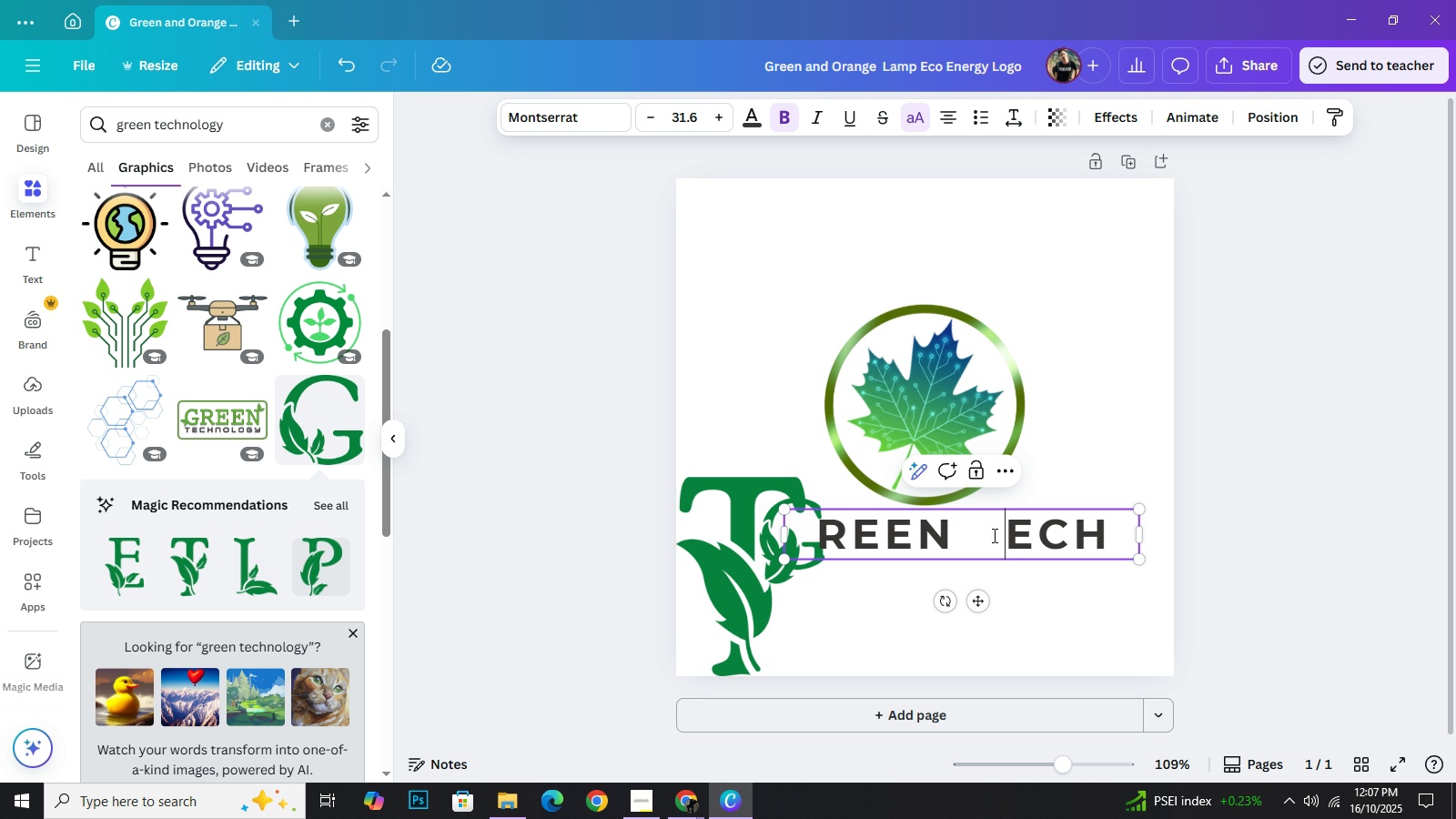 
key(Space)
 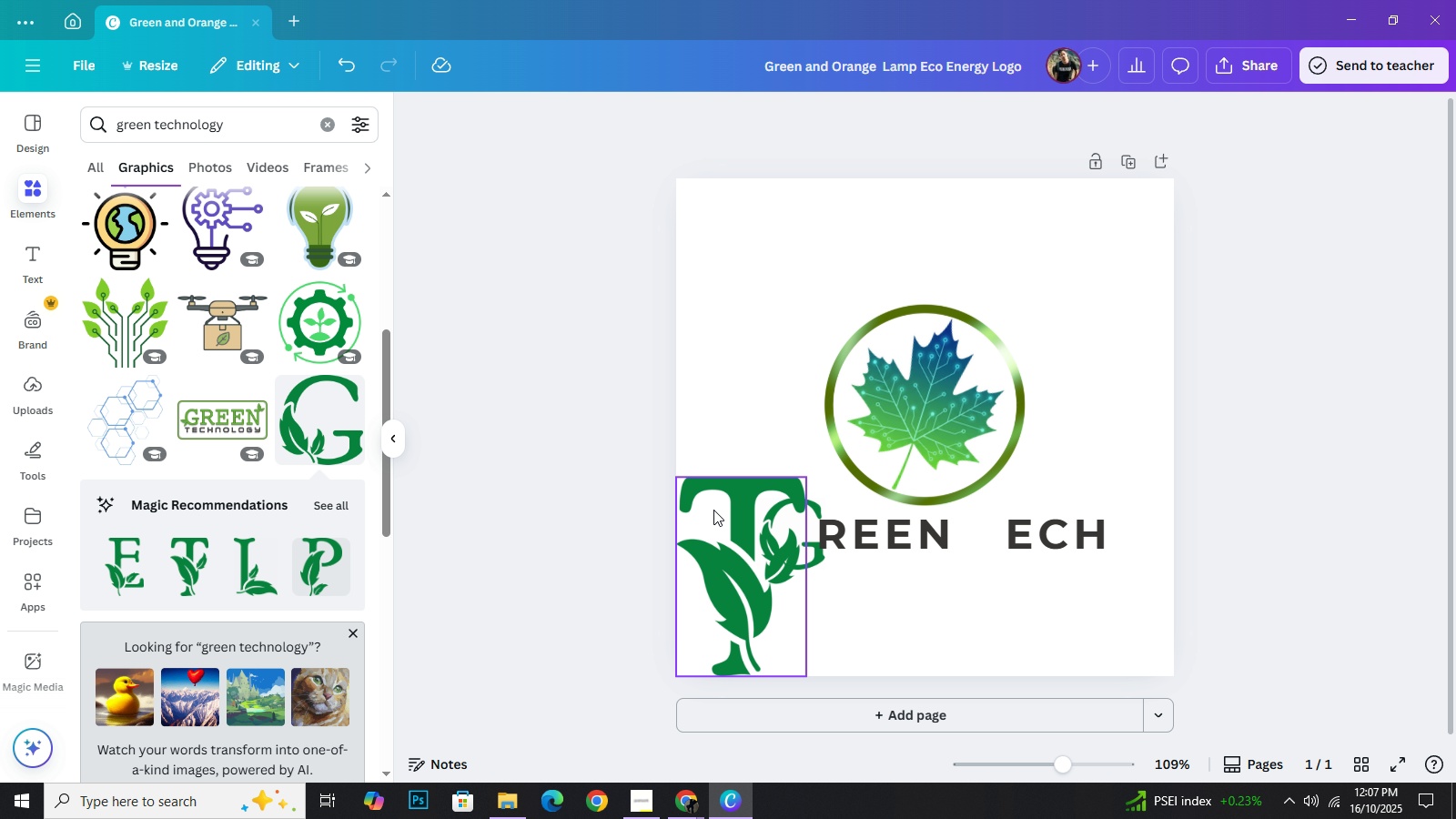 
left_click_drag(start_coordinate=[722, 512], to_coordinate=[926, 479])
 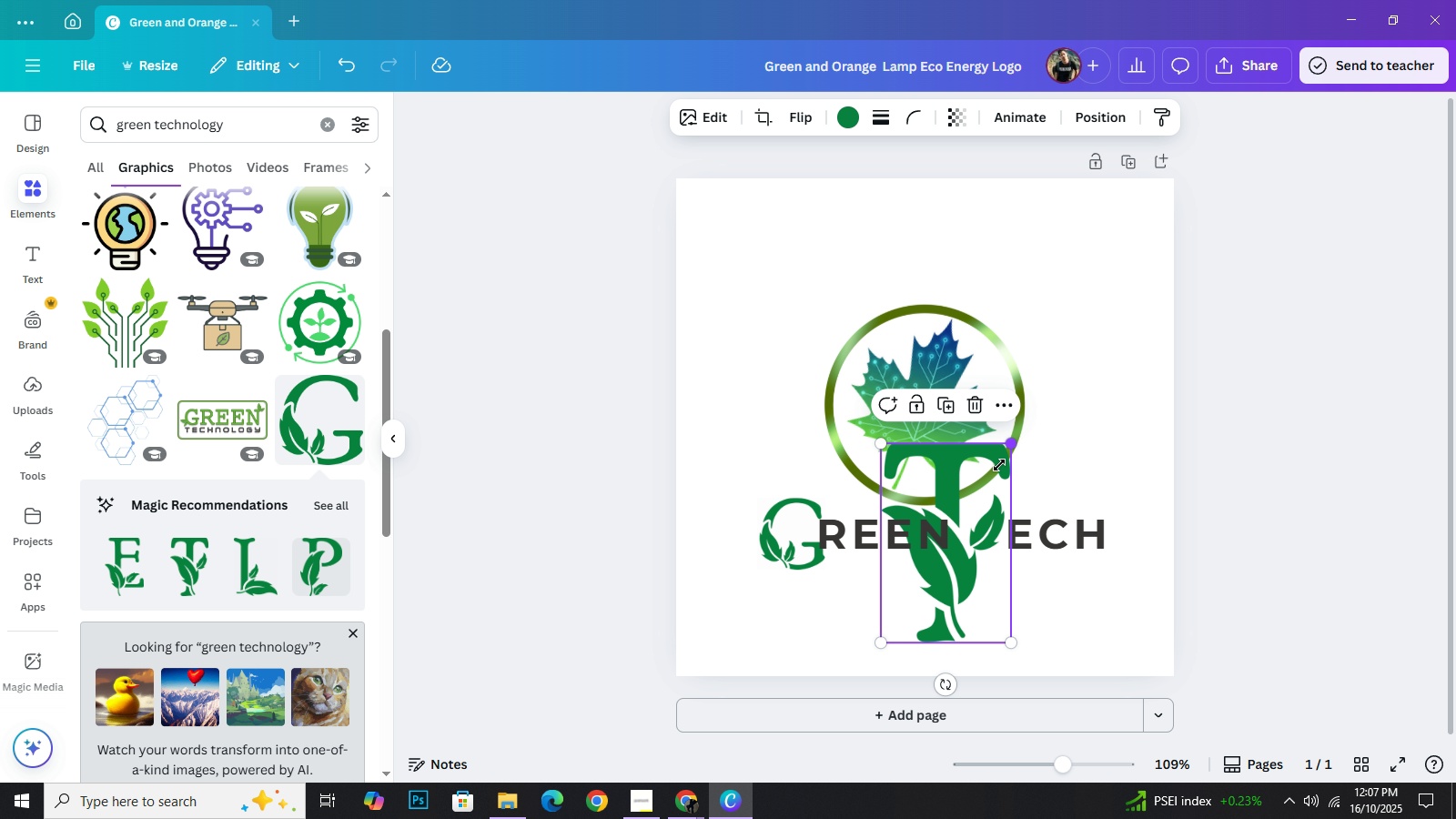 
left_click_drag(start_coordinate=[1011, 446], to_coordinate=[966, 541])
 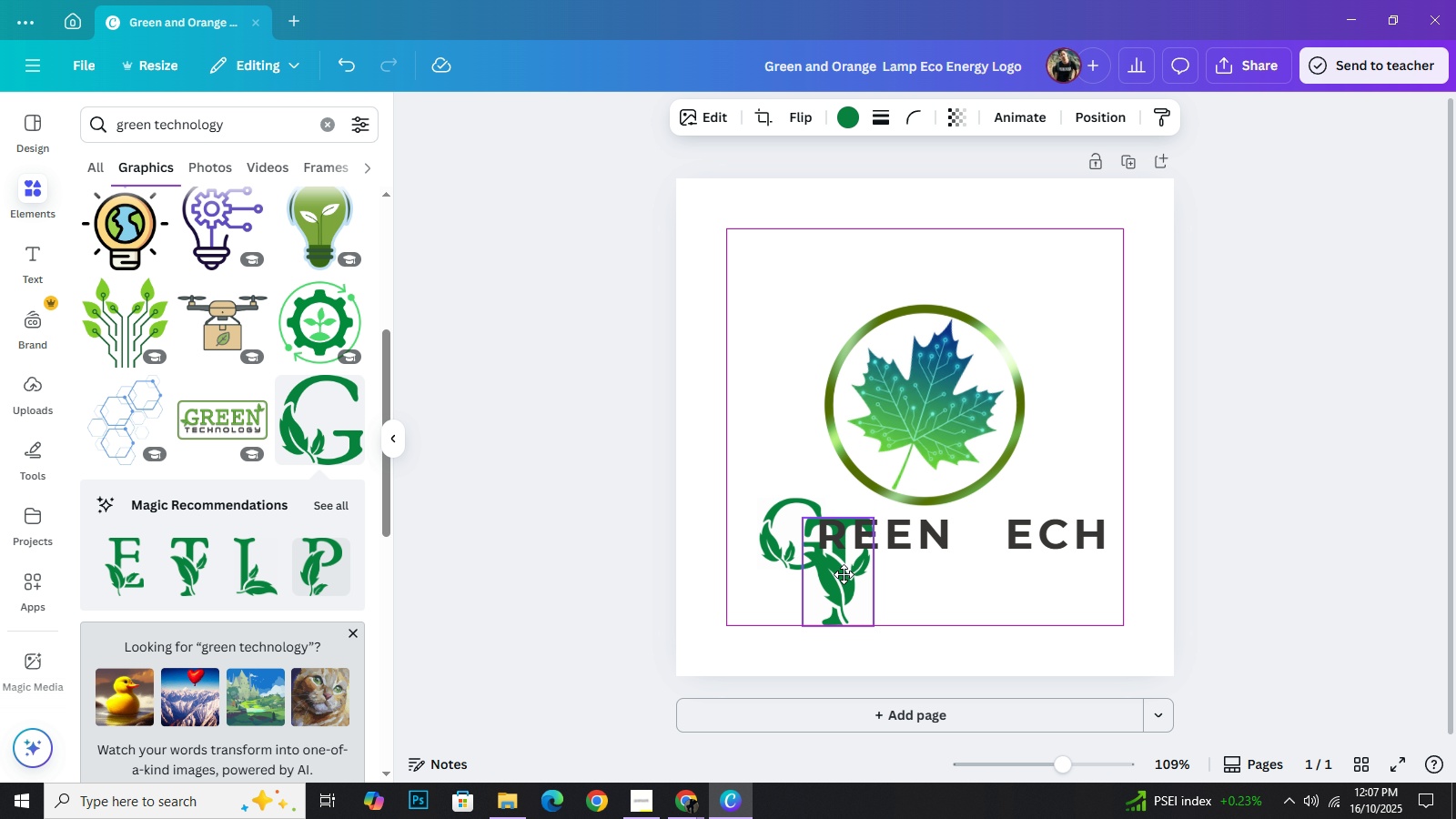 
left_click_drag(start_coordinate=[925, 592], to_coordinate=[843, 559])
 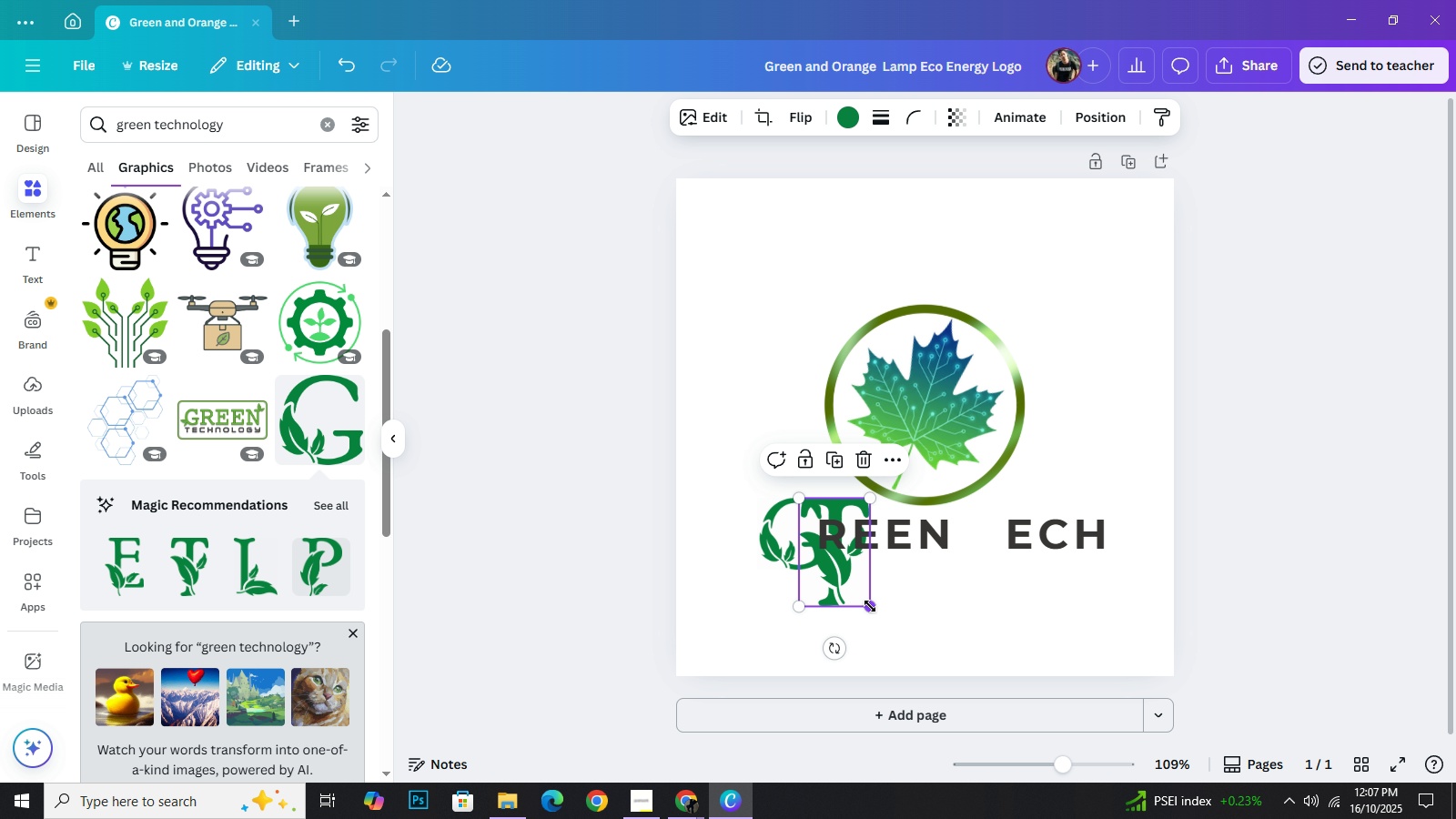 
left_click_drag(start_coordinate=[871, 606], to_coordinate=[845, 570])
 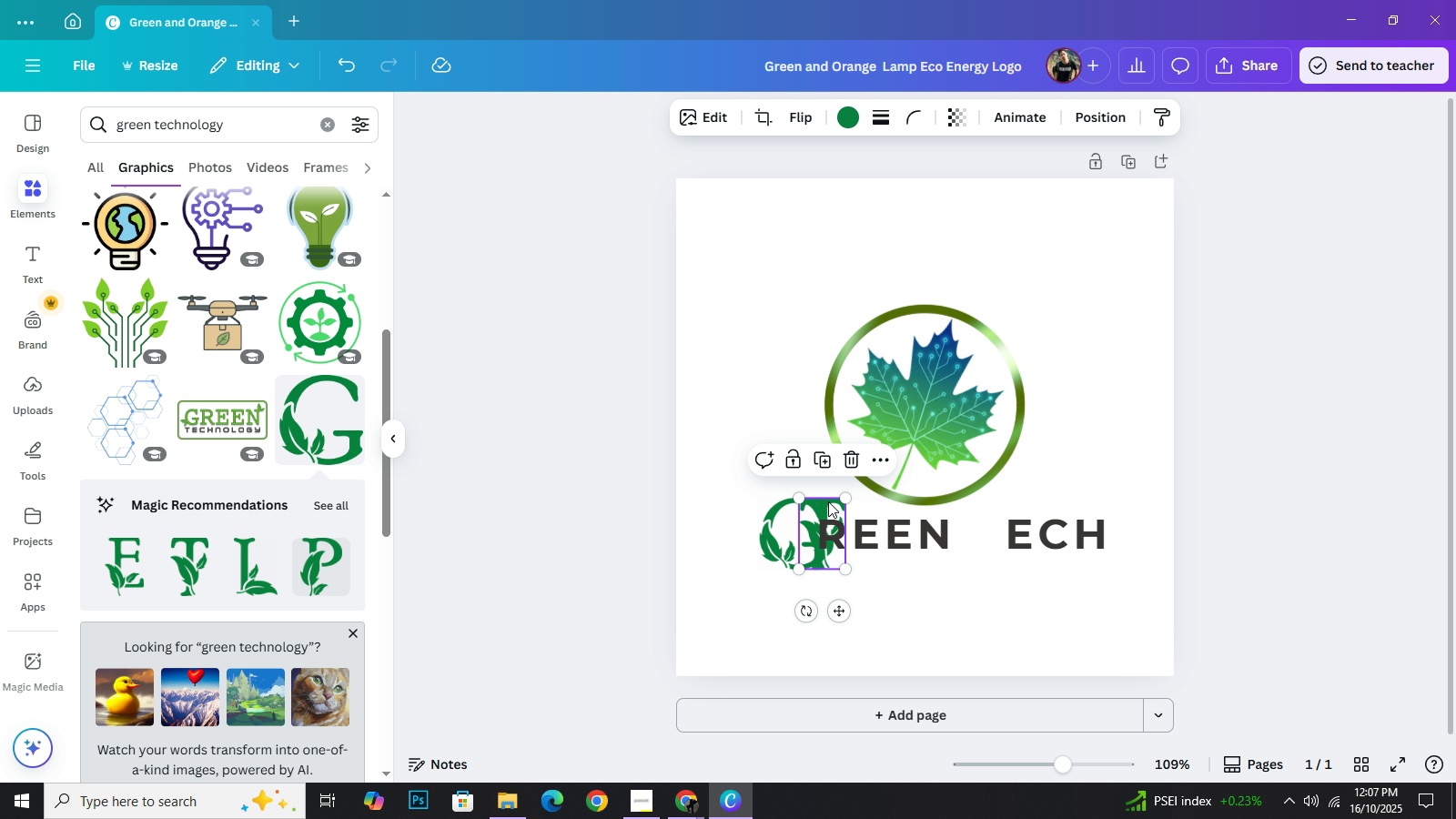 
left_click_drag(start_coordinate=[828, 501], to_coordinate=[983, 499])
 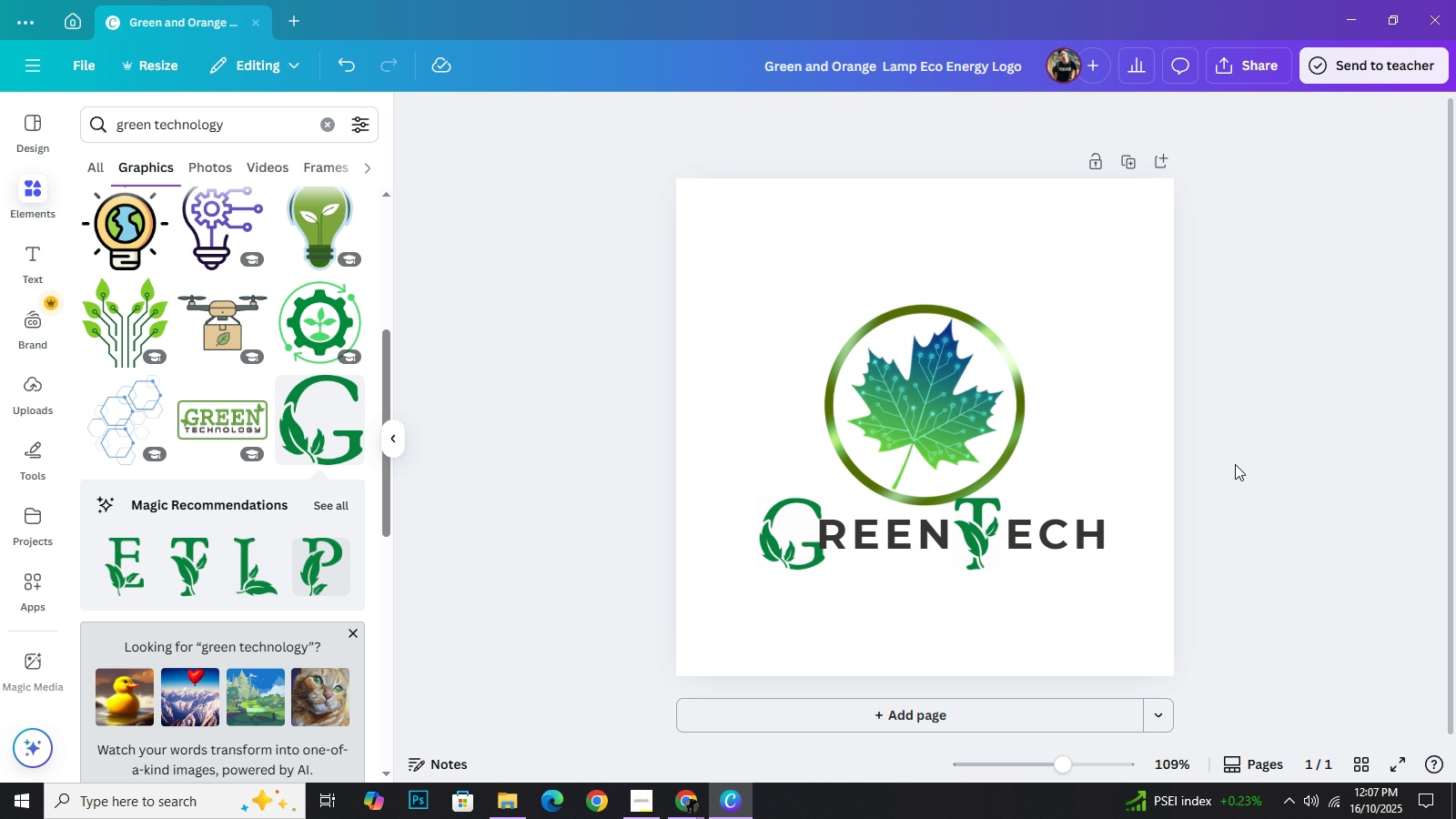 
left_click([1328, 392])
 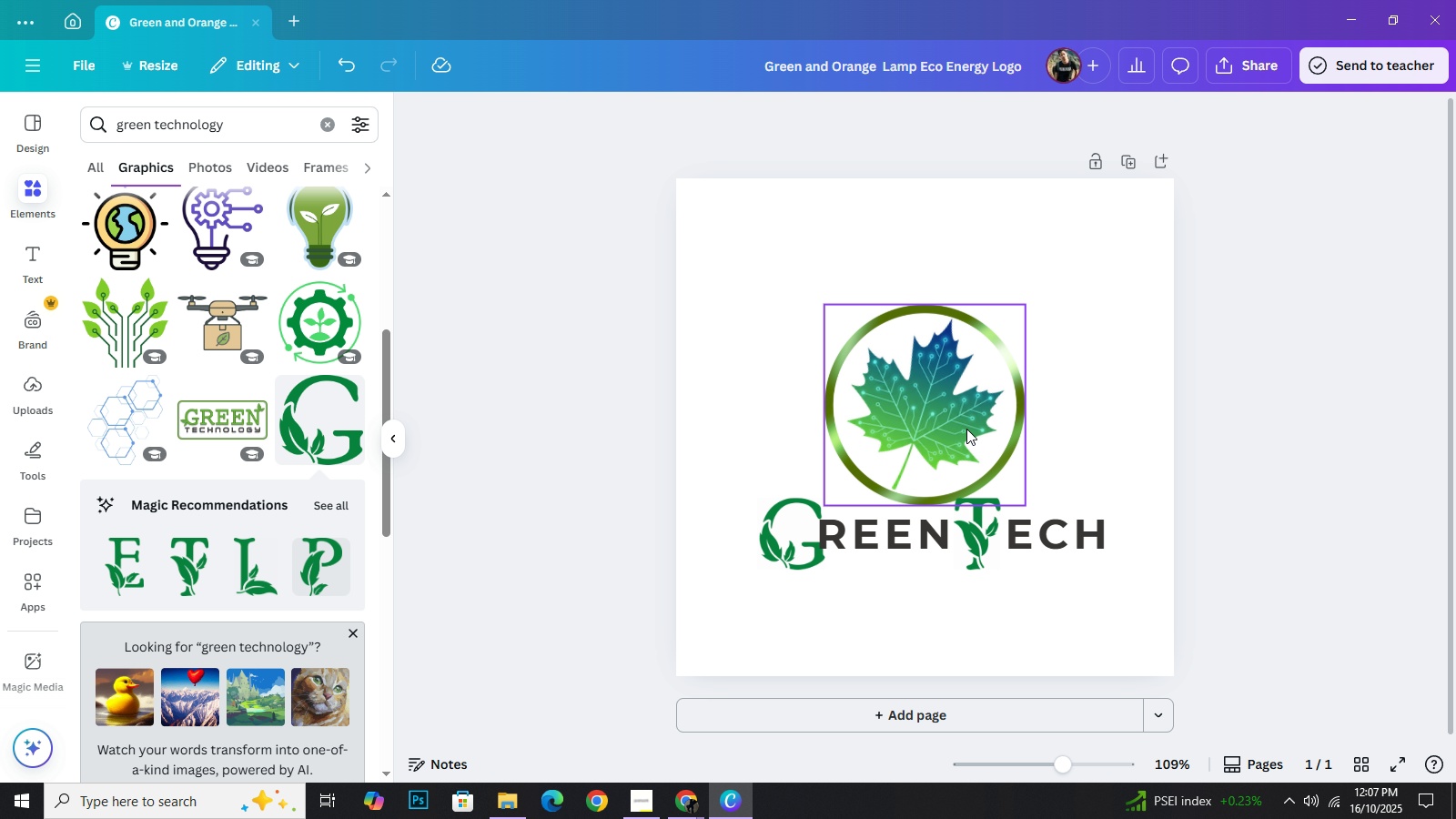 
left_click_drag(start_coordinate=[1125, 431], to_coordinate=[943, 399])
 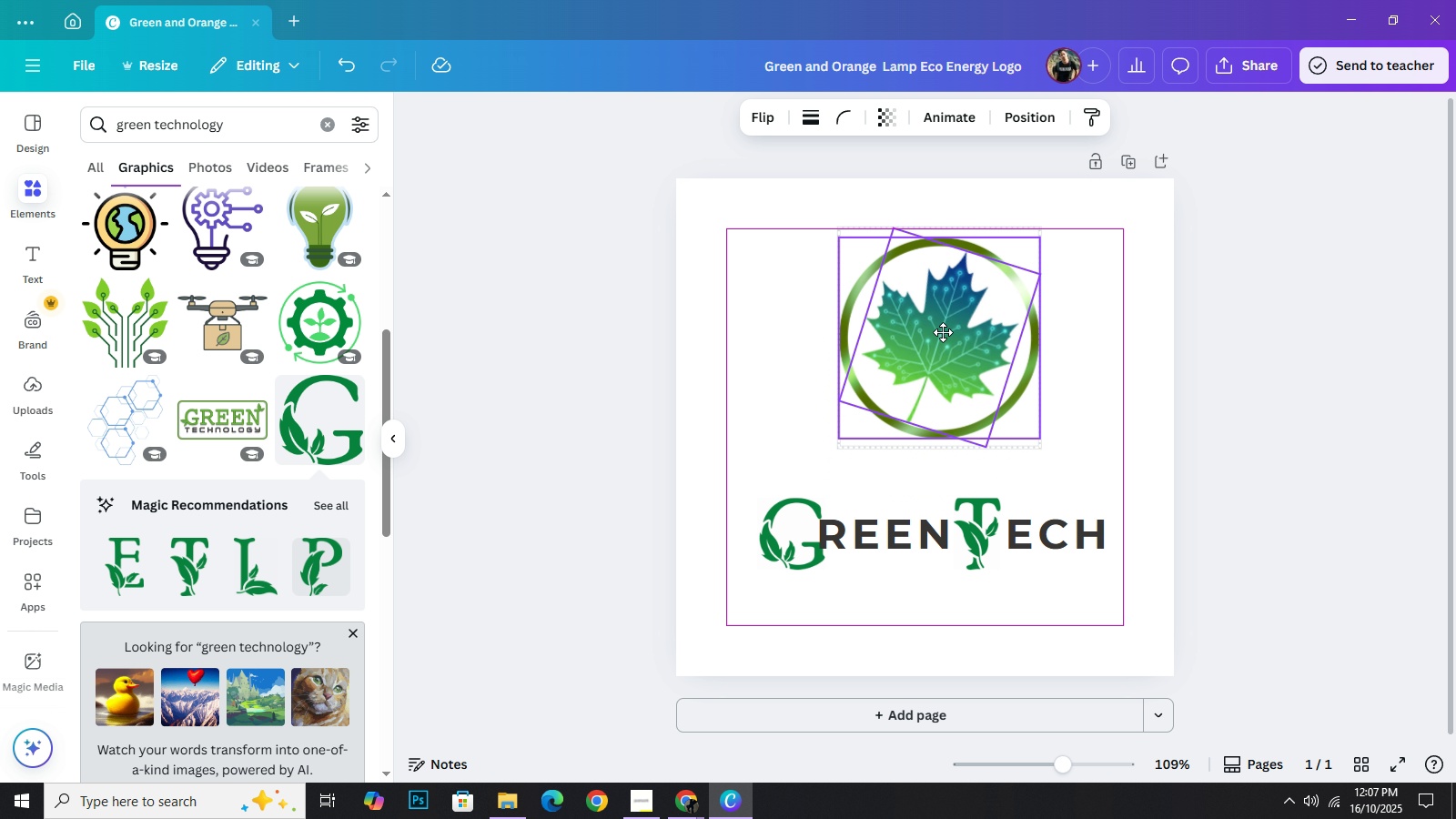 
left_click_drag(start_coordinate=[928, 405], to_coordinate=[941, 318])
 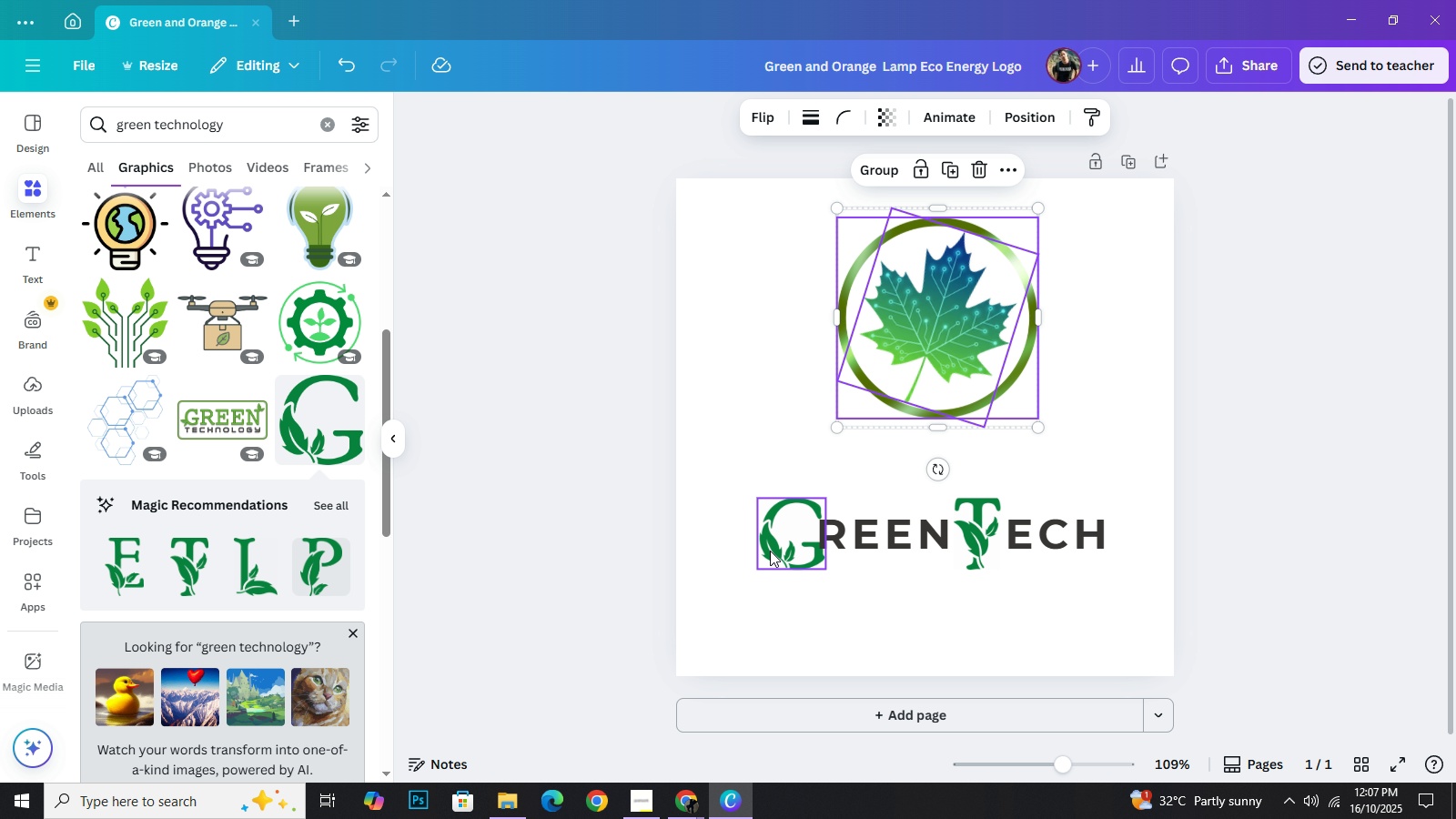 
wait(7.53)
 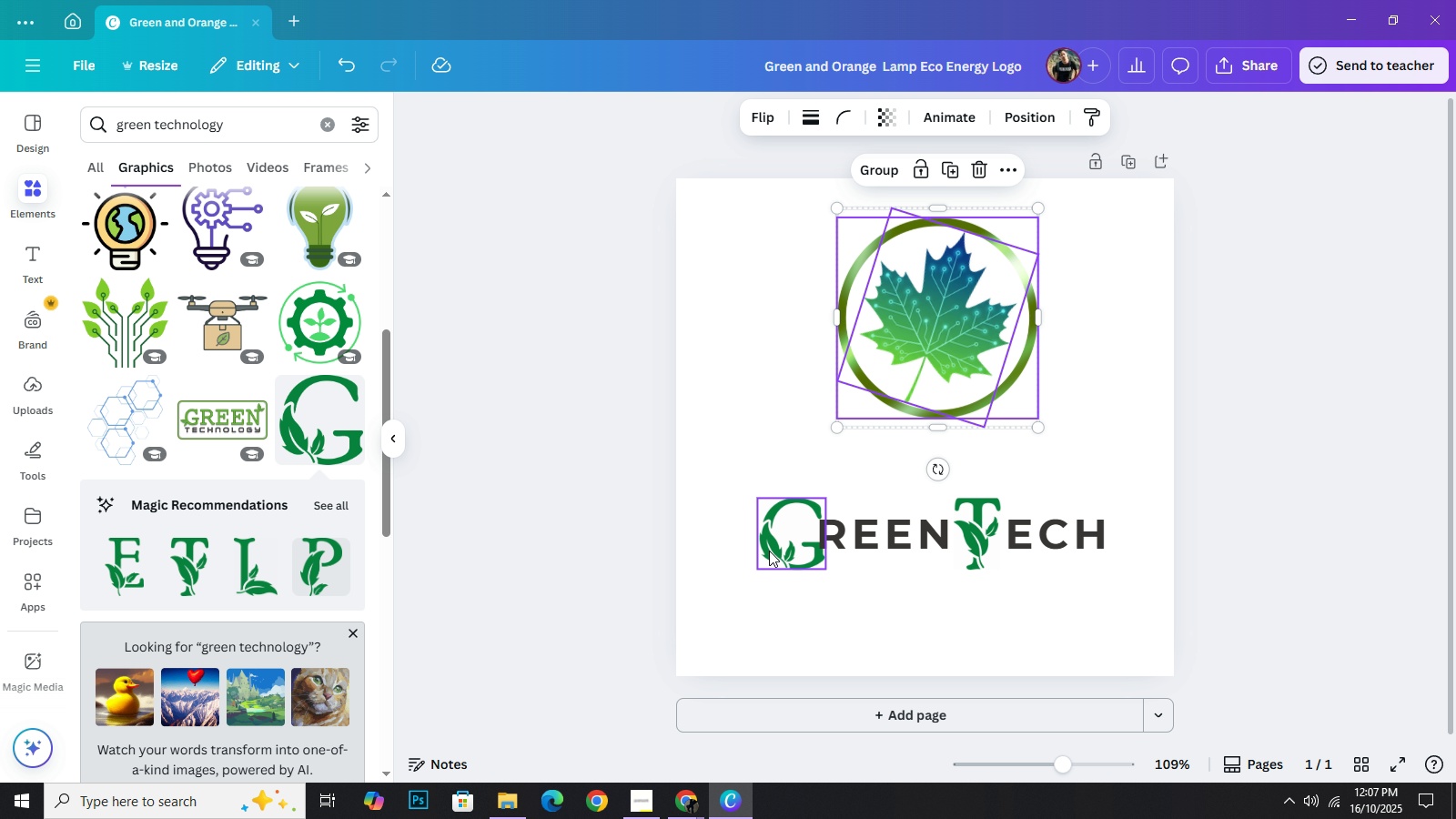 
left_click([770, 551])
 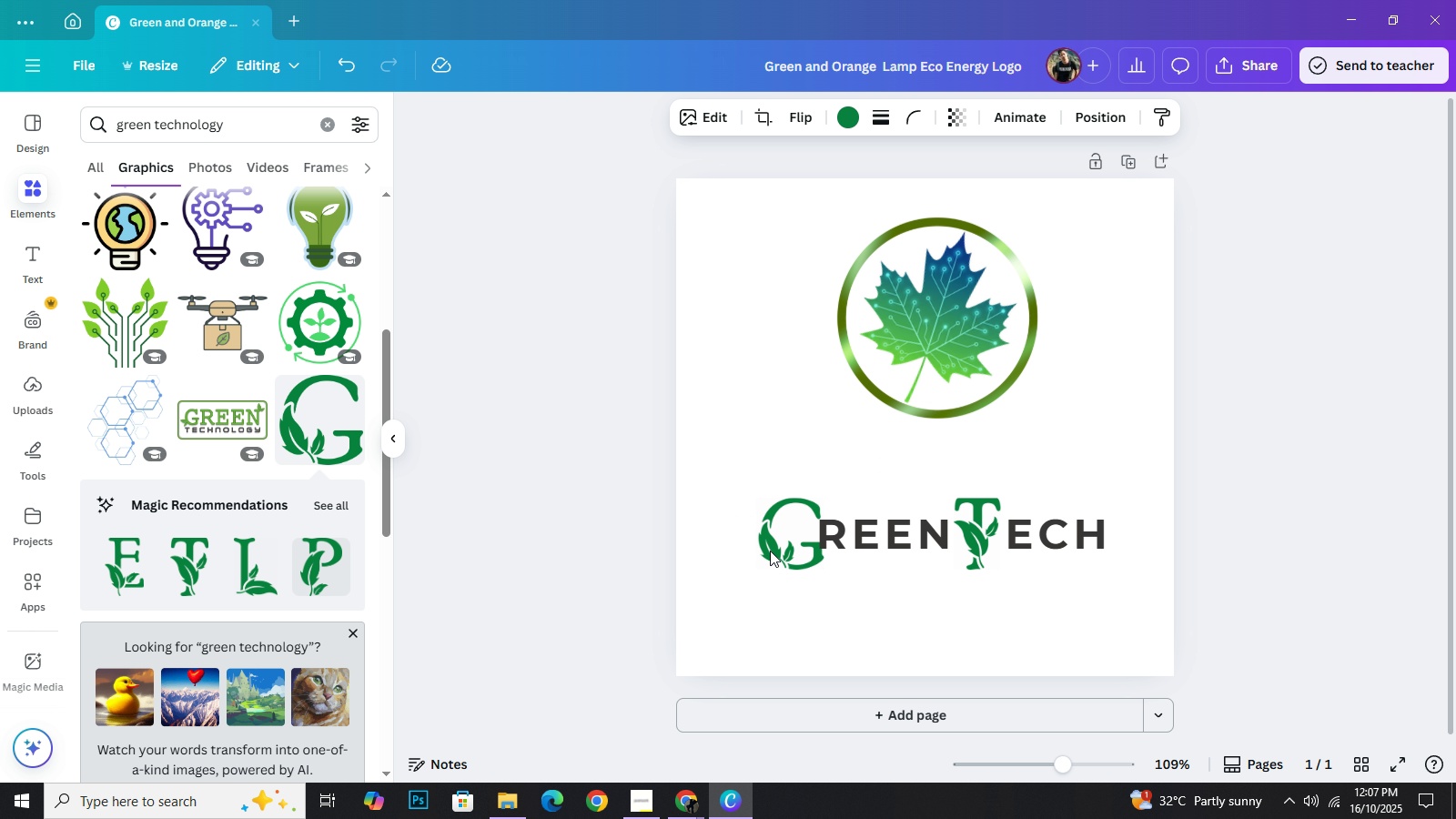 
key(ArrowLeft)
 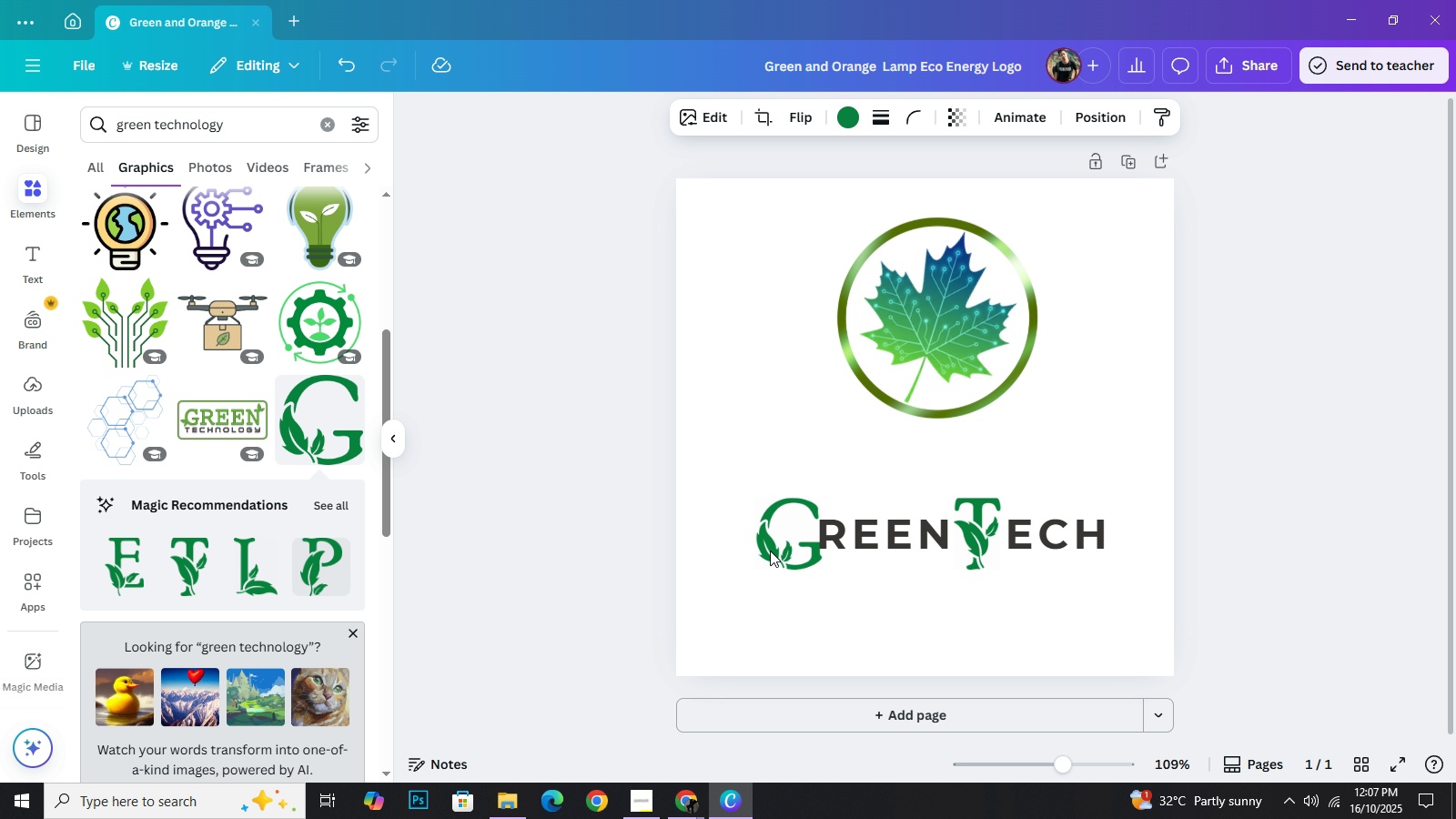 
key(ArrowLeft)
 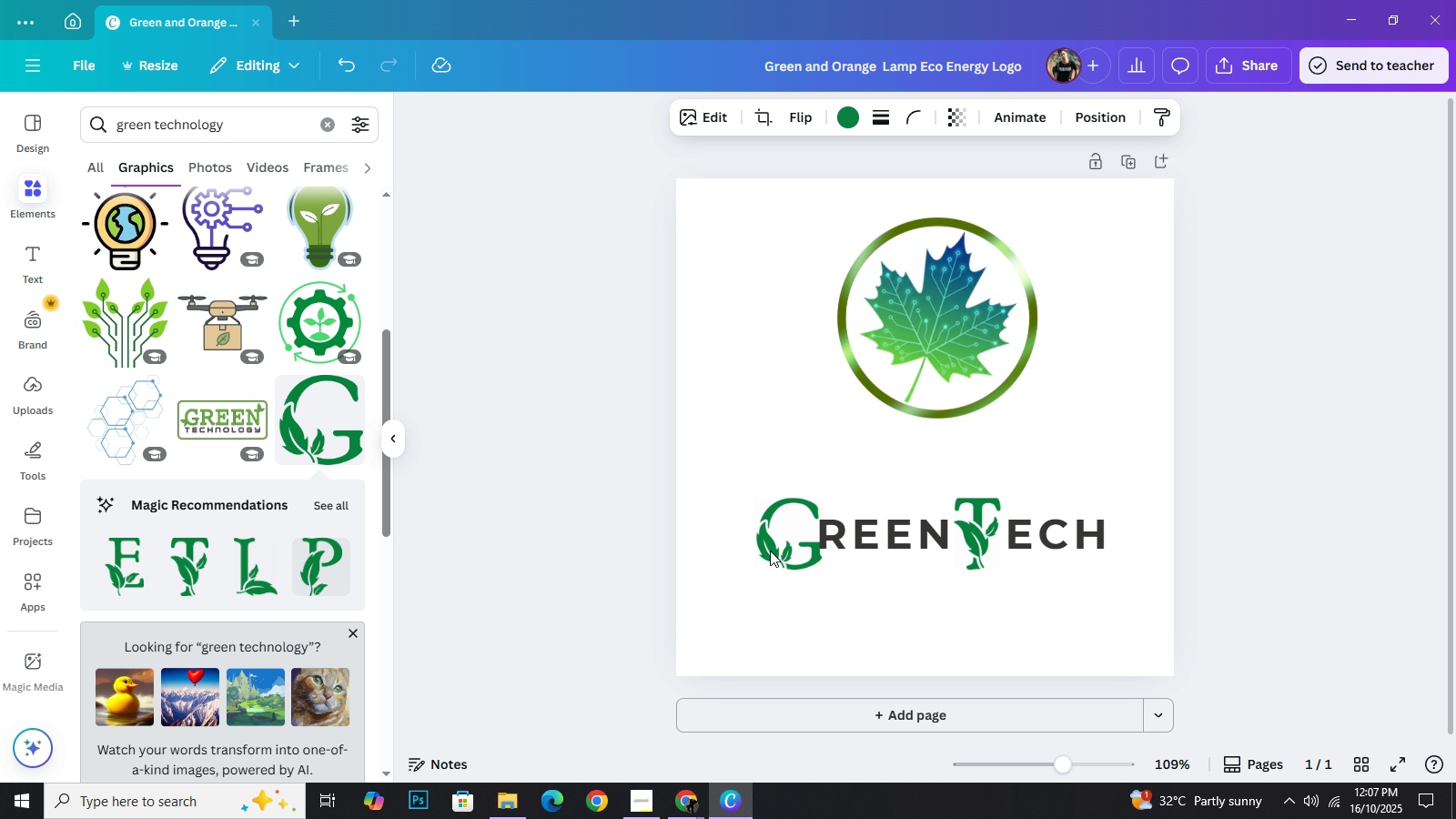 
key(ArrowLeft)
 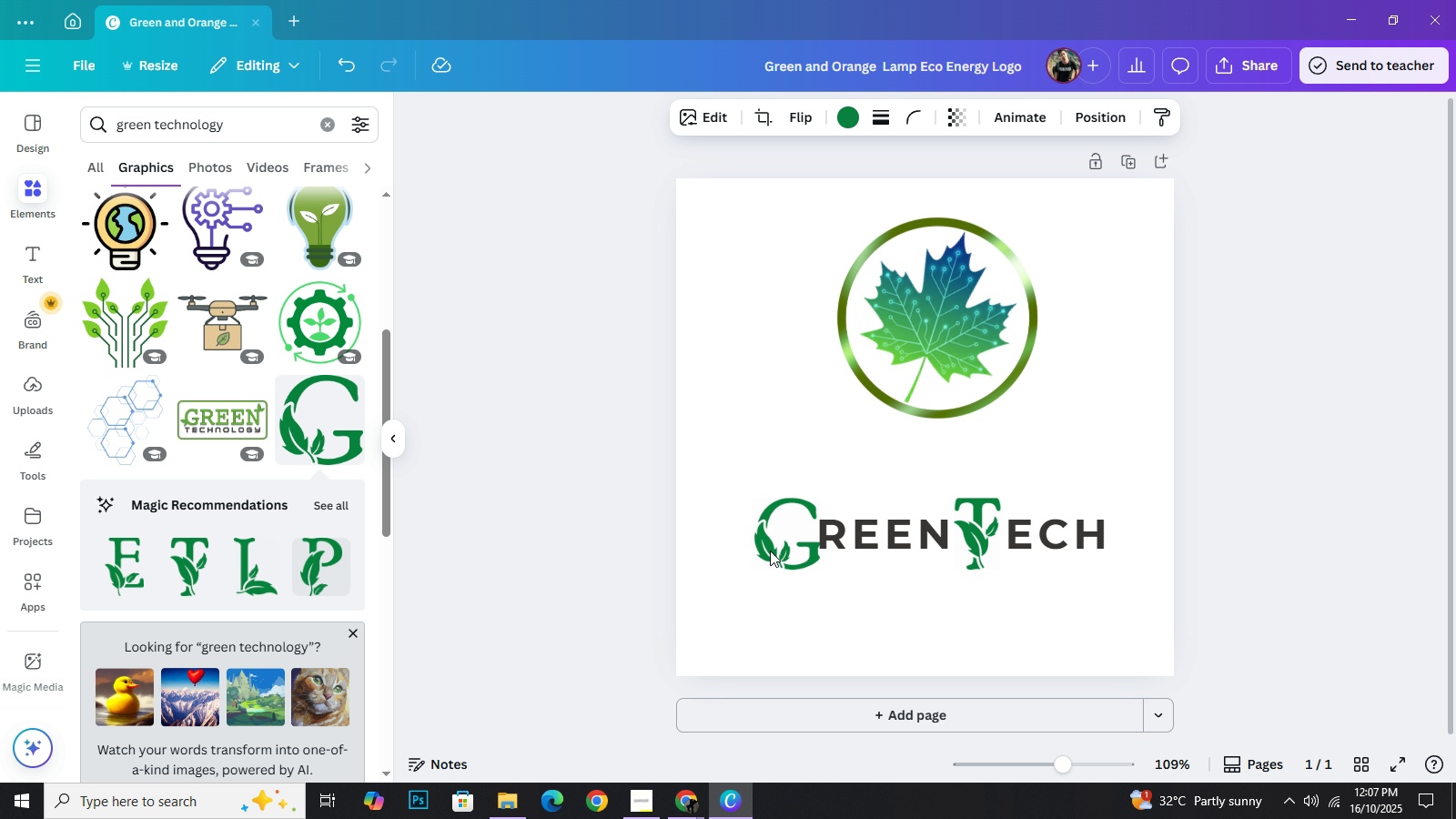 
key(ArrowLeft)
 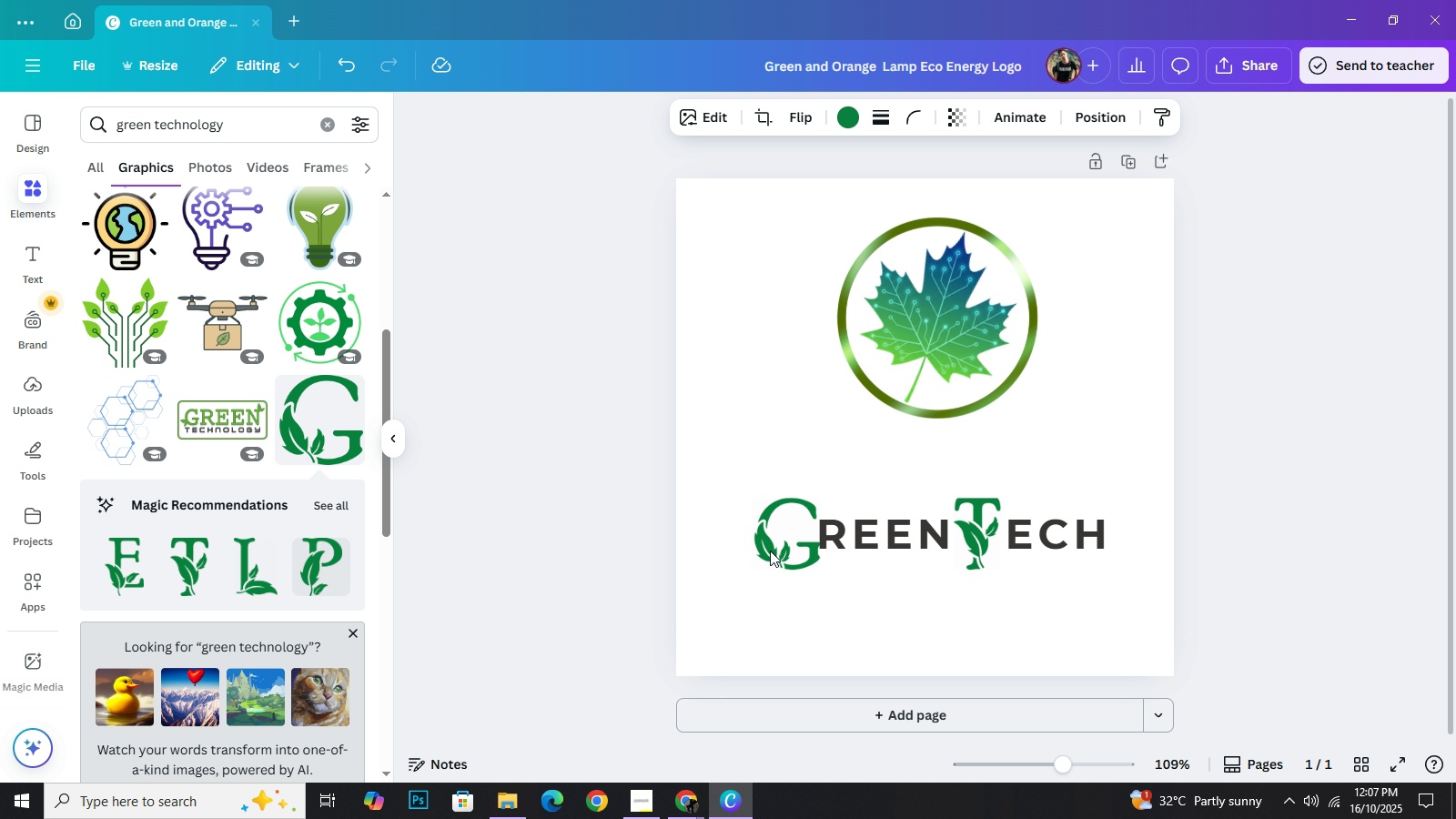 
hold_key(key=ArrowLeft, duration=0.39)
 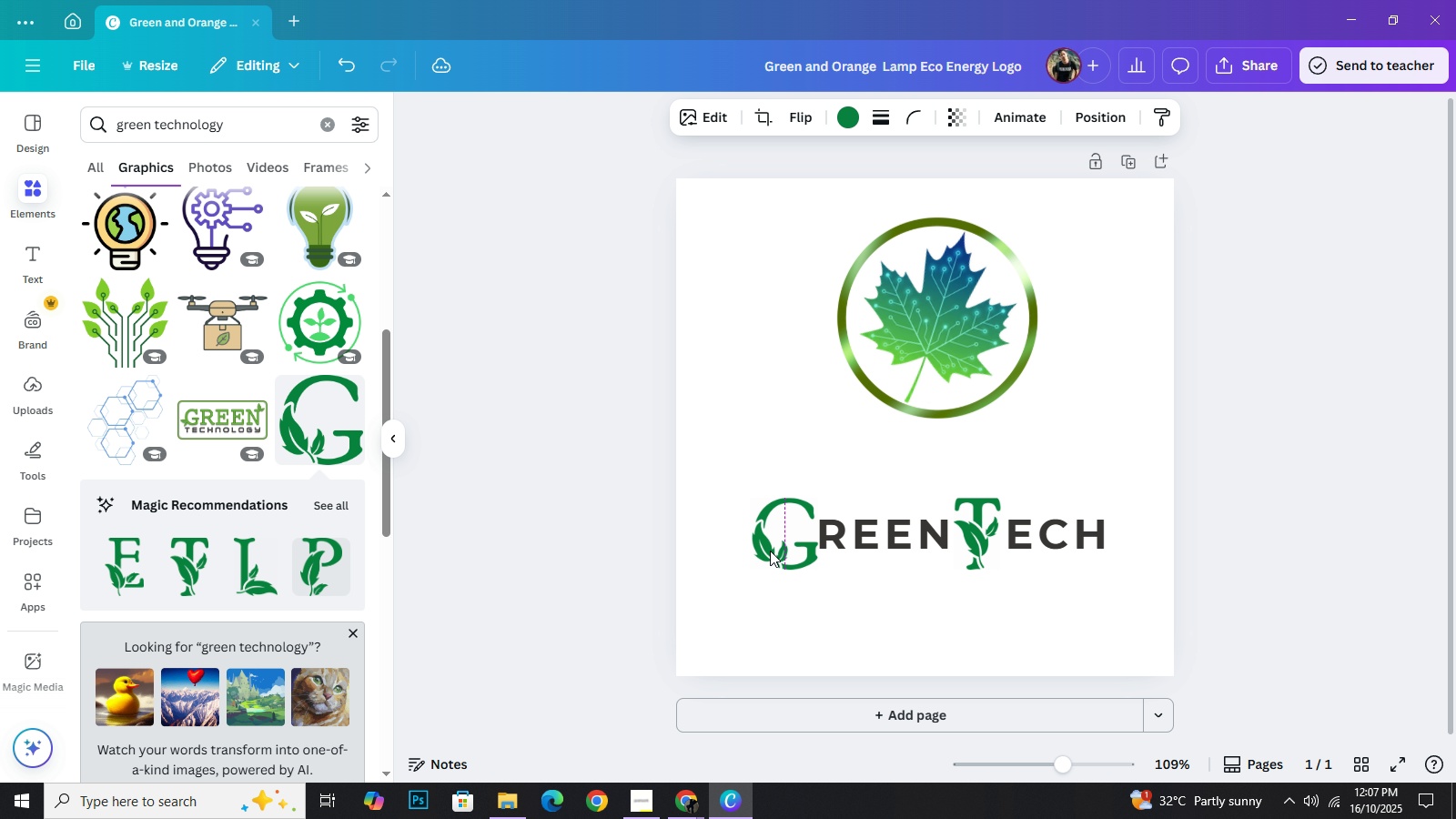 
key(ArrowLeft)
 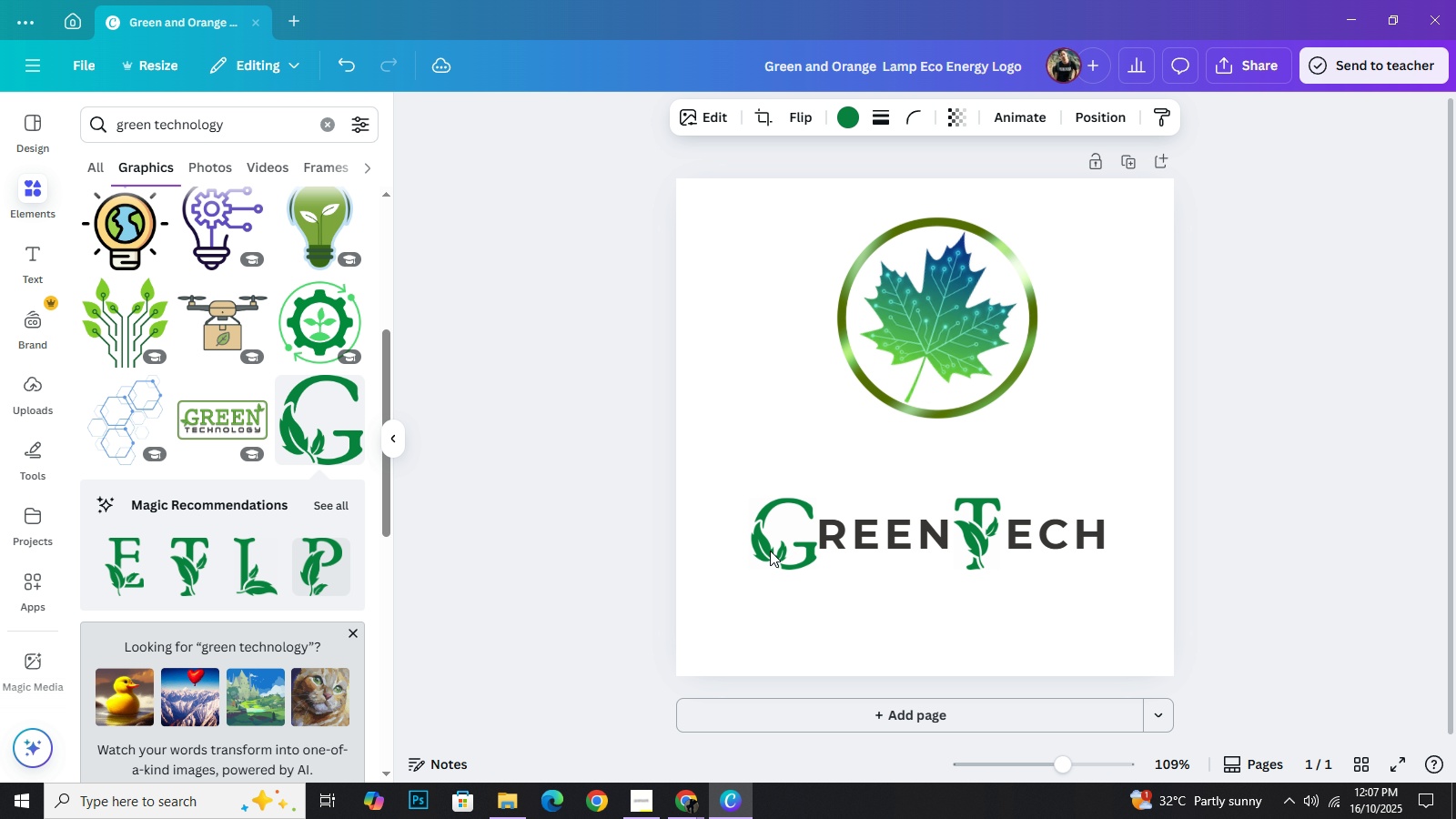 
key(ArrowLeft)
 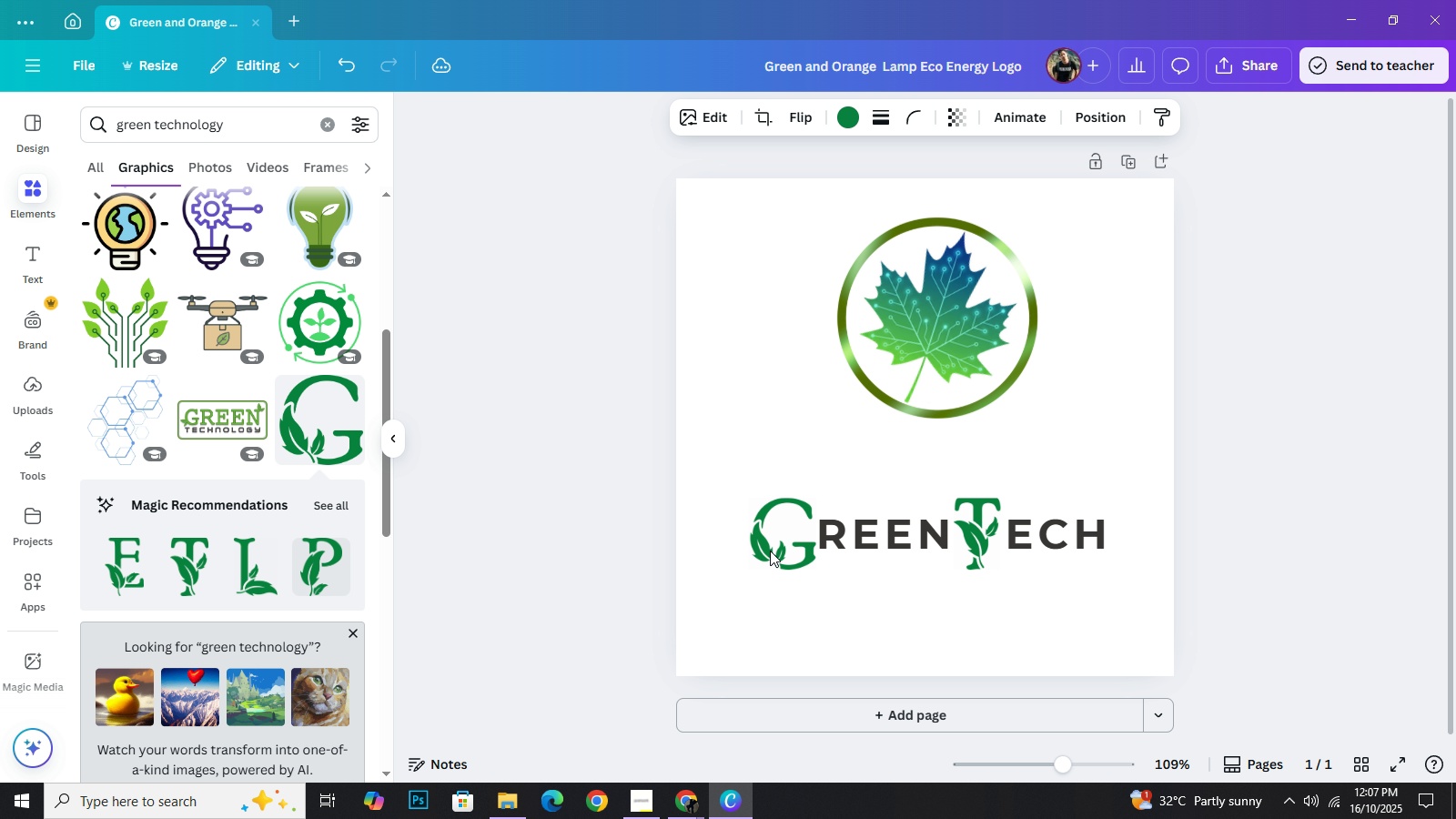 
key(ArrowLeft)
 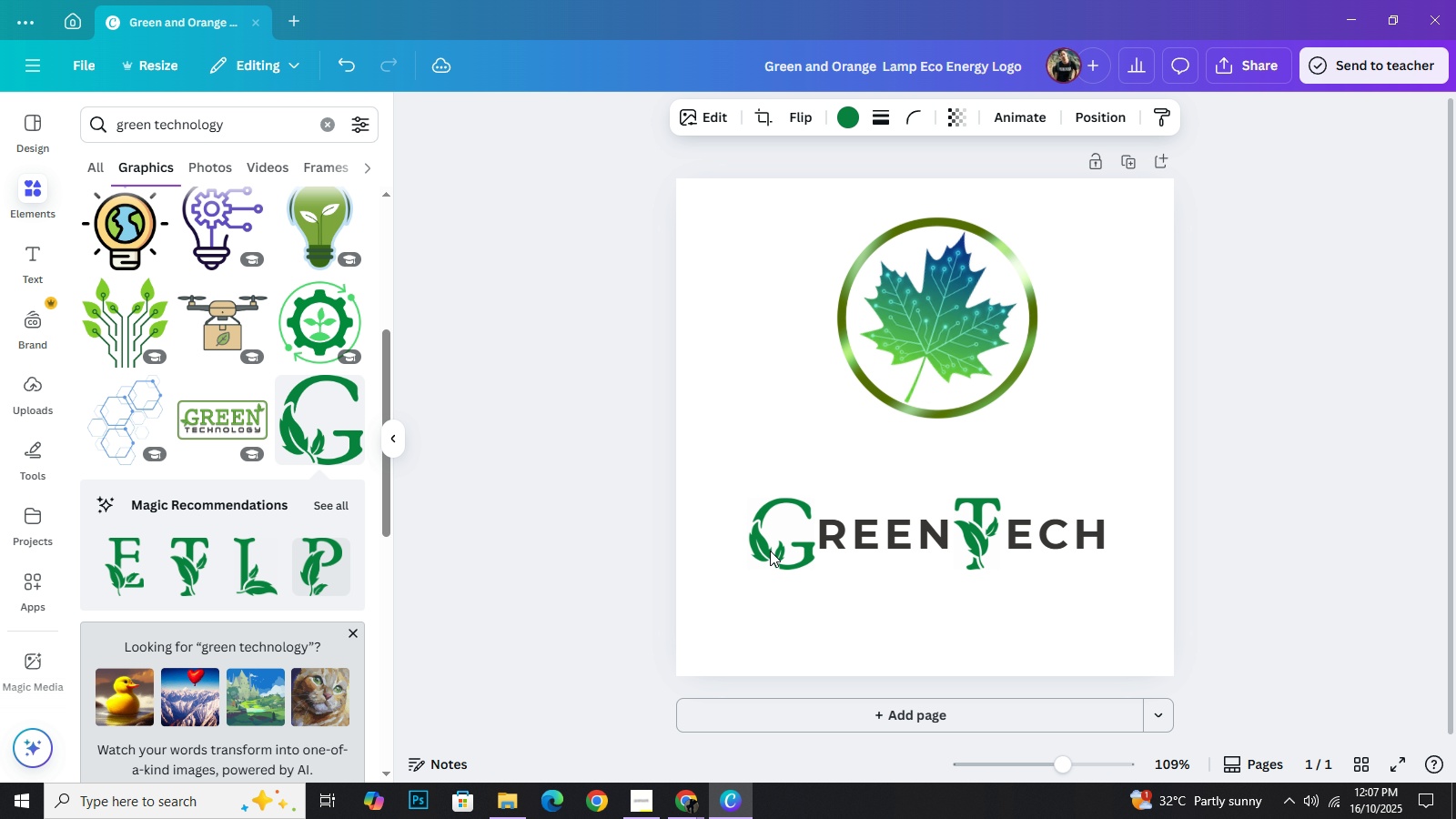 
key(ArrowLeft)
 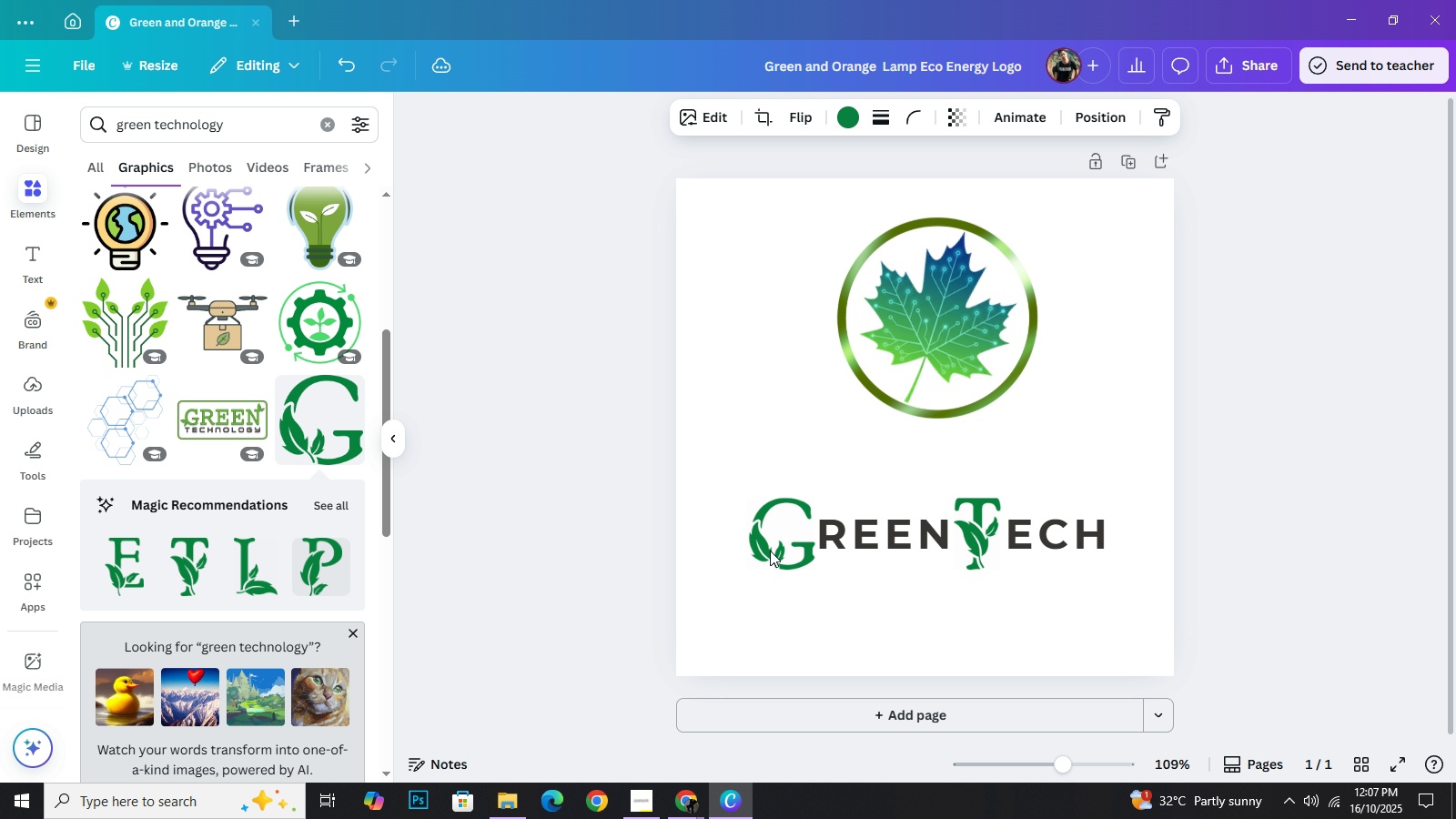 
key(ArrowLeft)
 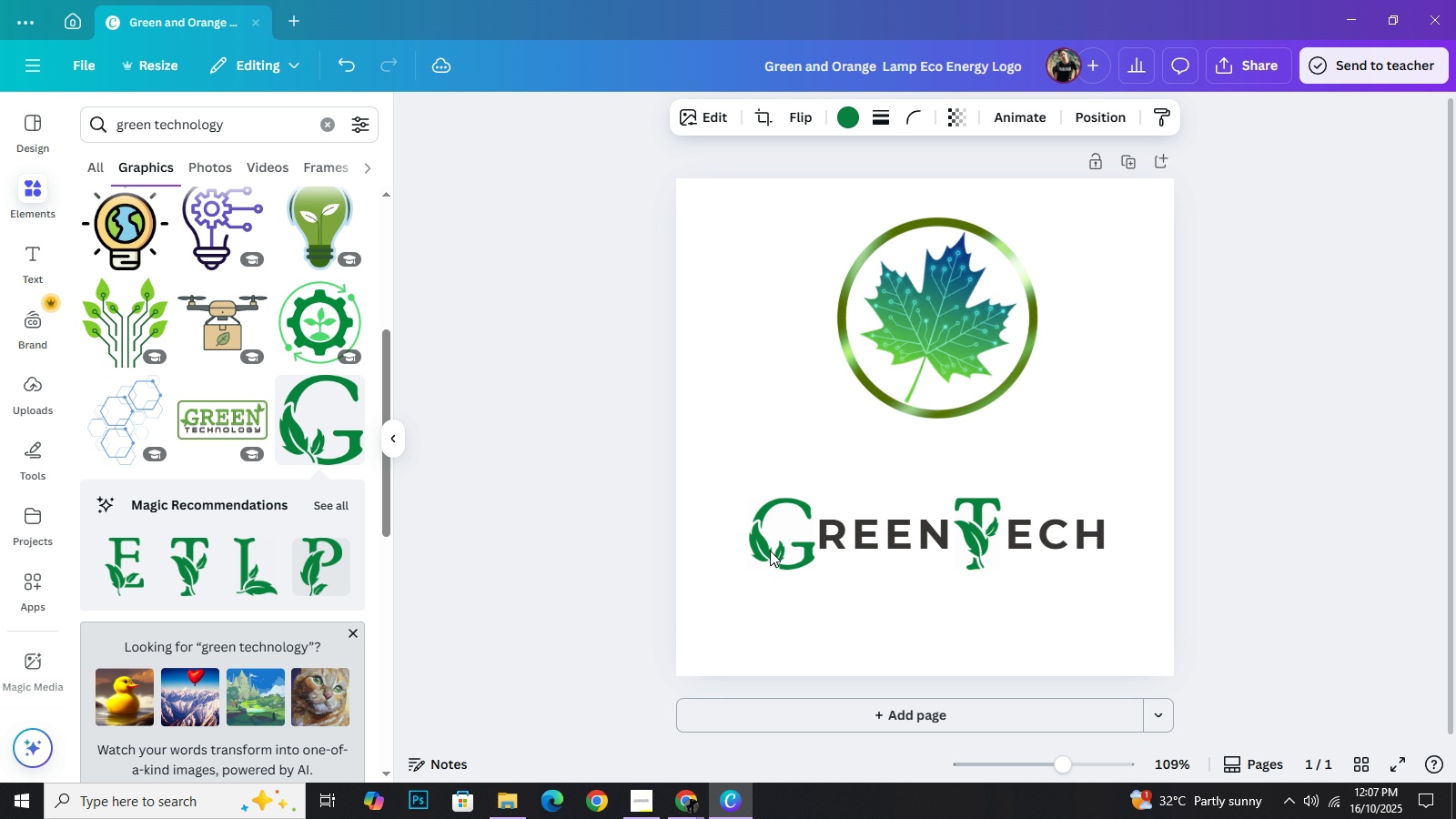 
key(ArrowLeft)
 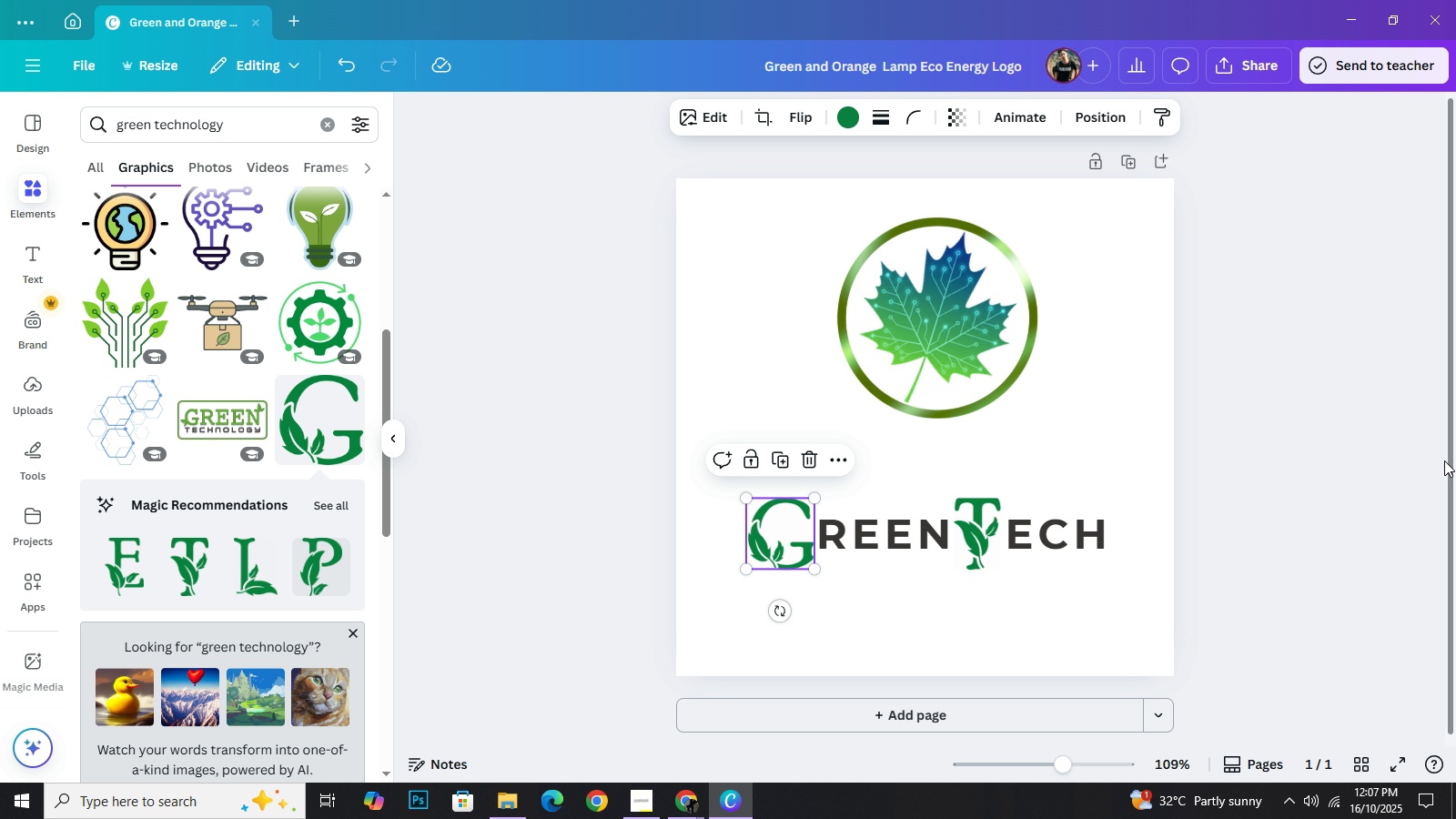 
left_click([1348, 446])
 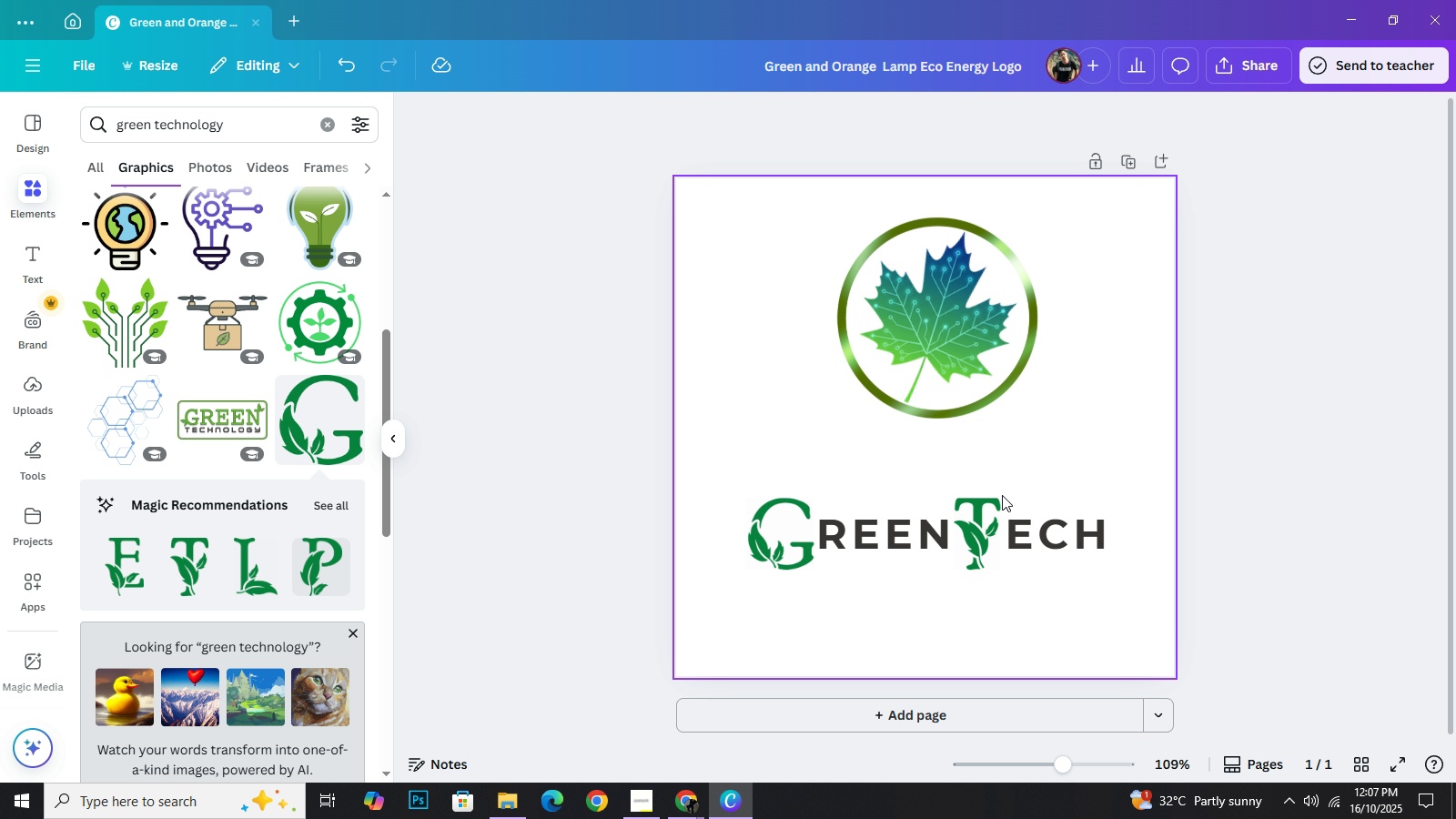 
left_click([994, 500])
 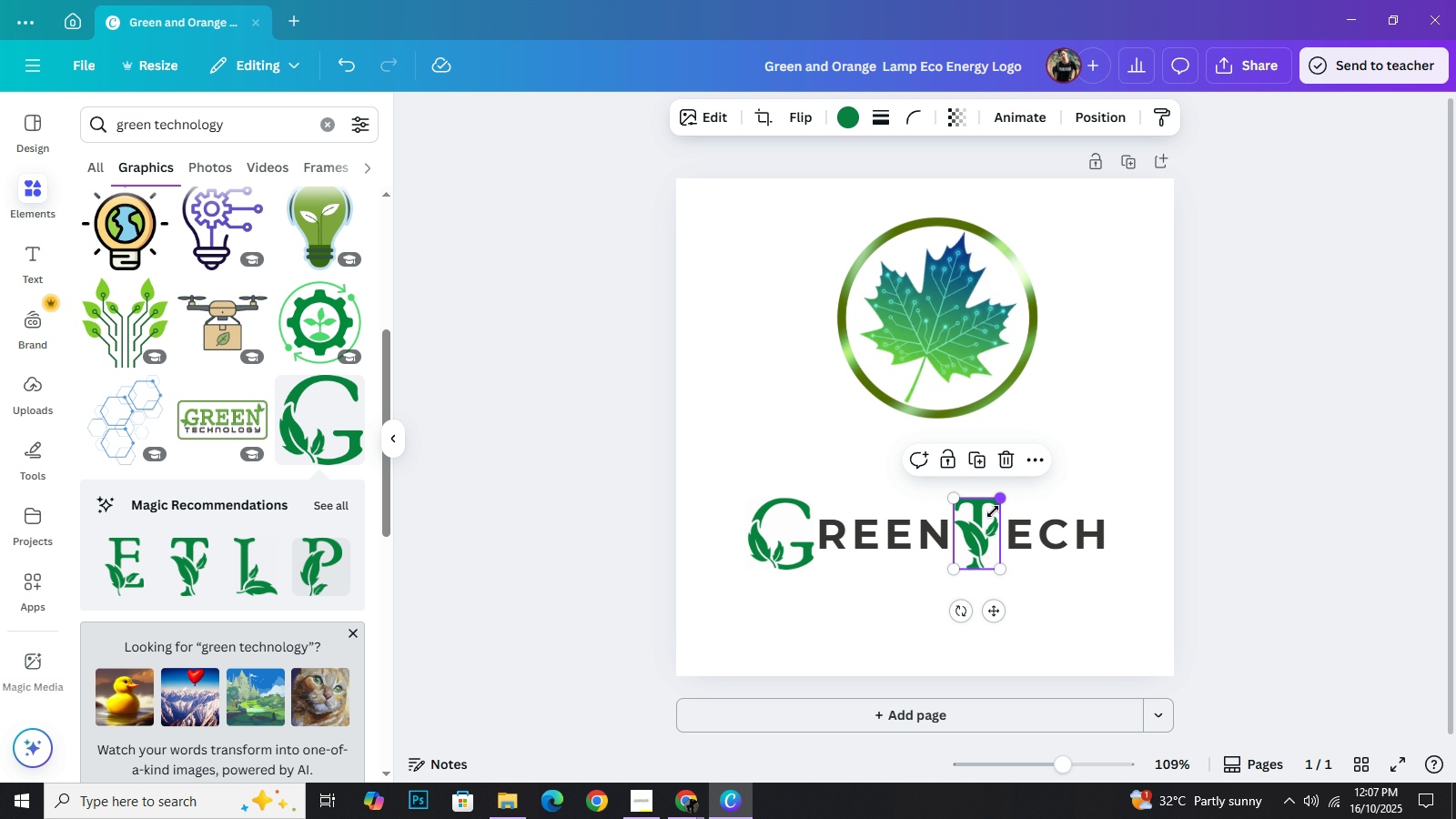 
left_click_drag(start_coordinate=[994, 501], to_coordinate=[987, 524])
 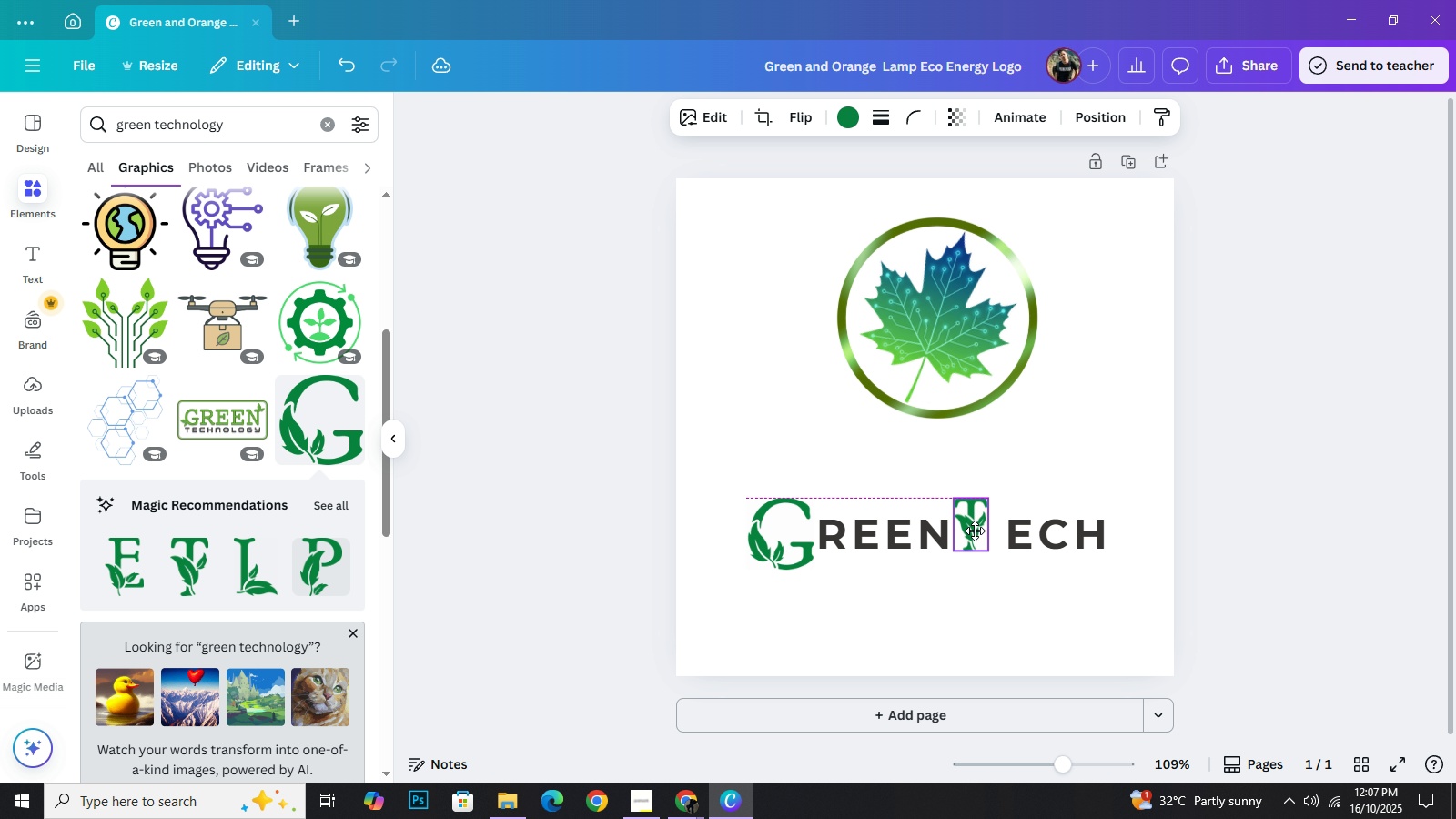 
left_click_drag(start_coordinate=[976, 546], to_coordinate=[975, 530])
 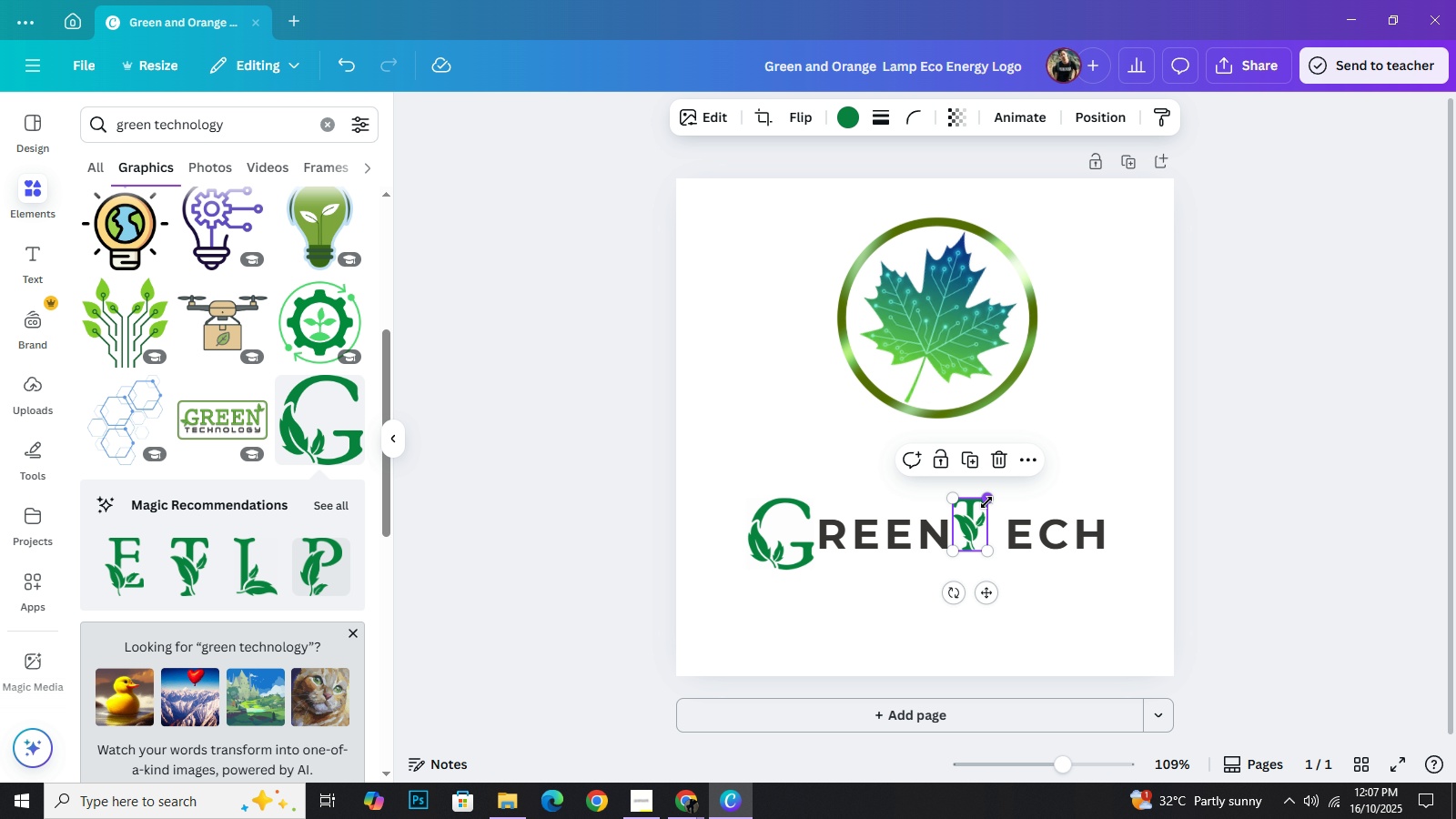 
left_click_drag(start_coordinate=[986, 502], to_coordinate=[980, 508])
 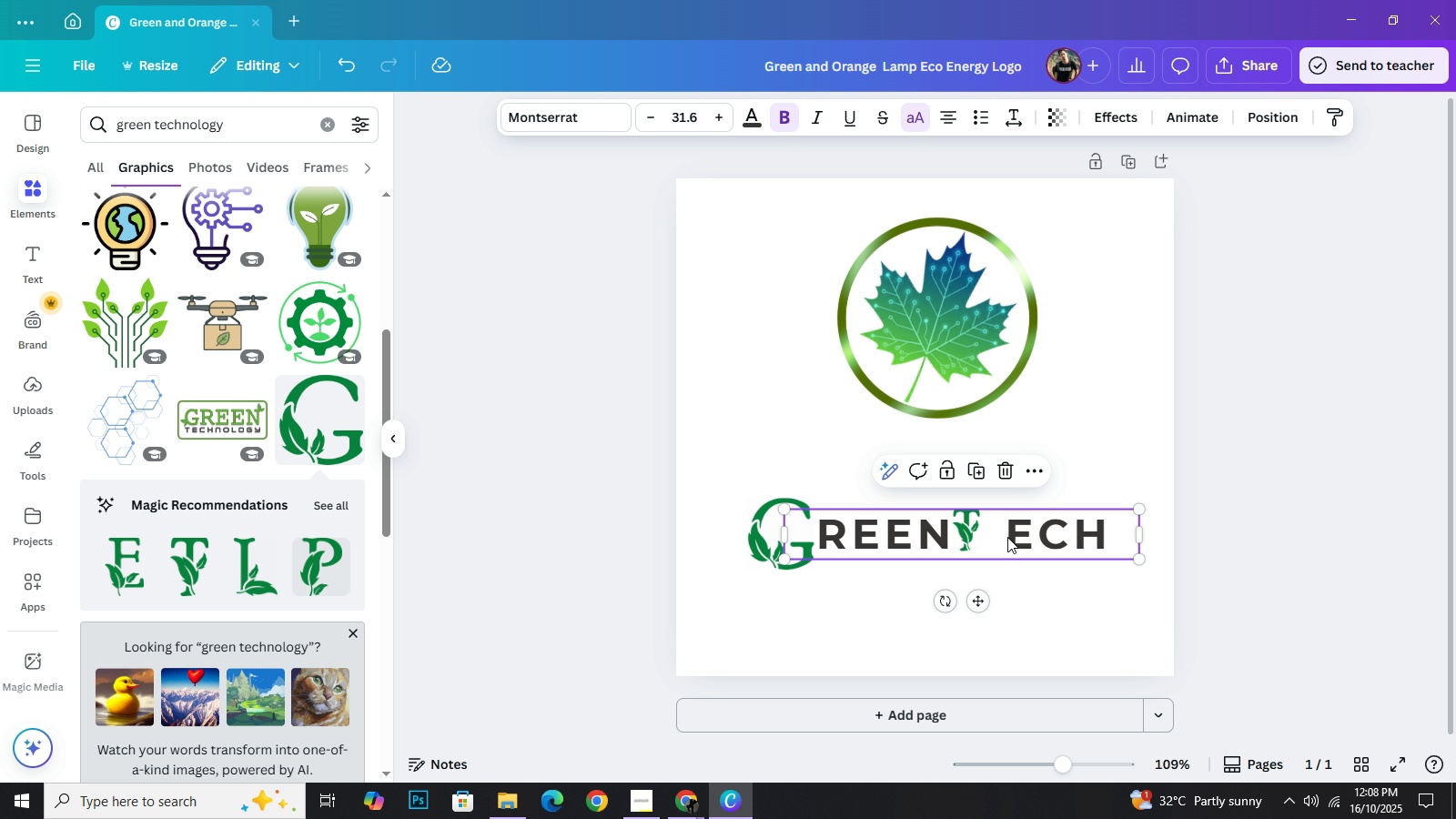 
double_click([1007, 537])
 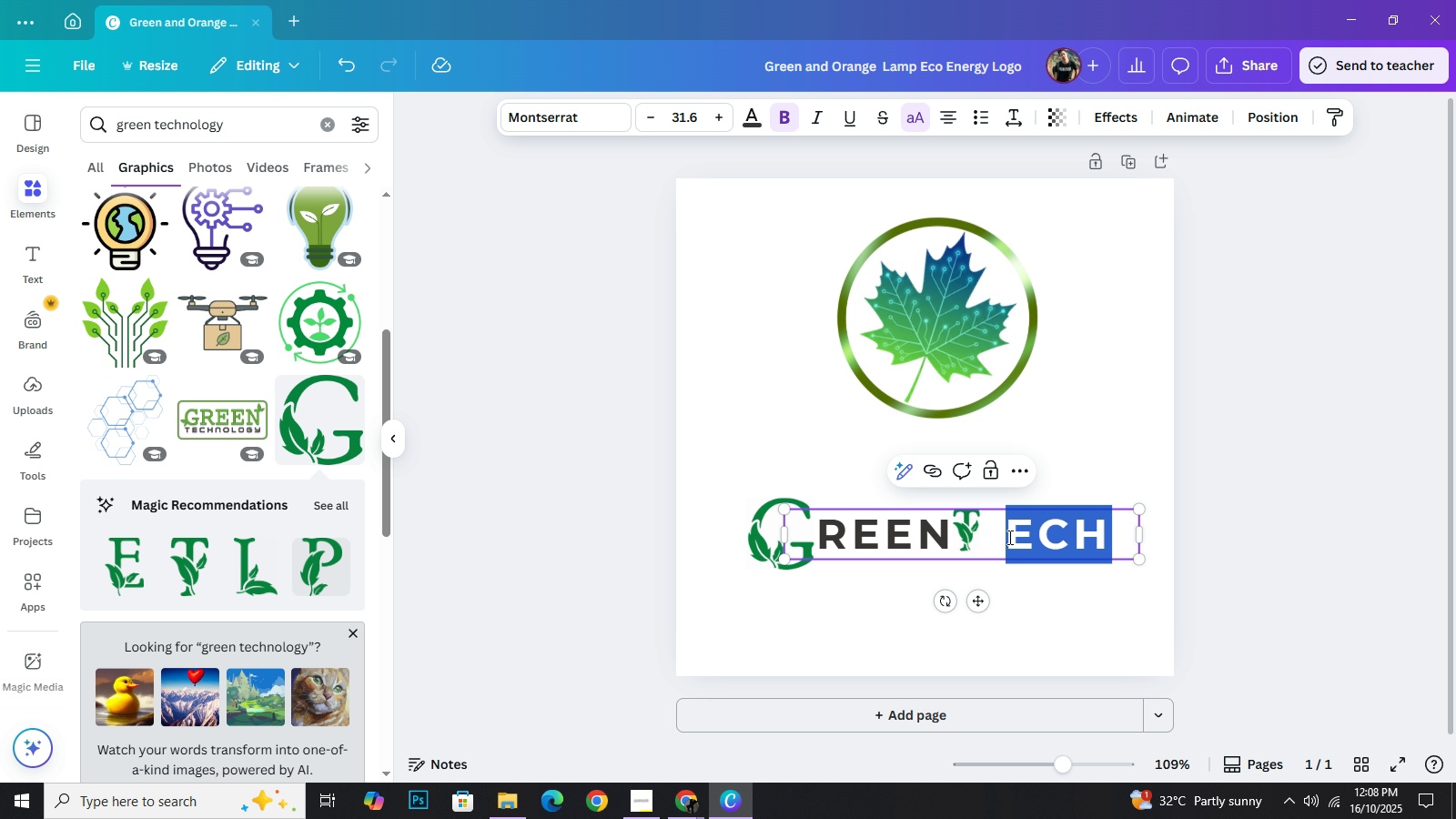 
left_click([1008, 537])
 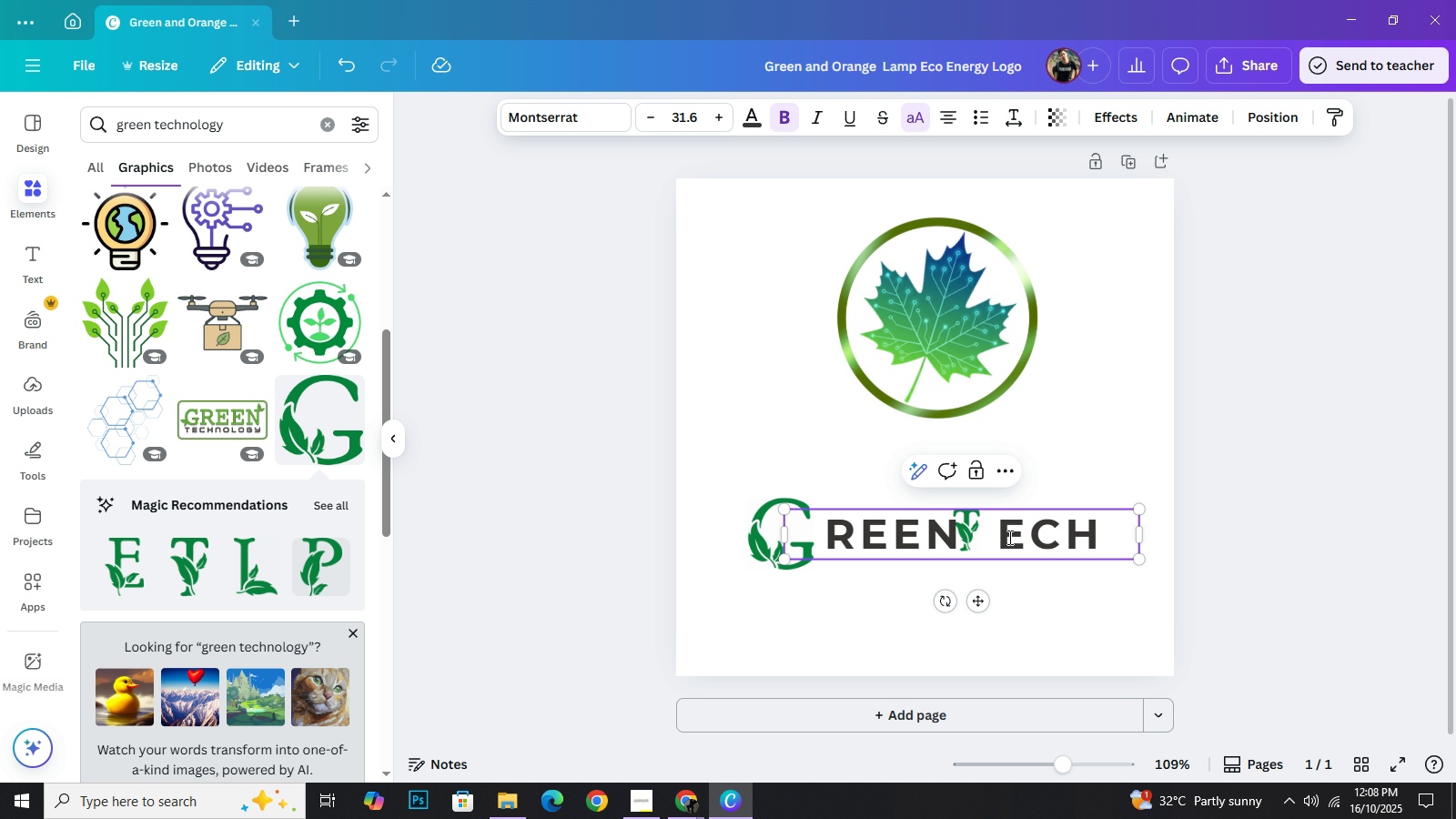 
key(Backspace)
 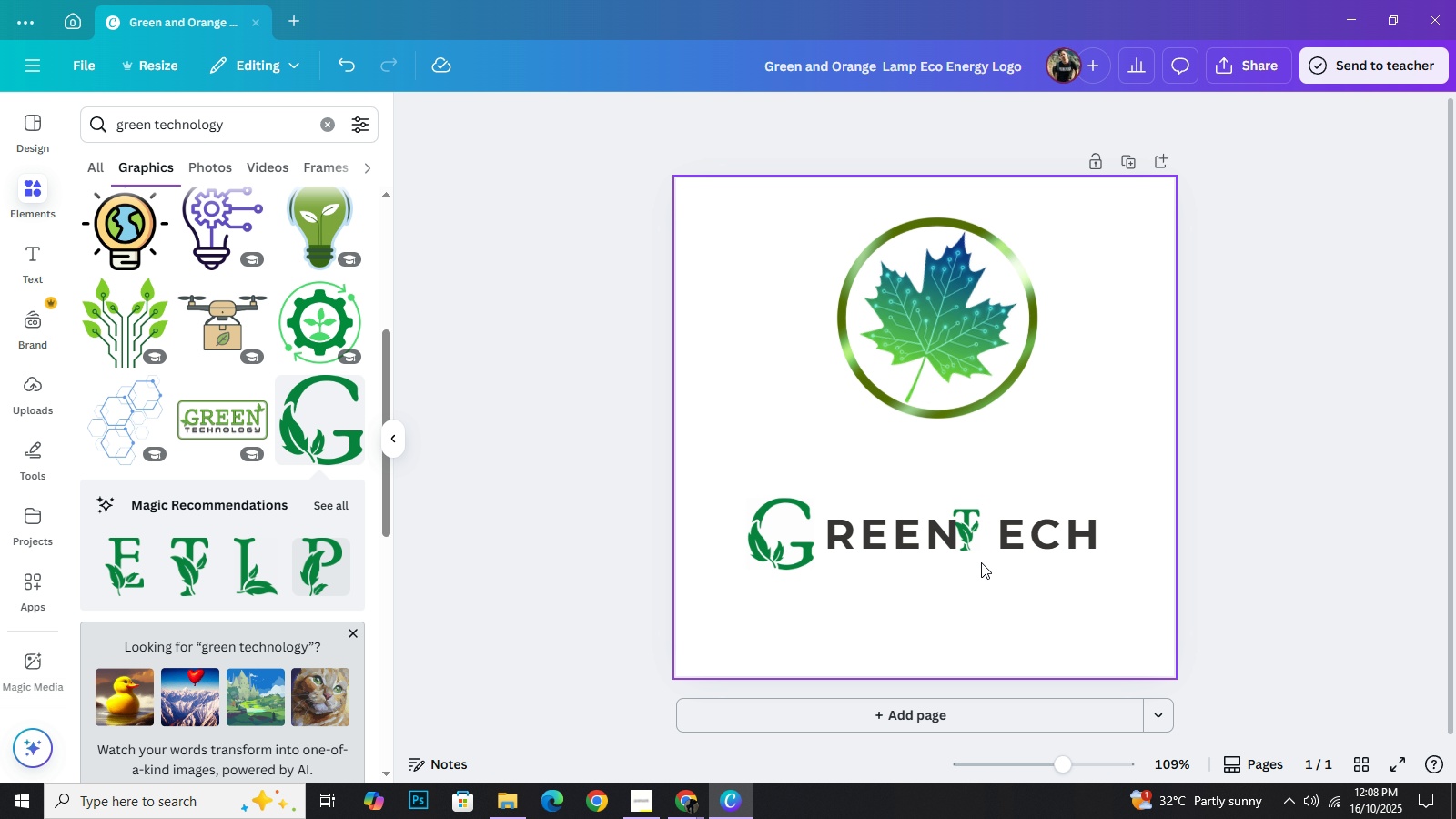 
left_click([966, 539])
 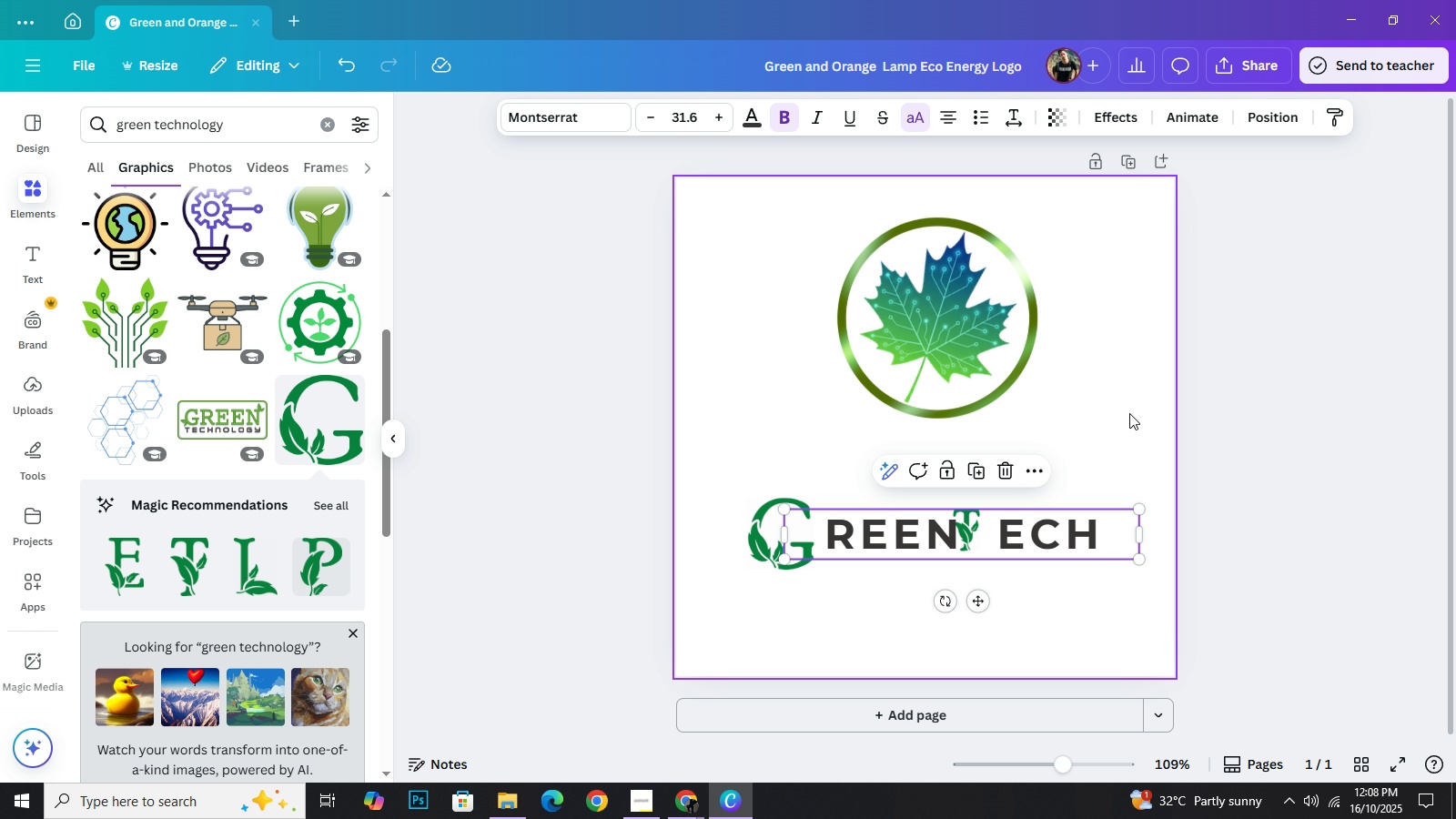 
left_click_drag(start_coordinate=[1129, 413], to_coordinate=[1122, 420])
 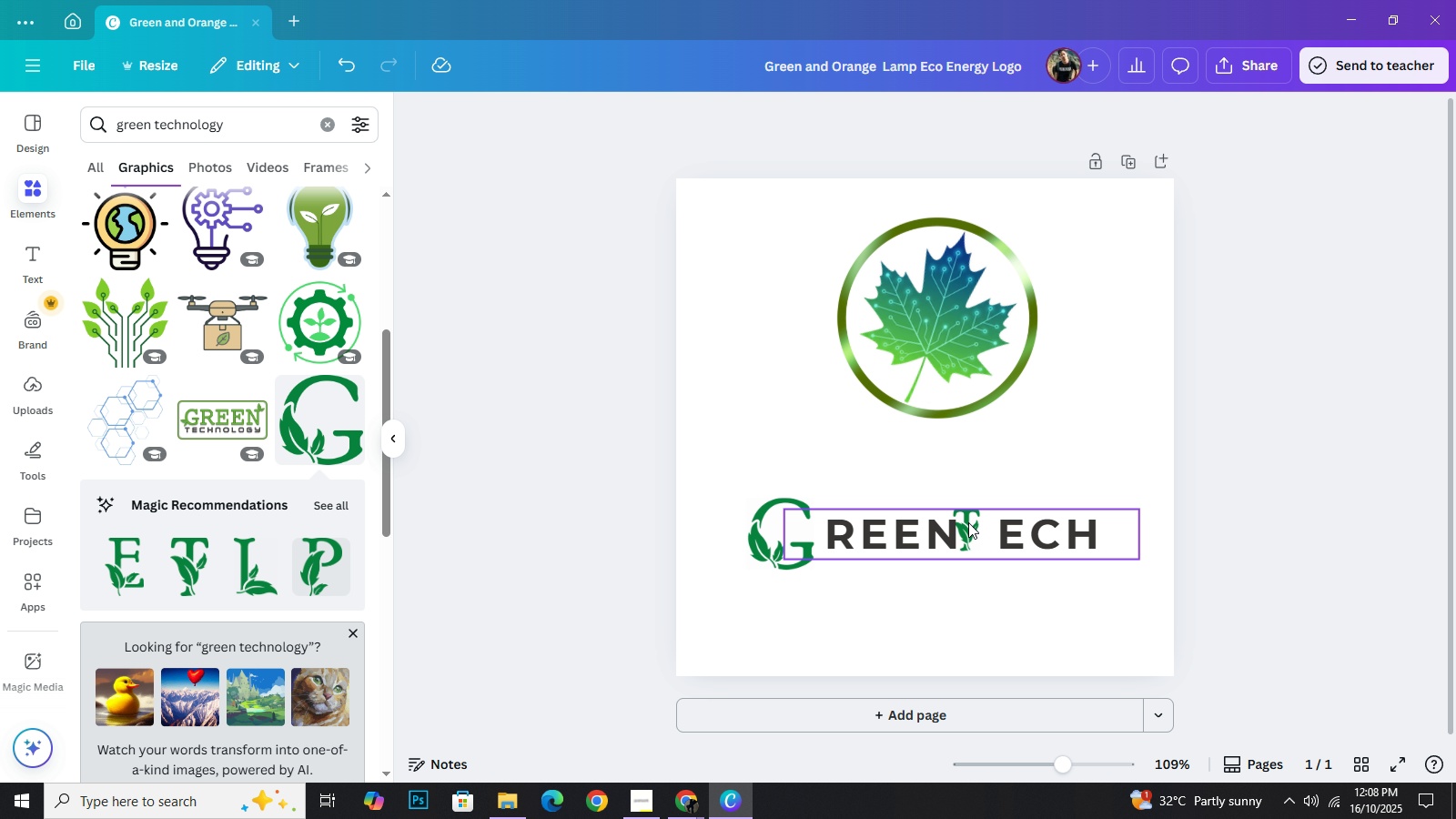 
left_click([968, 522])
 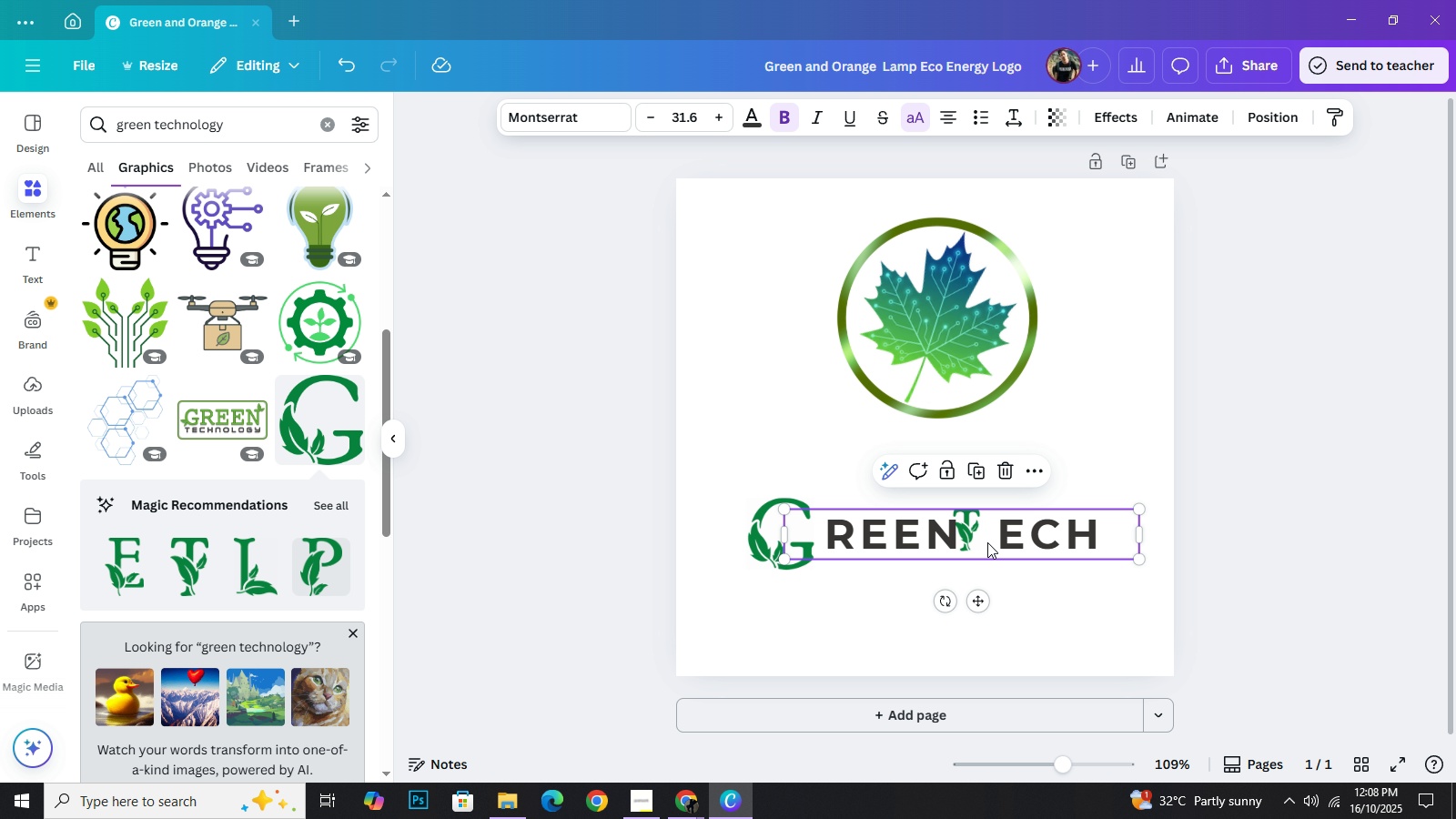 
left_click_drag(start_coordinate=[987, 542], to_coordinate=[978, 542])
 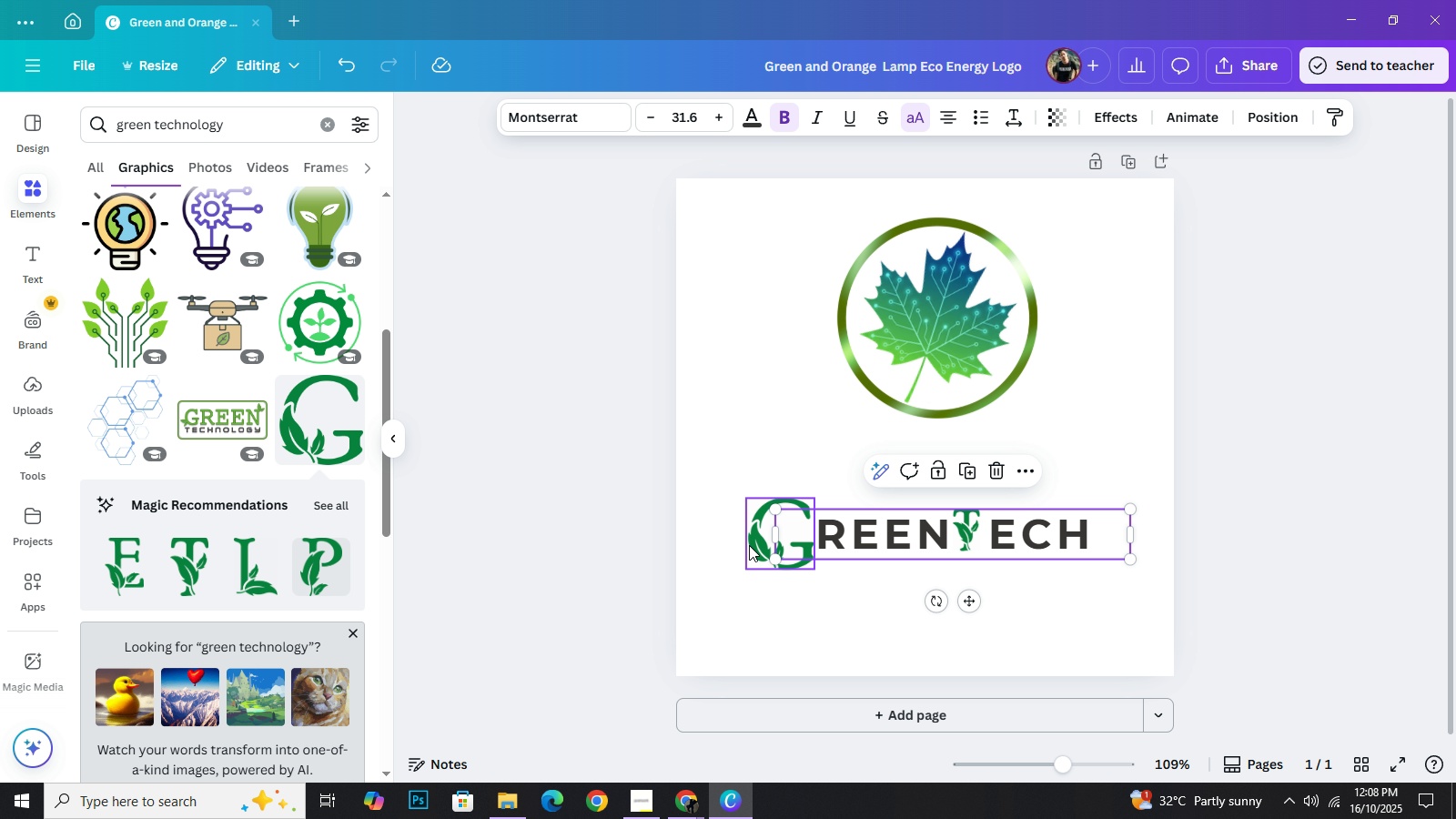 
left_click([749, 545])
 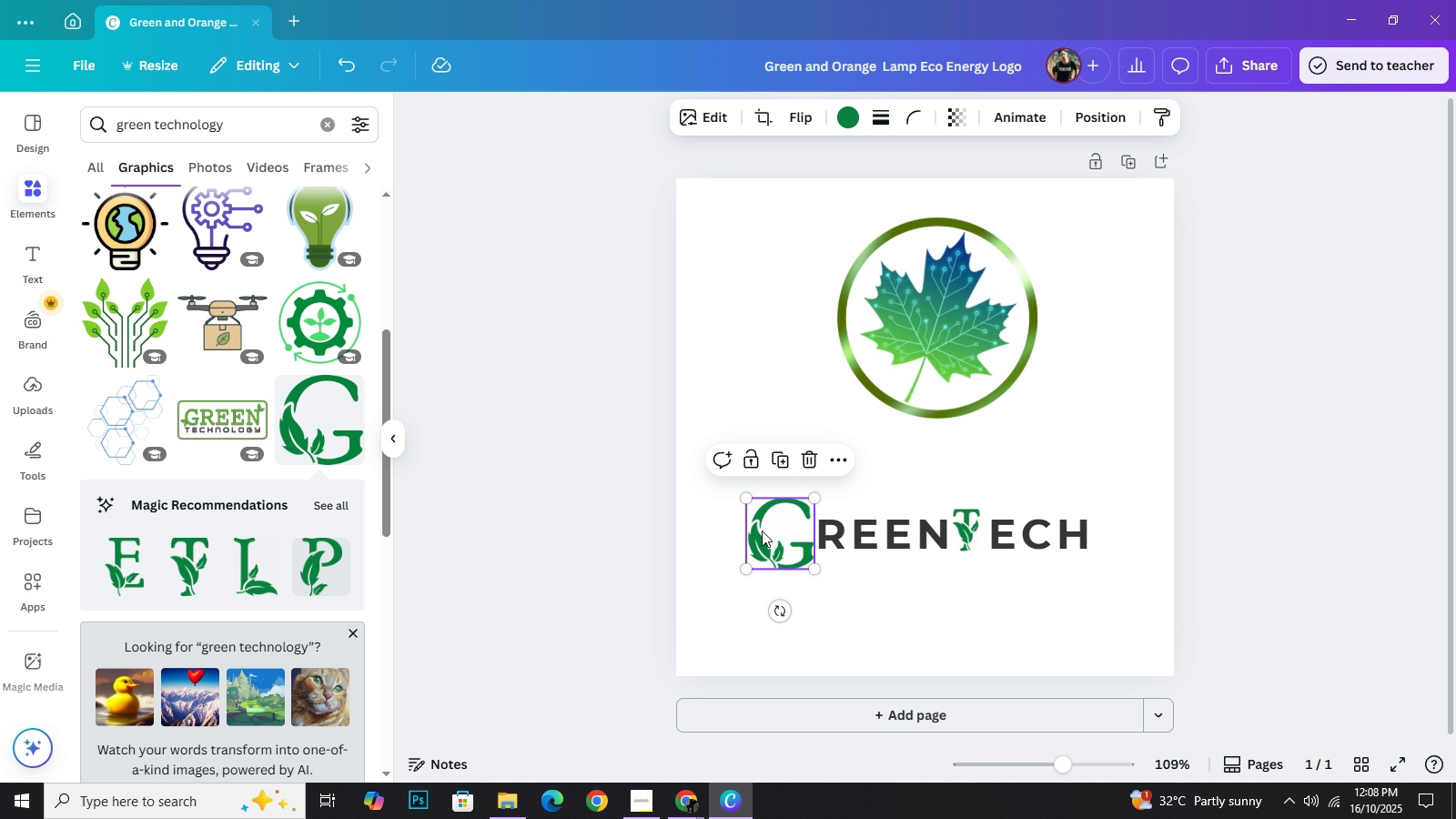 
left_click_drag(start_coordinate=[762, 531], to_coordinate=[763, 542])
 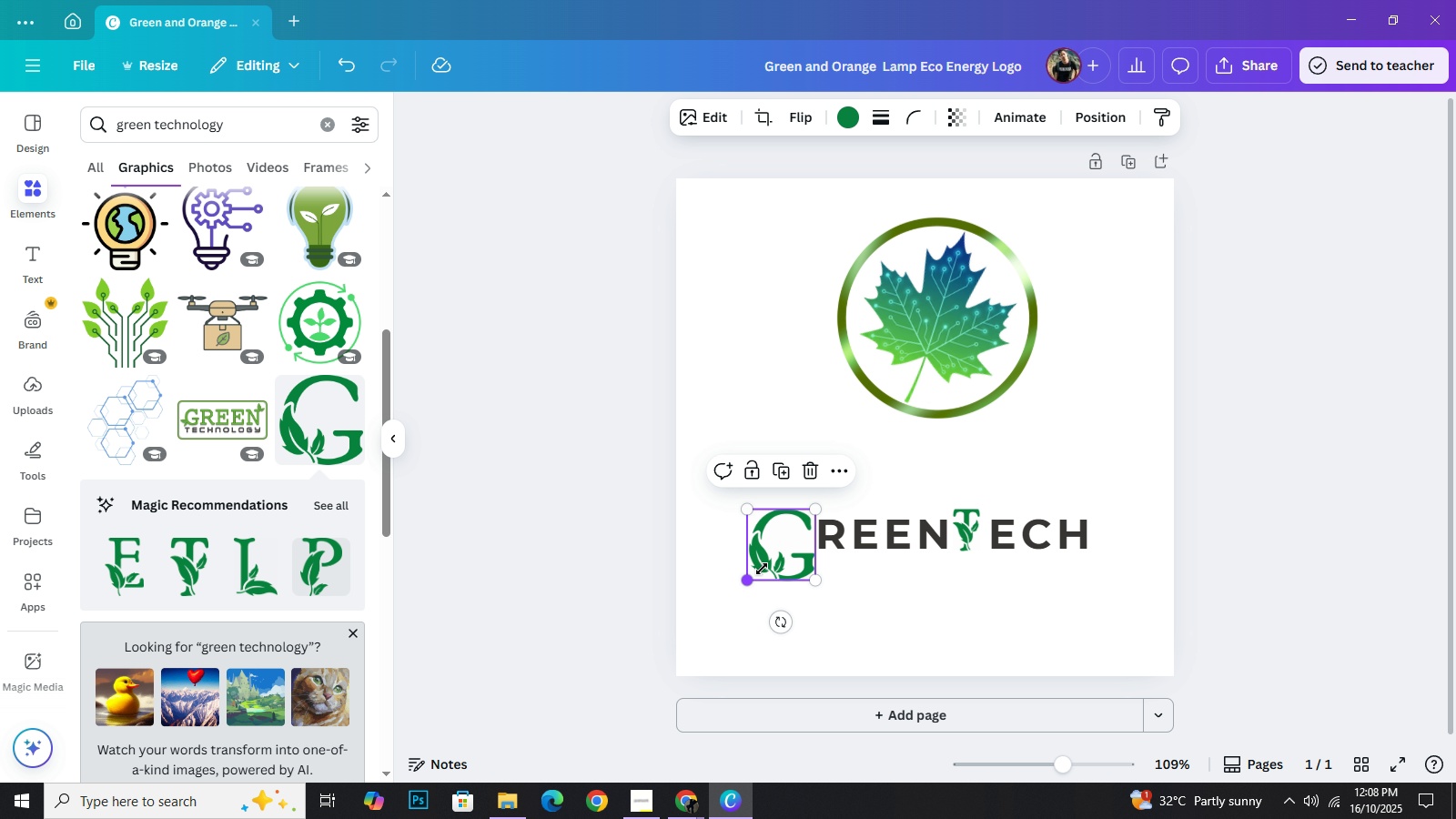 
left_click_drag(start_coordinate=[750, 579], to_coordinate=[783, 550])
 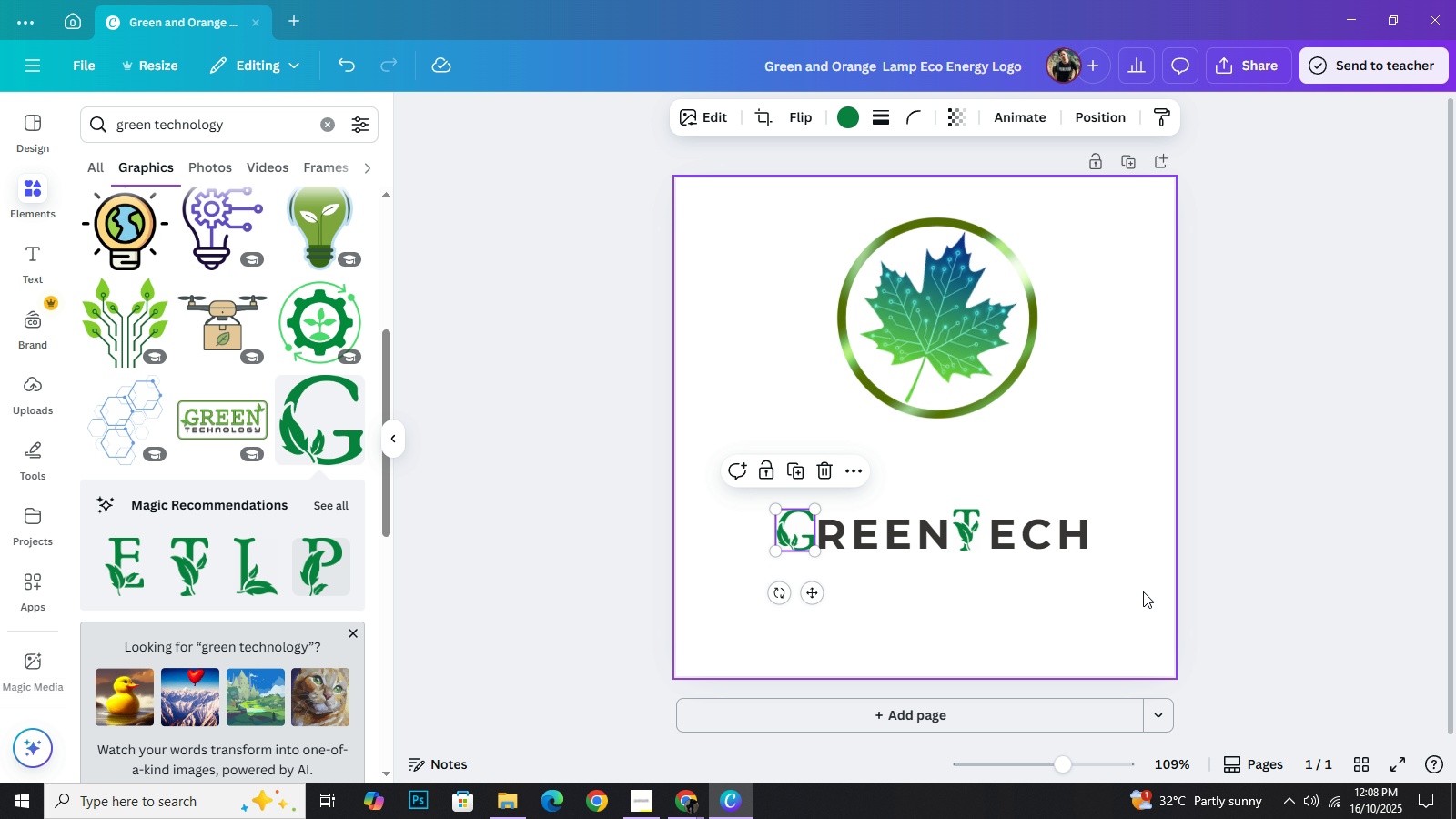 
key(ArrowLeft)
 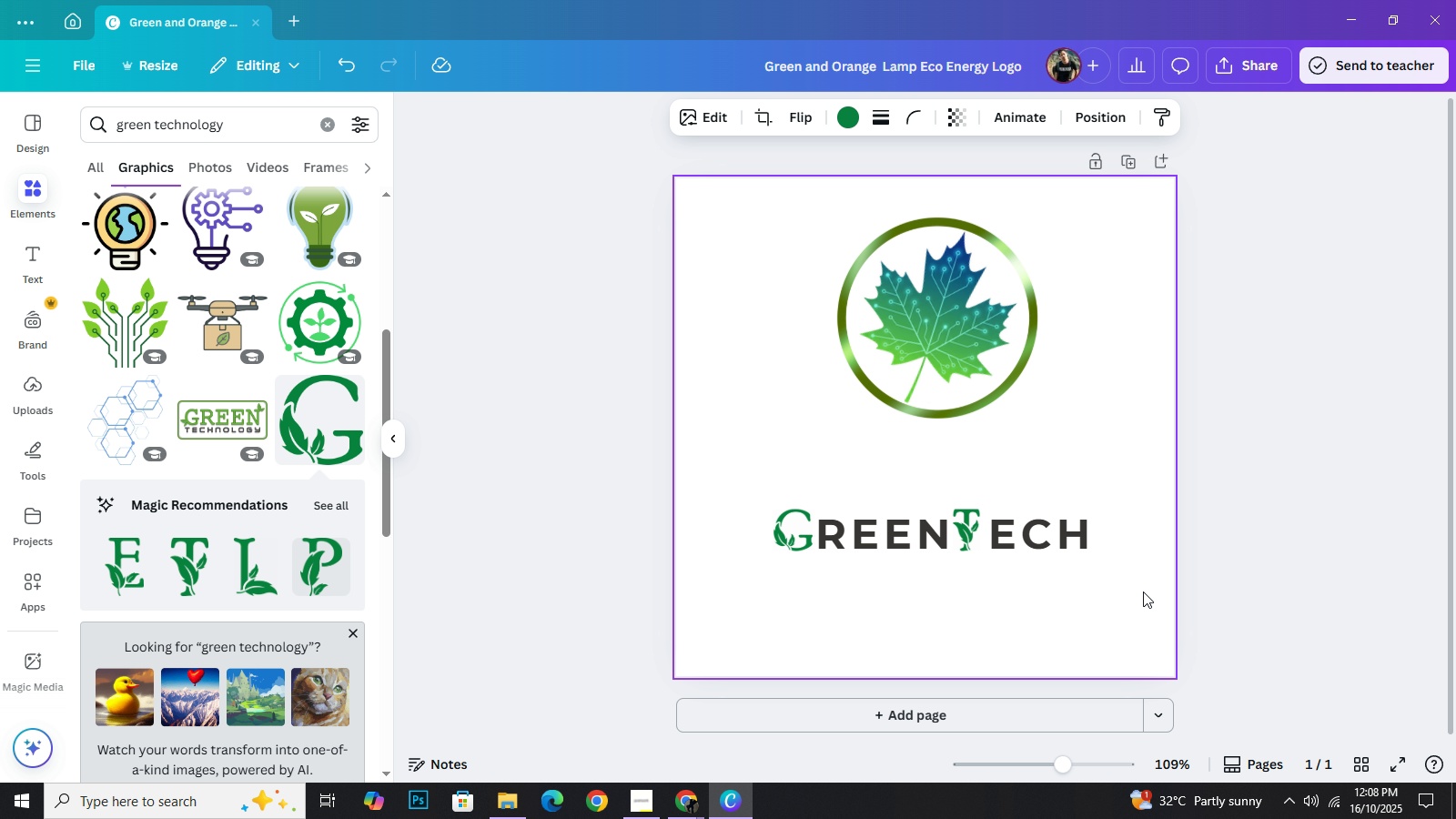 
key(ArrowLeft)
 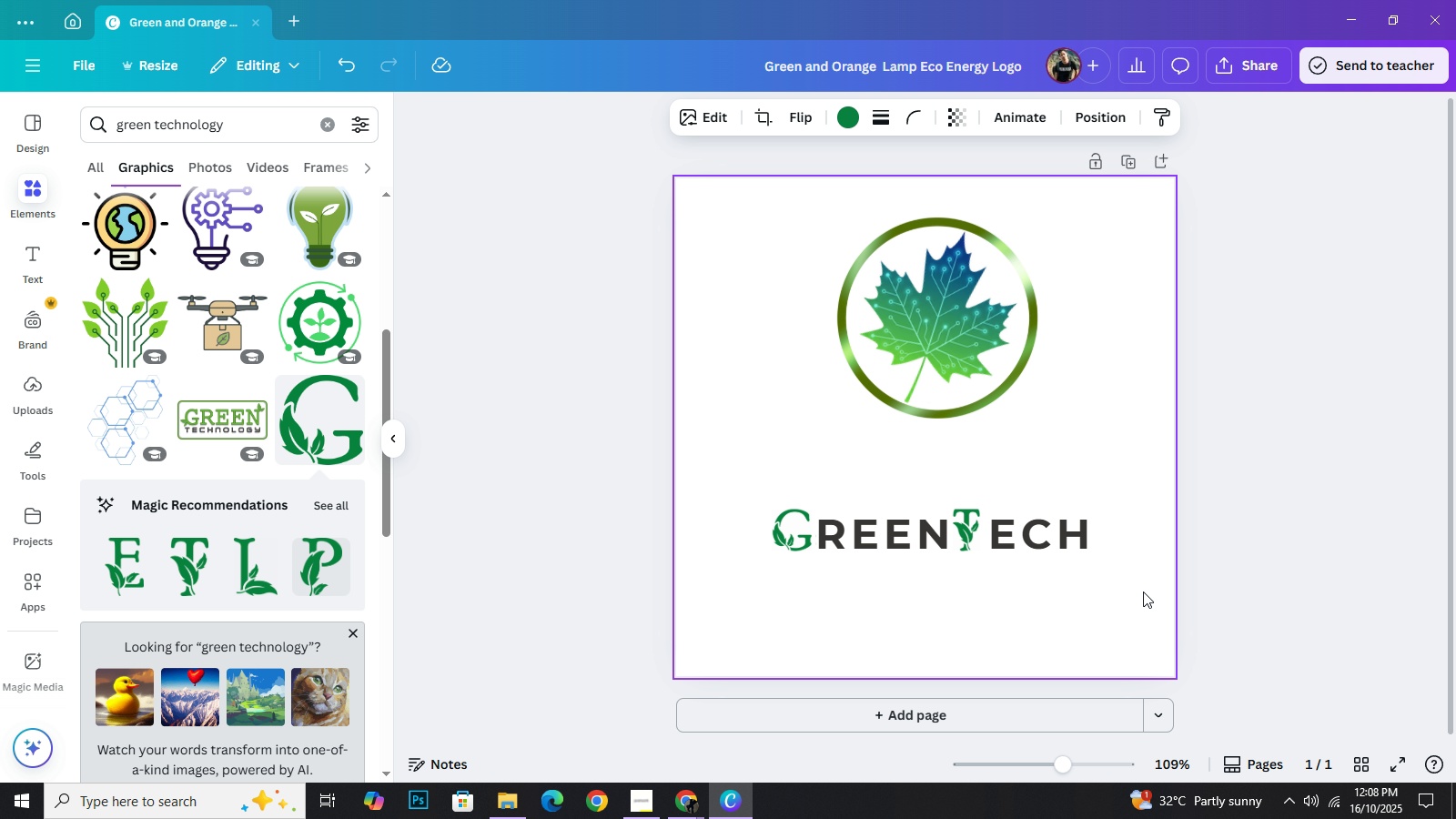 
key(ArrowLeft)
 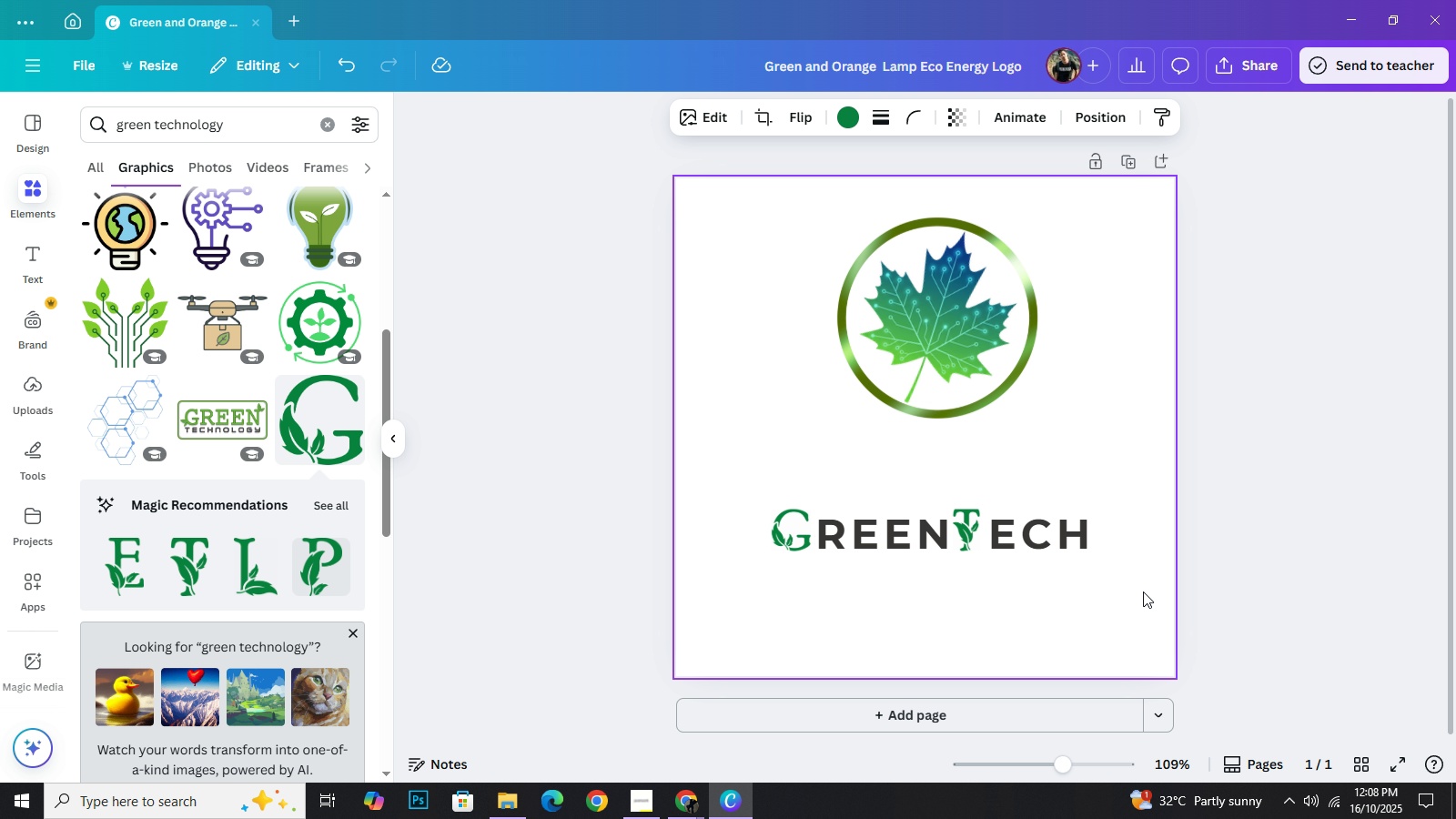 
key(ArrowLeft)
 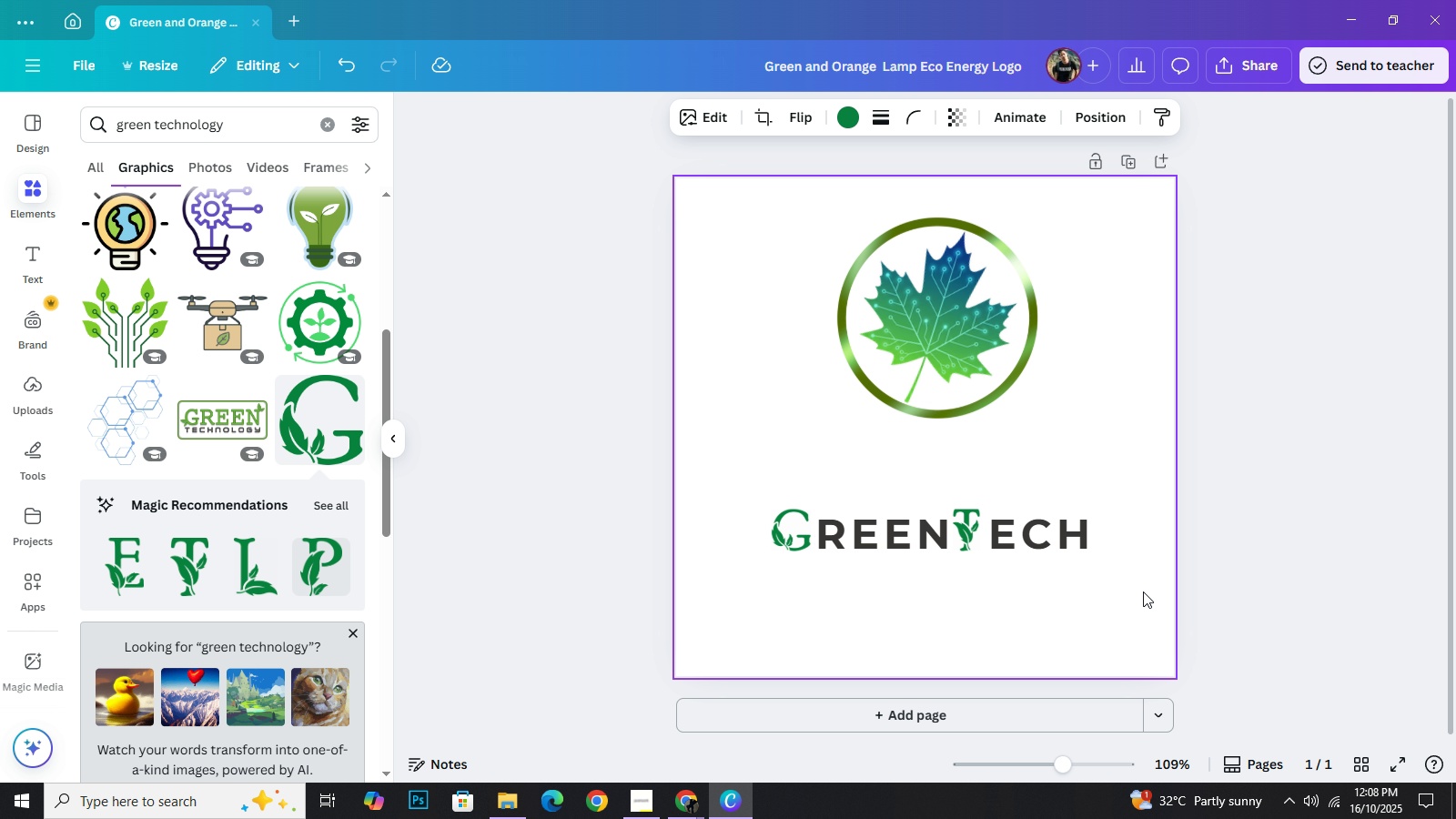 
key(ArrowLeft)
 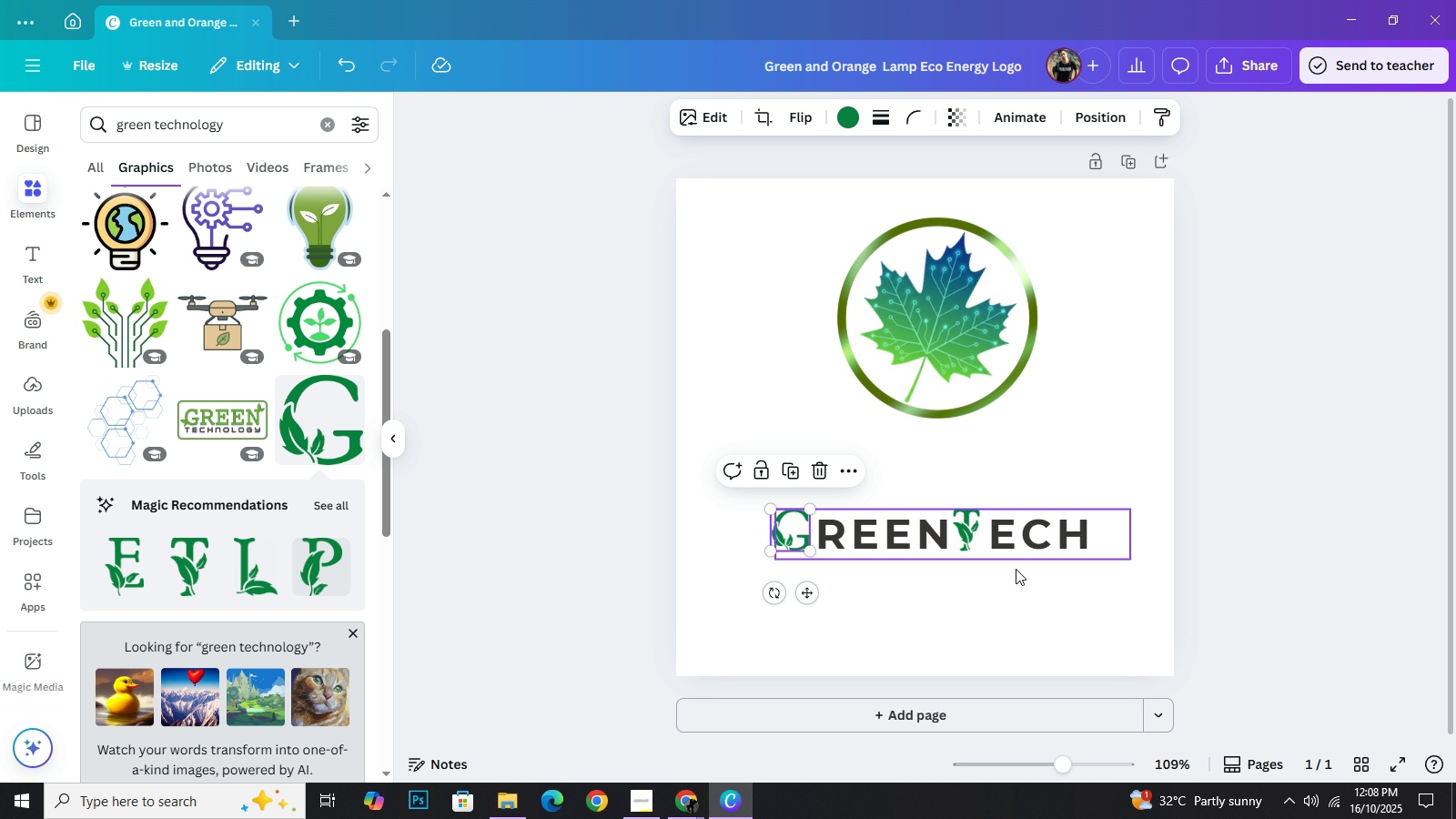 
left_click([959, 533])
 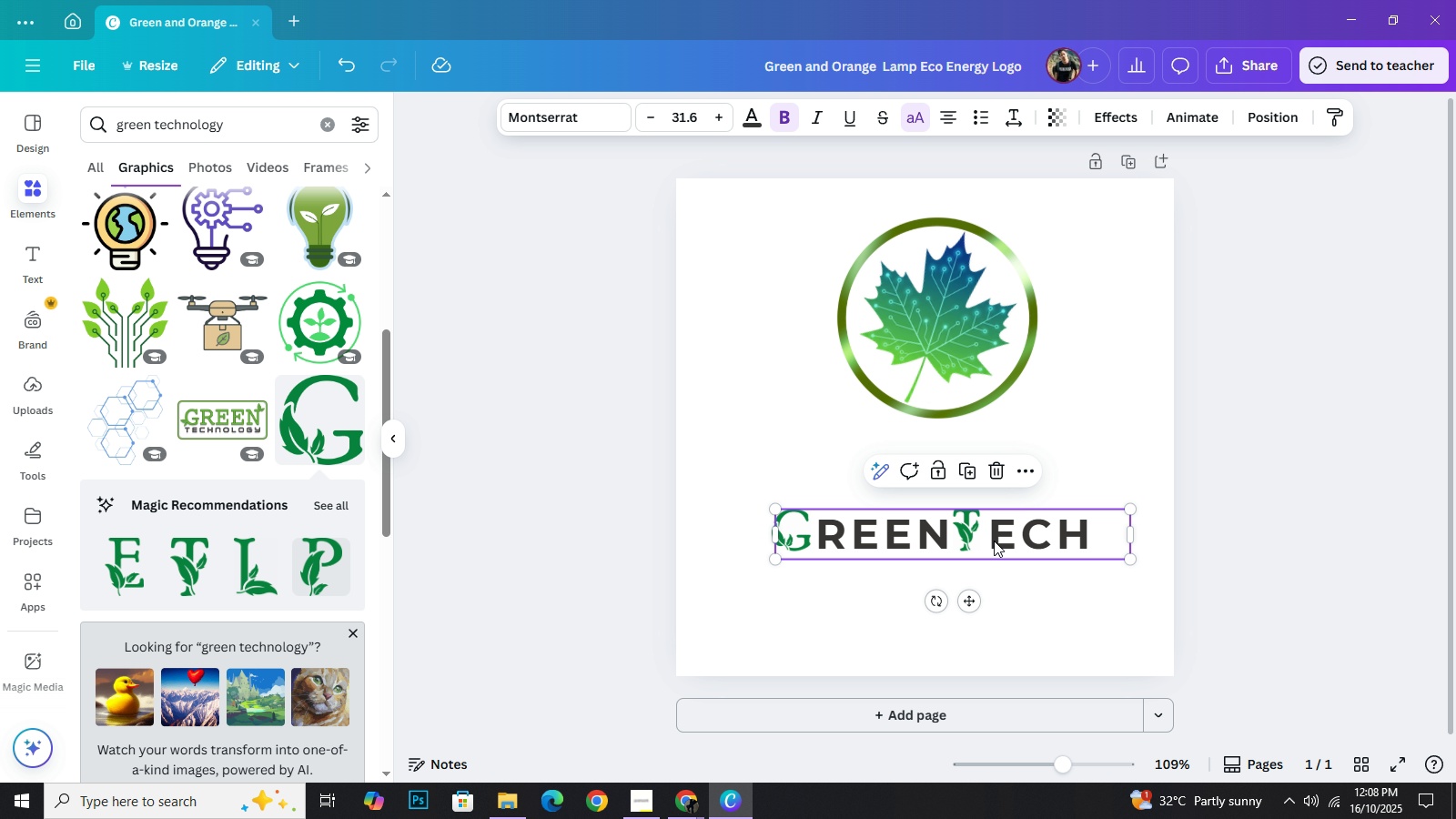 
mouse_move([1006, 521])
 